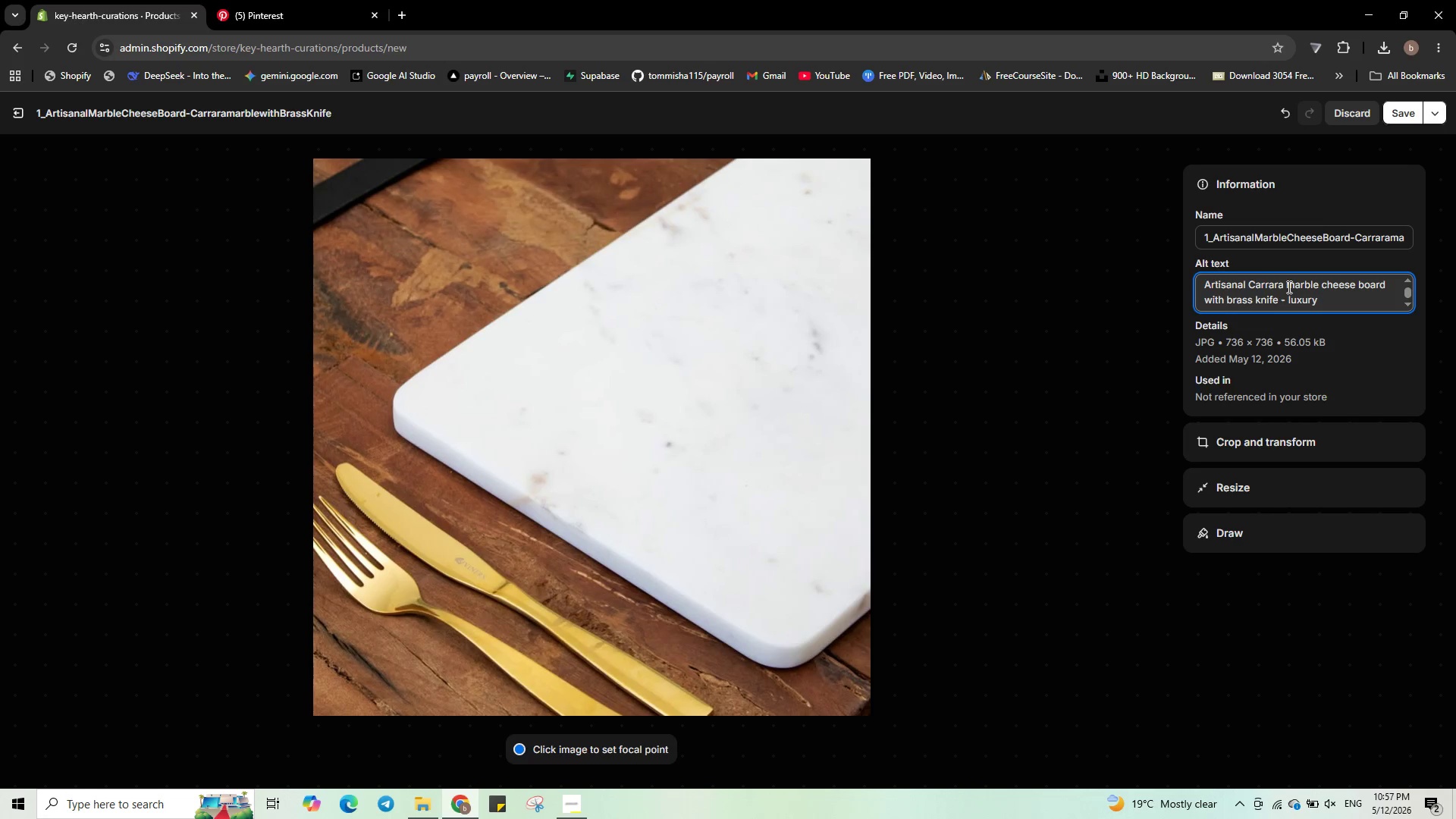 
hold_key(key=A, duration=0.31)
 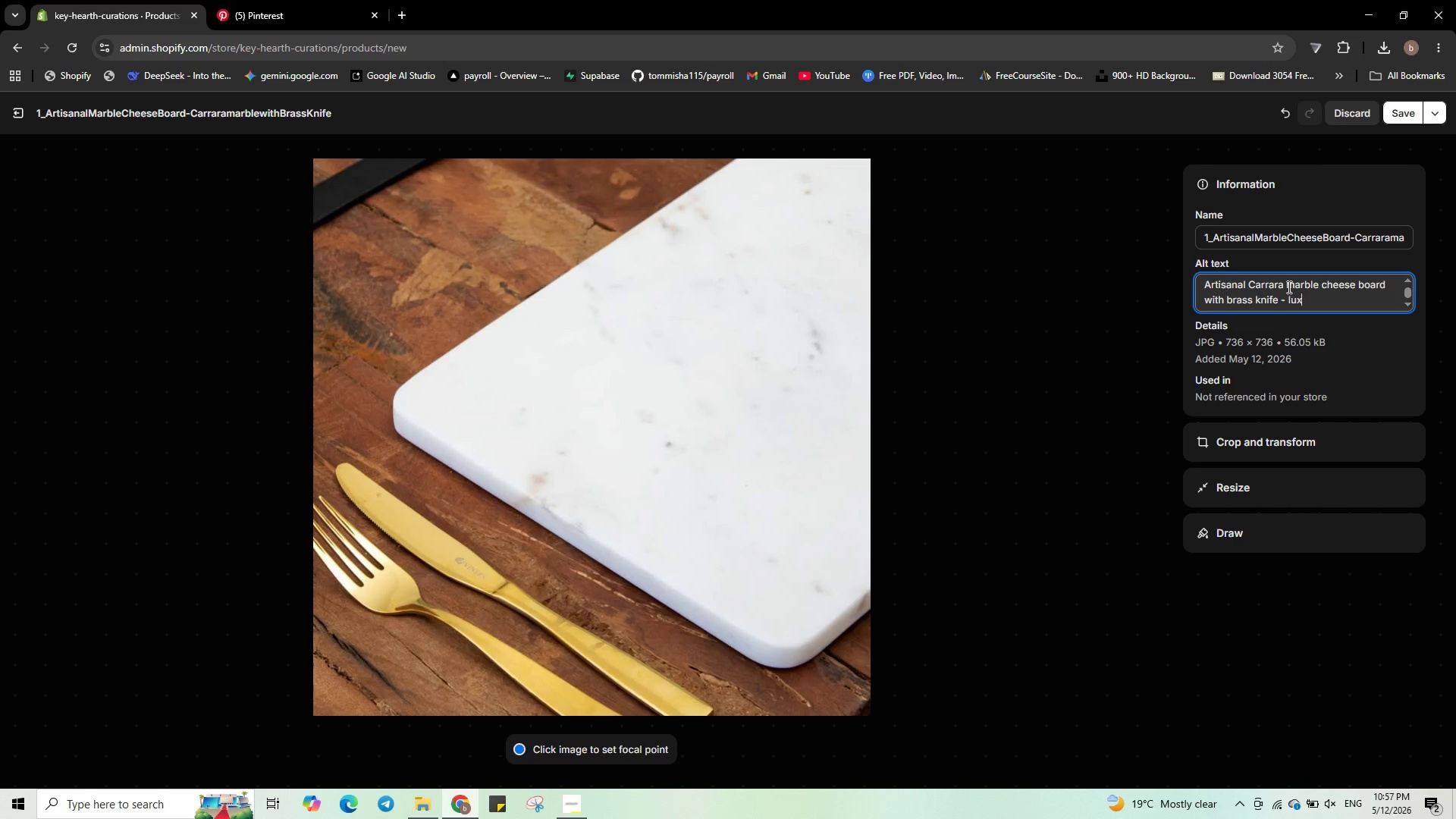 
type(realtor )
 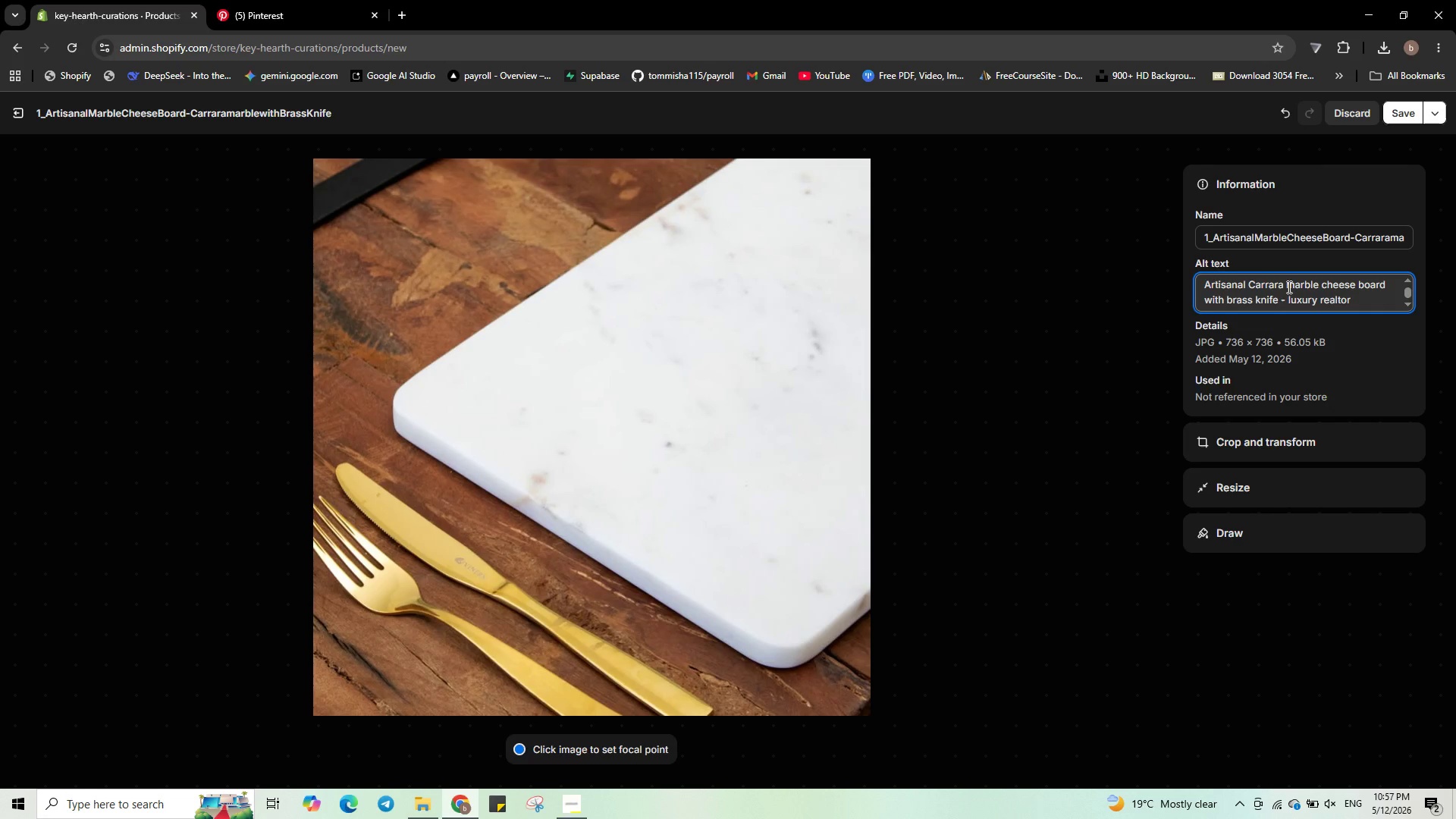 
wait(11.72)
 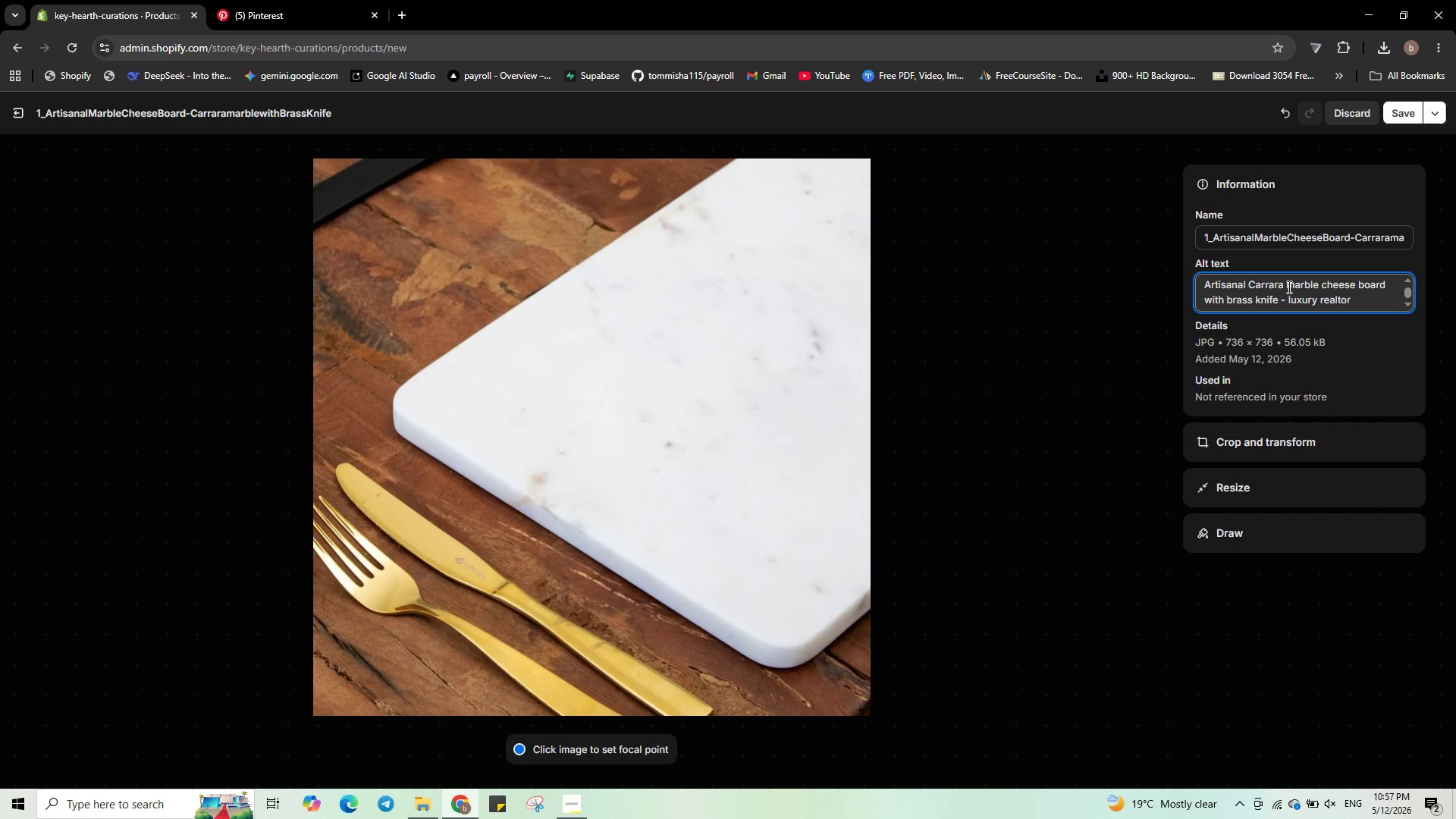 
key(C)
 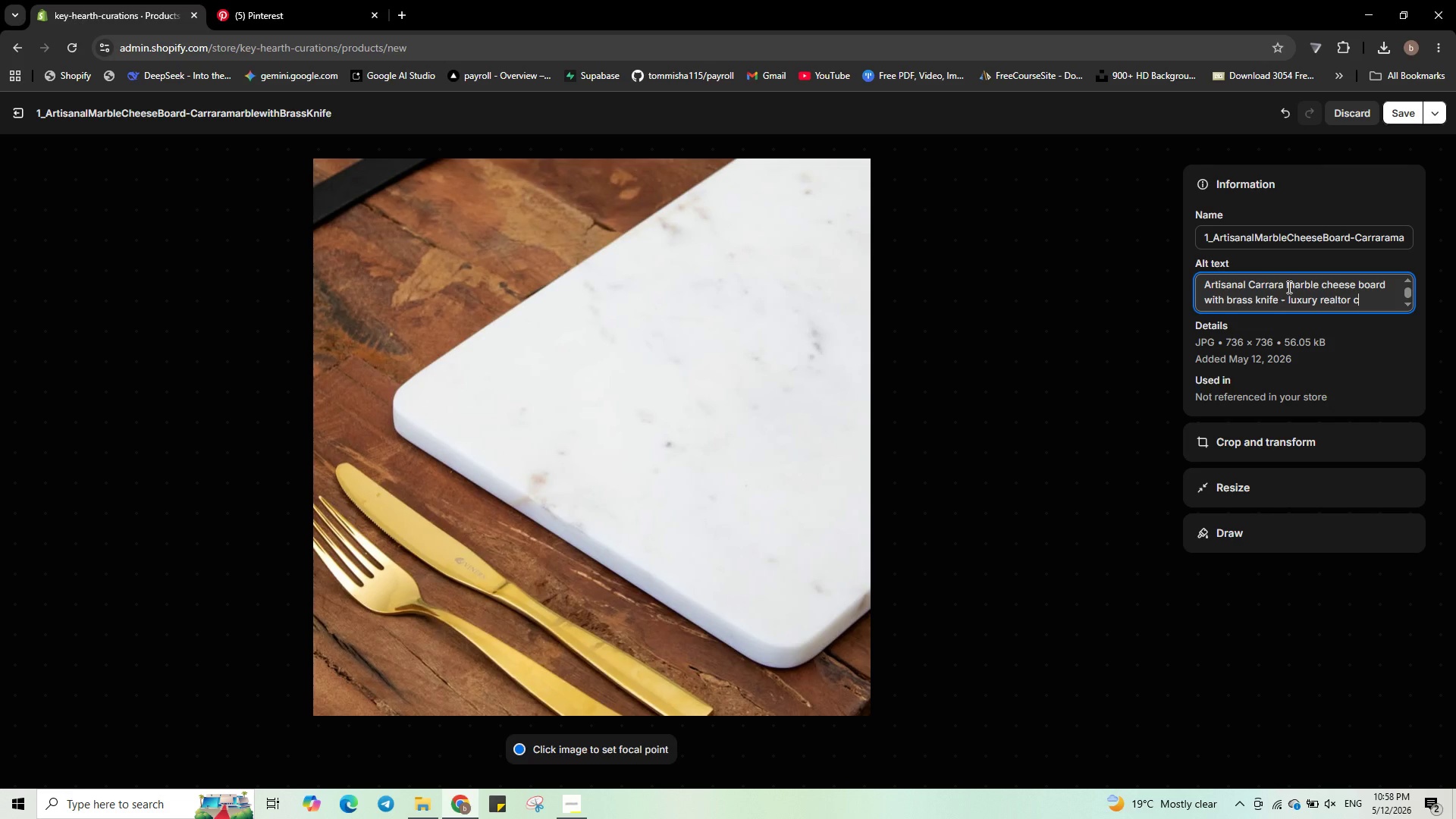 
wait(10.14)
 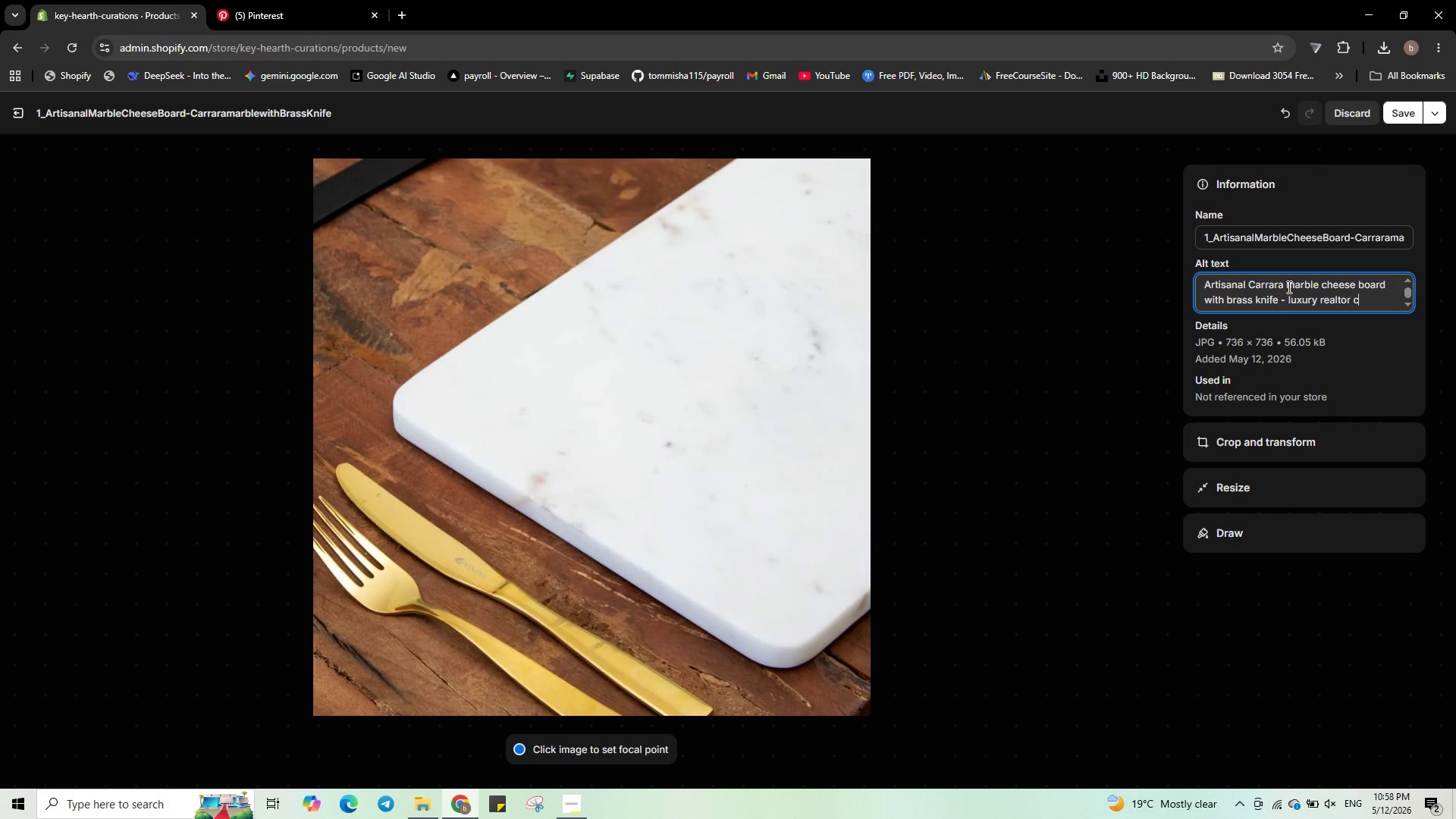 
type(losing gift )
 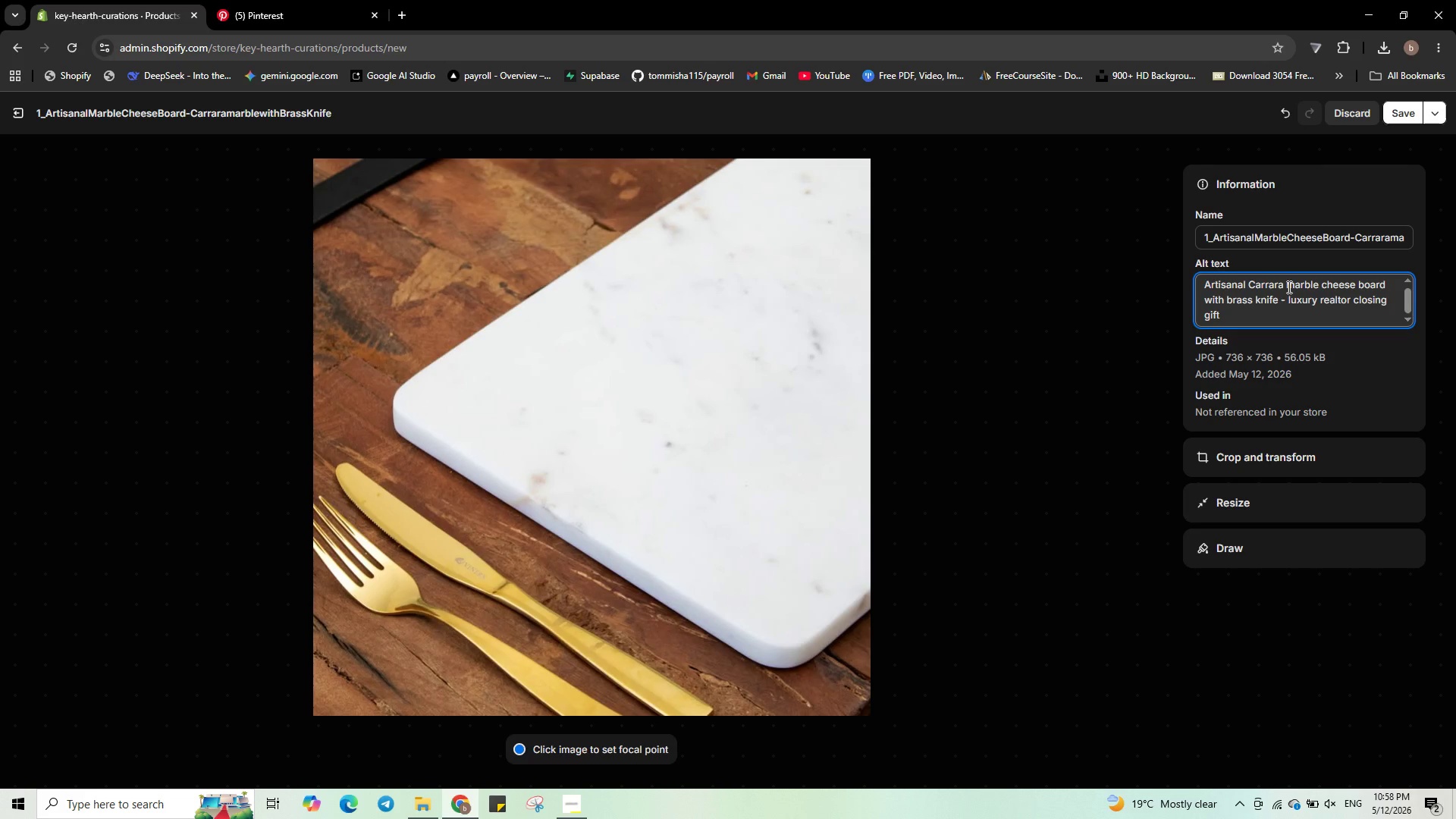 
wait(40.69)
 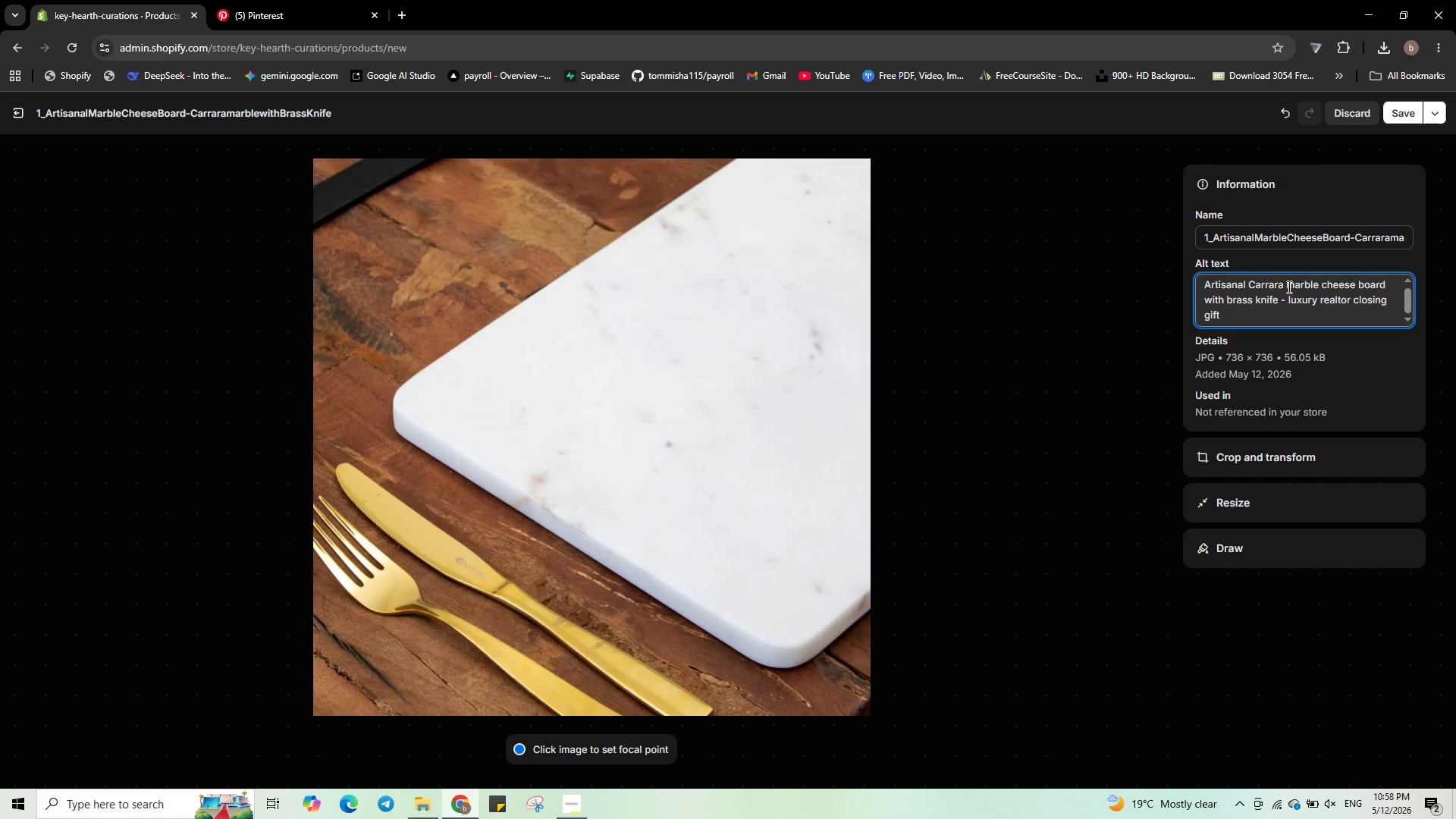 
left_click([1406, 107])
 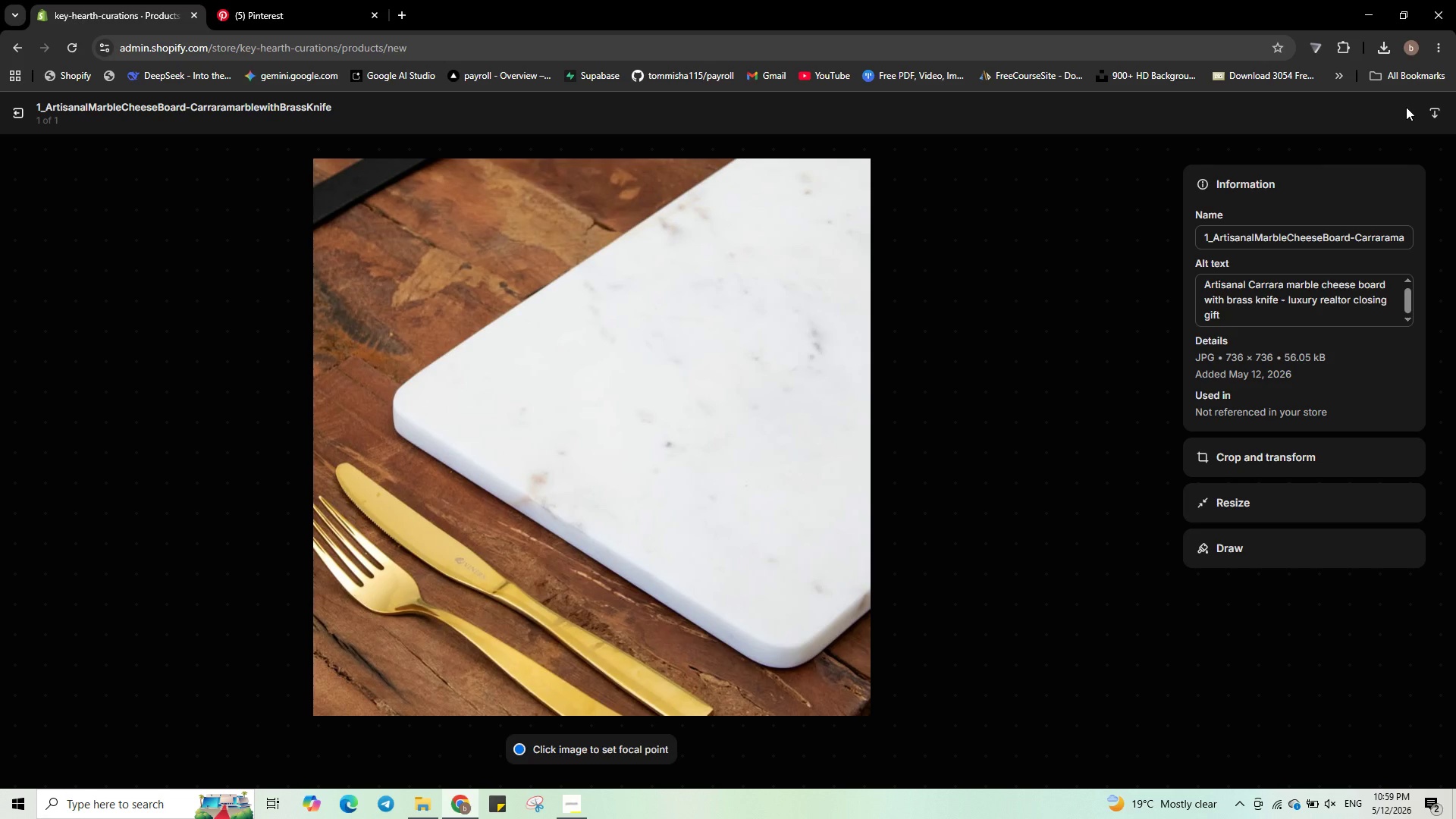 
wait(9.25)
 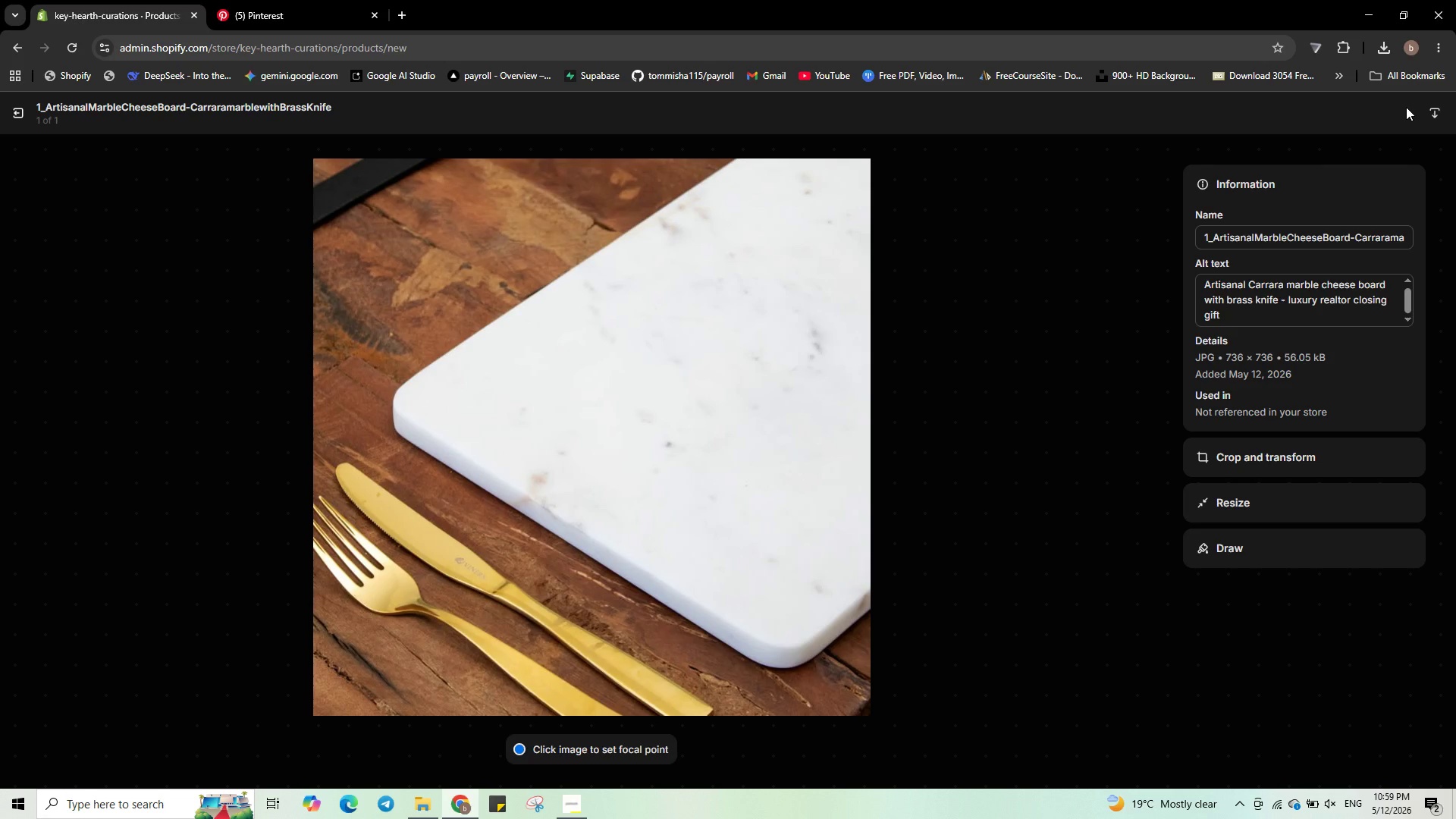 
left_click([18, 118])
 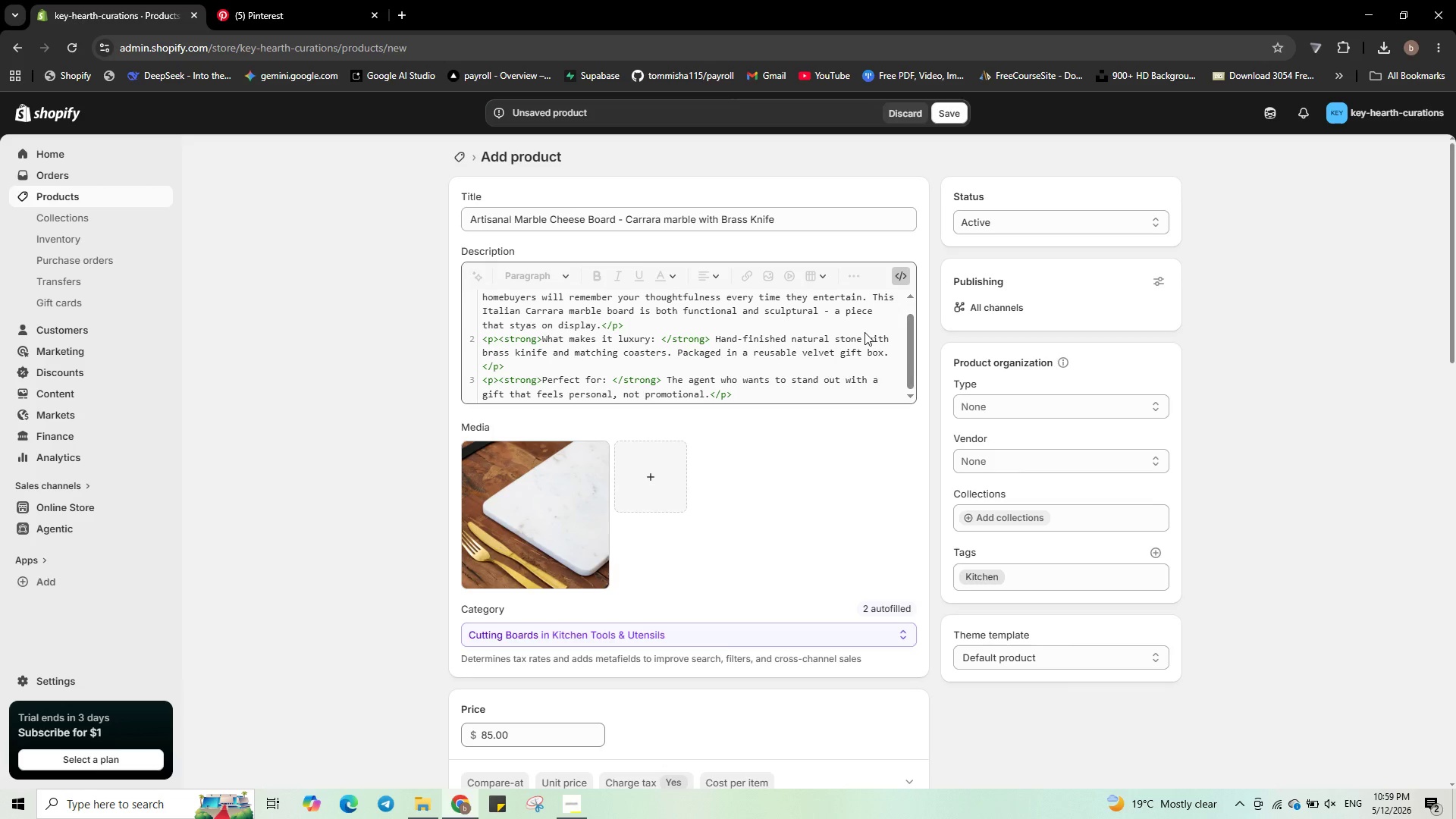 
scroll: coordinate [903, 475], scroll_direction: none, amount: 0.0
 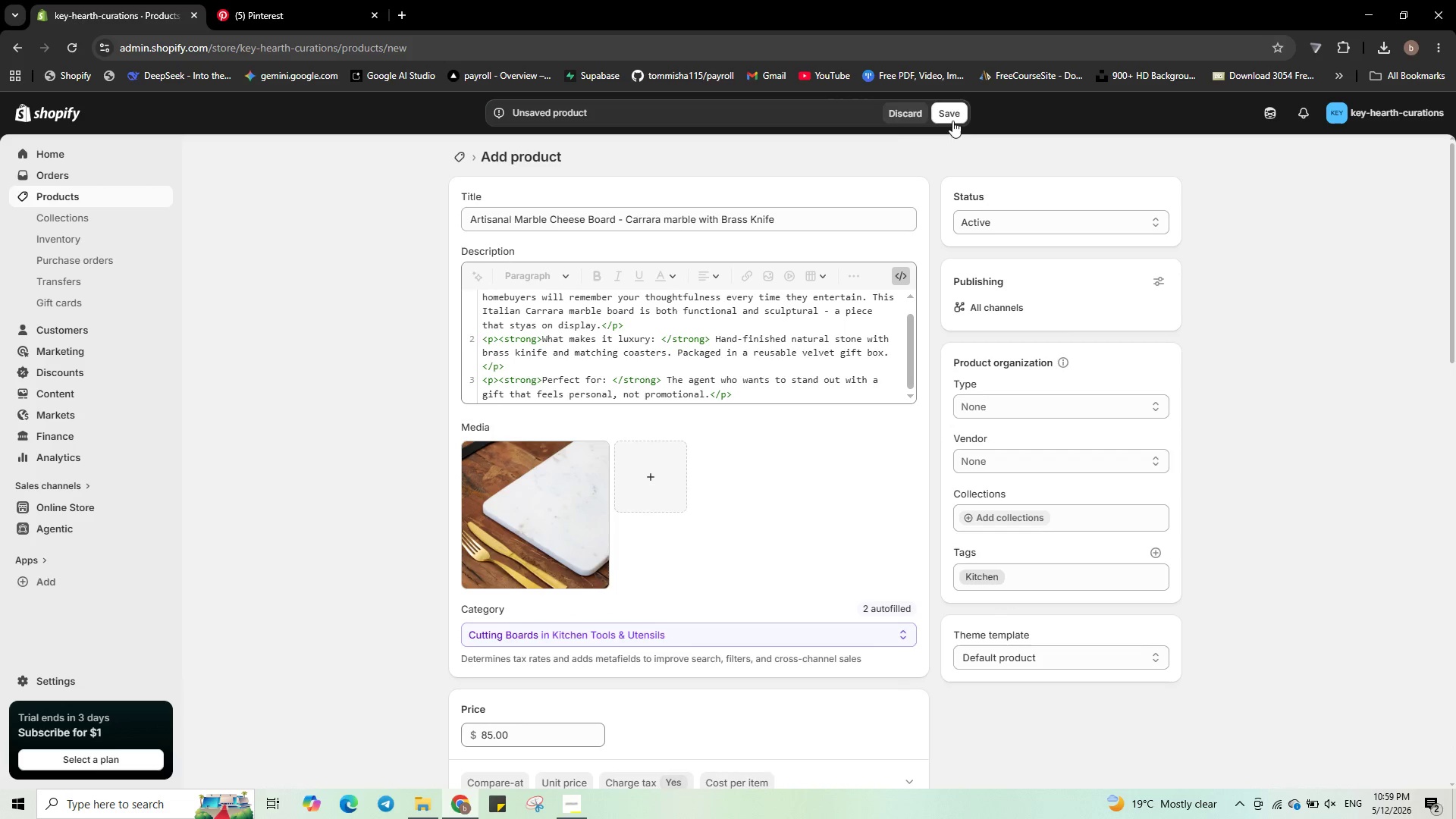 
left_click([951, 117])
 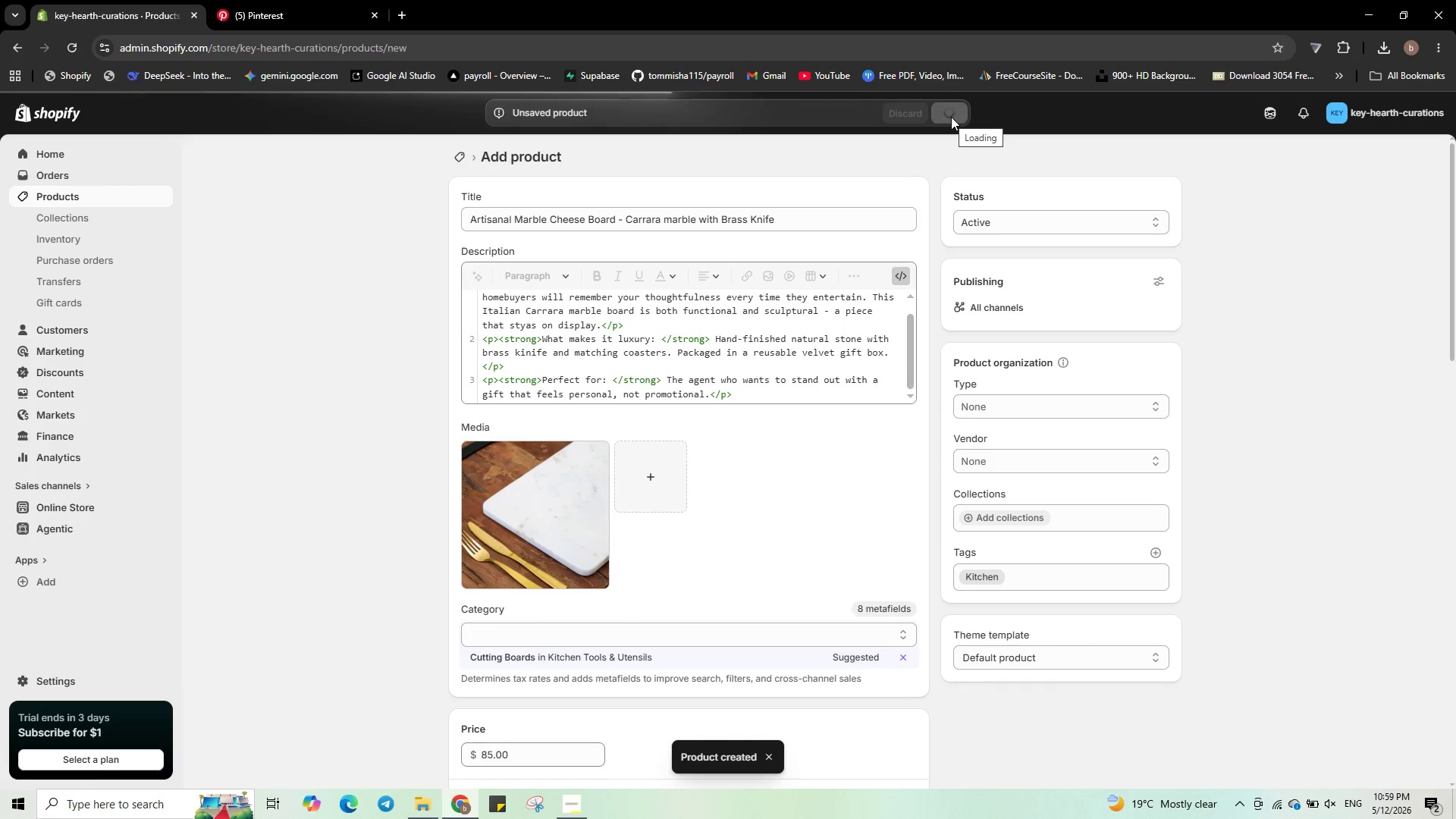 
wait(13.58)
 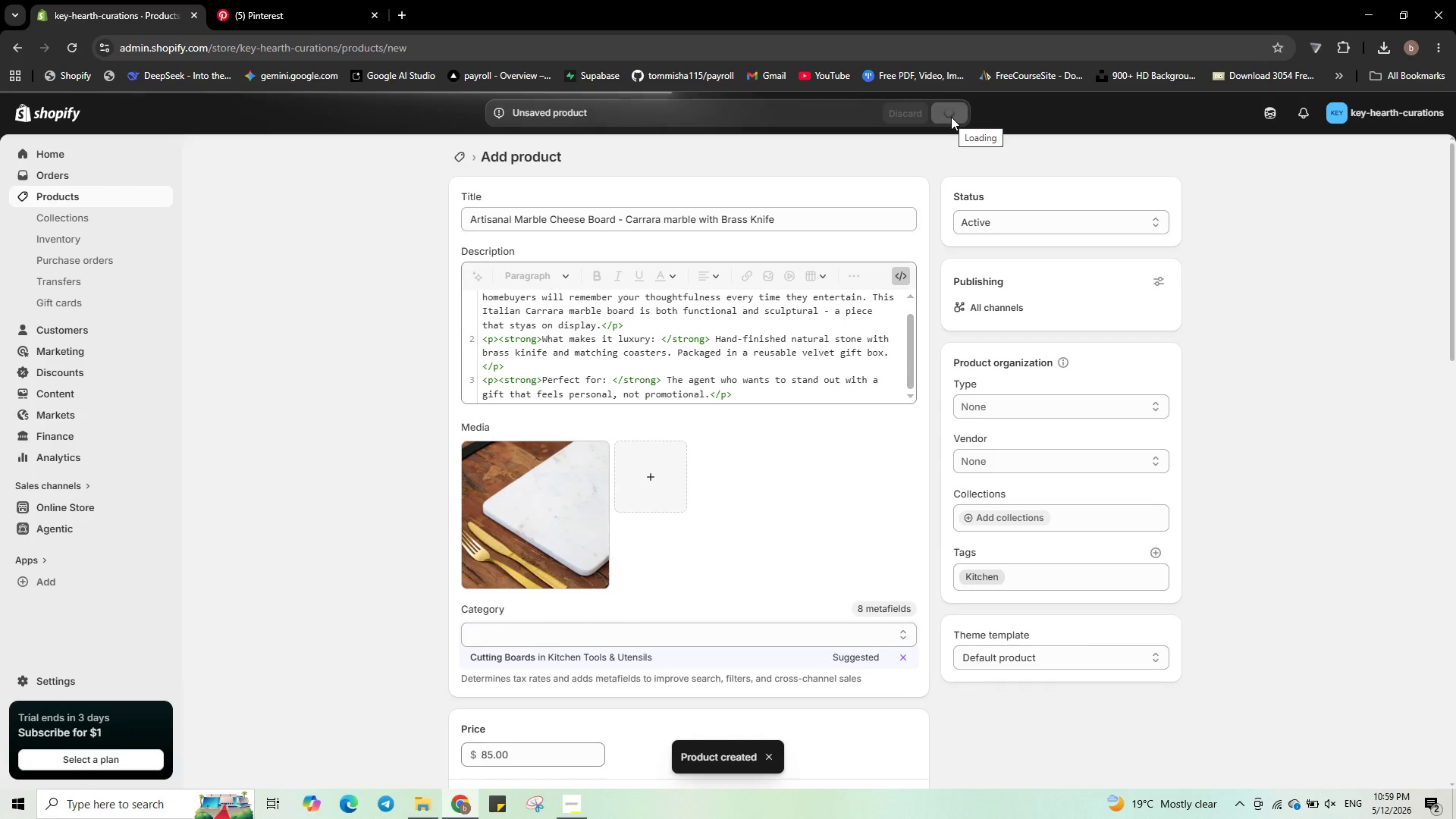 
left_click([542, 416])
 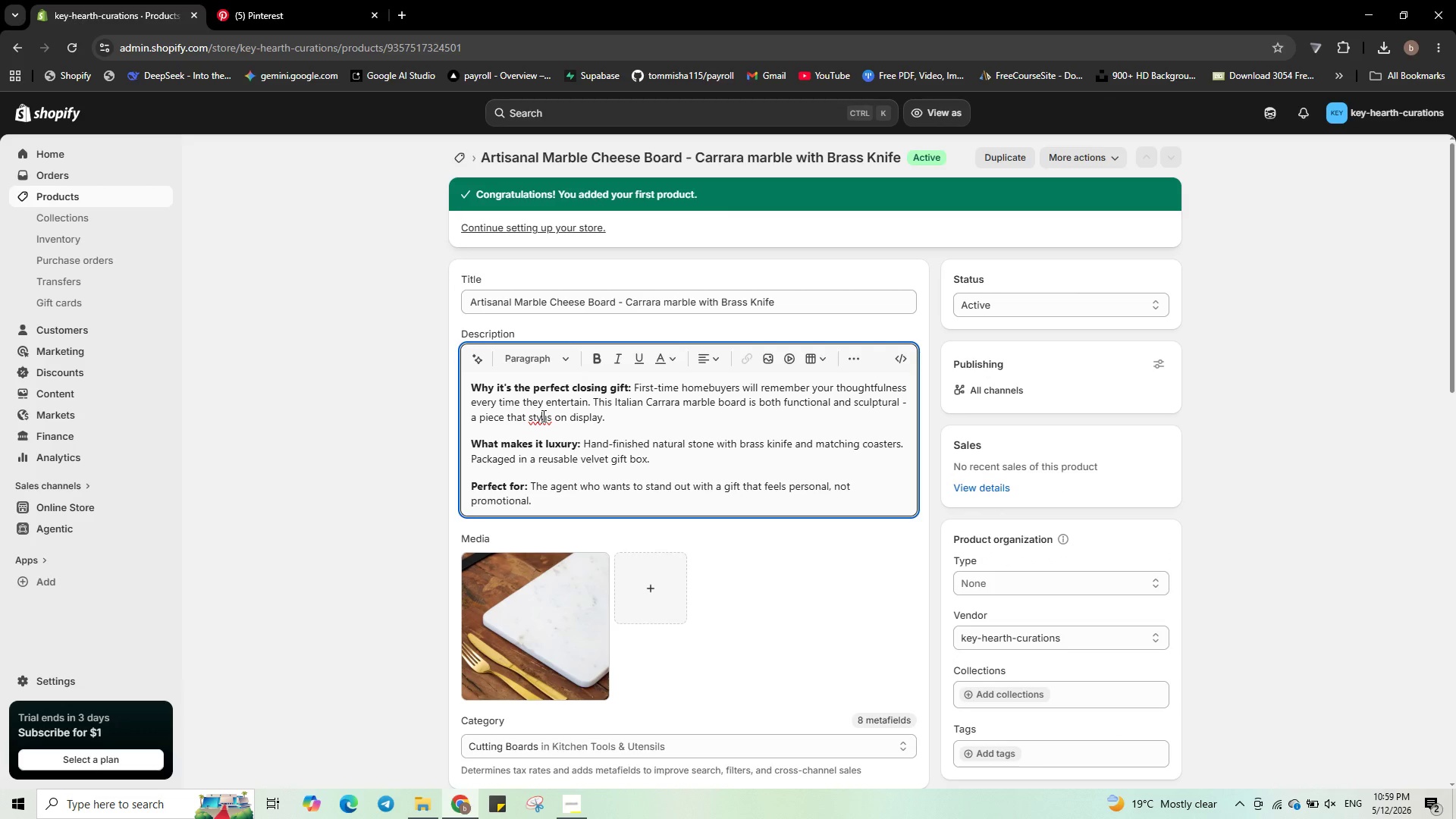 
left_click([542, 416])
 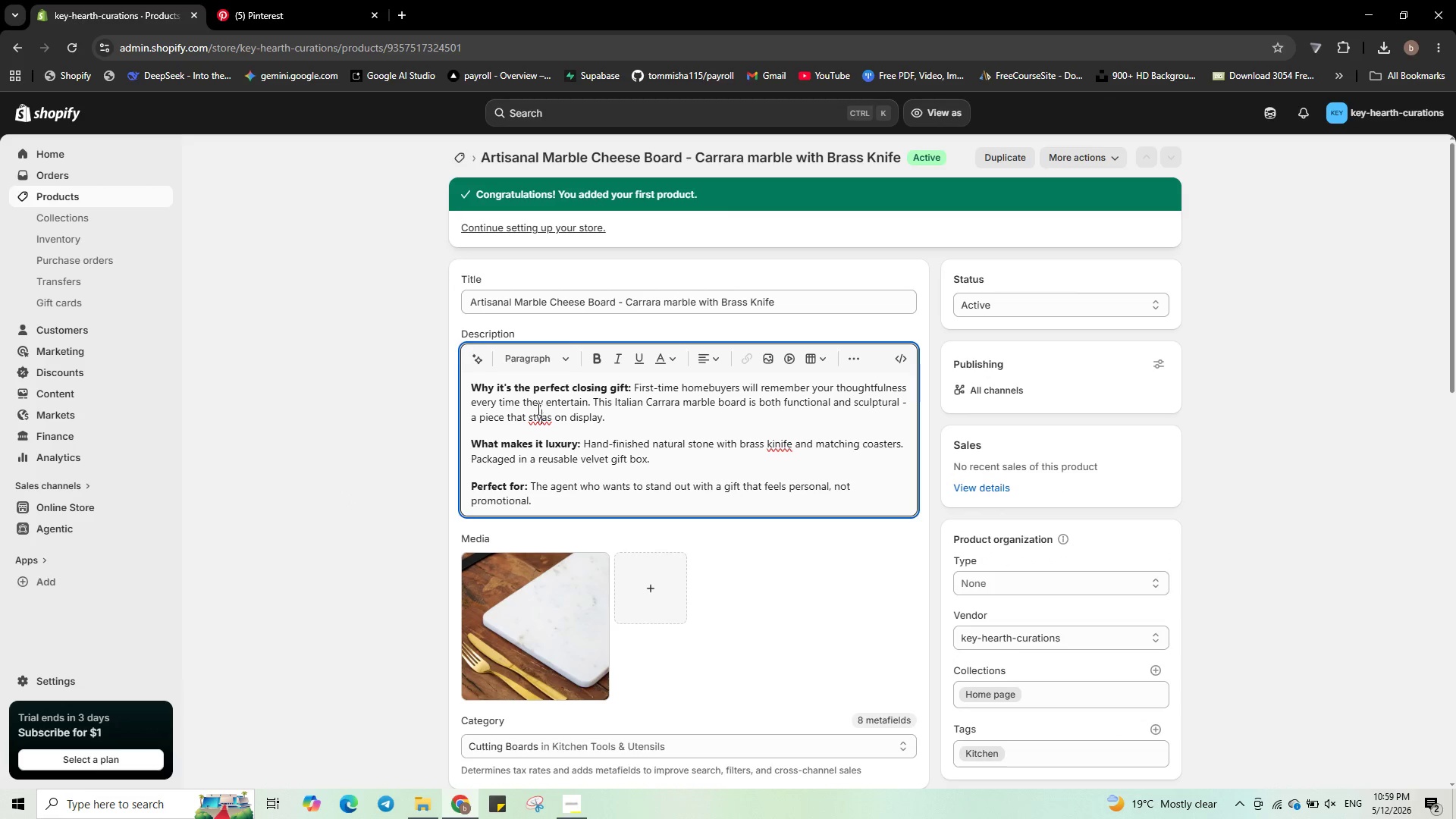 
wait(6.31)
 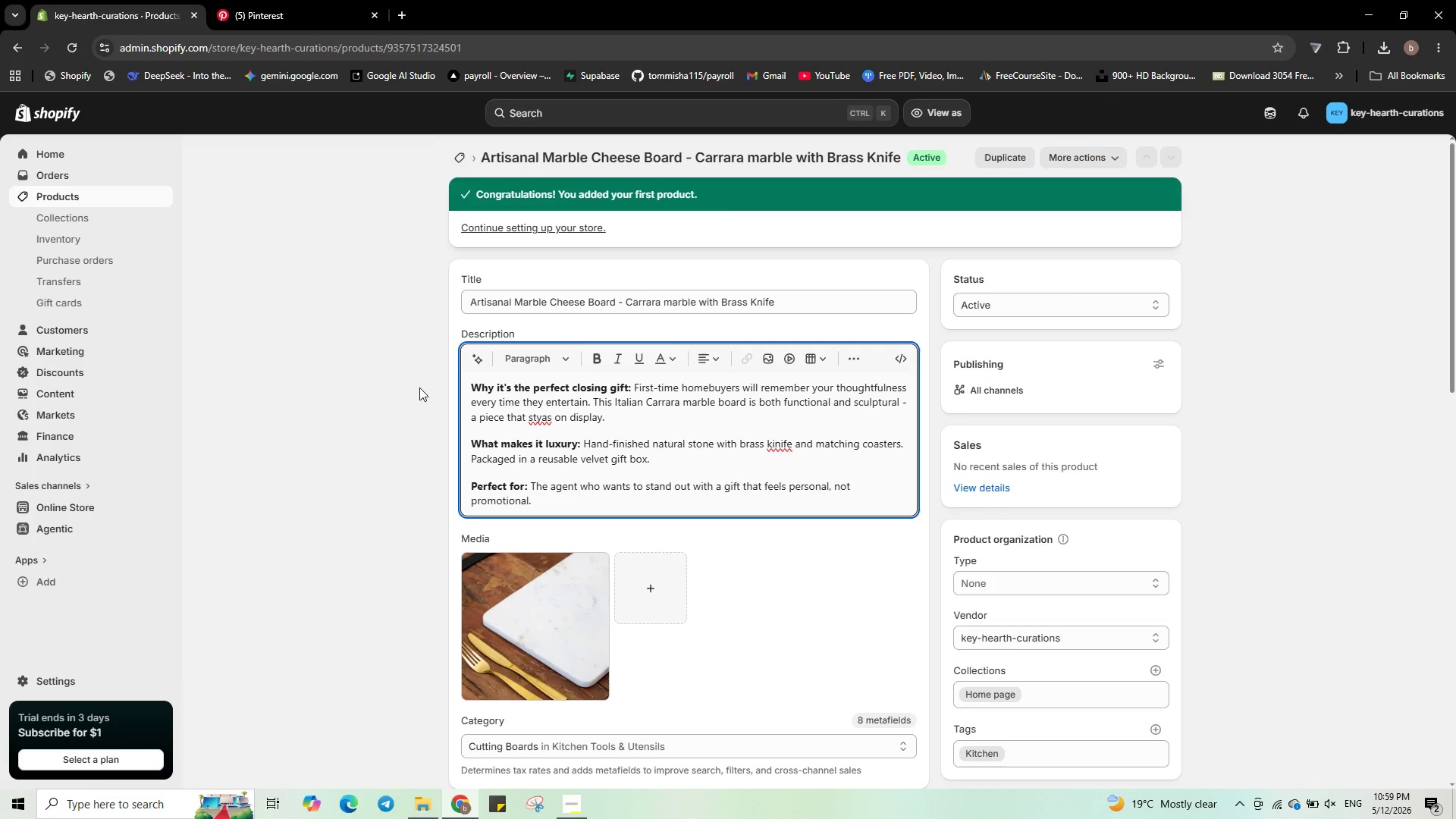 
left_click([551, 431])
 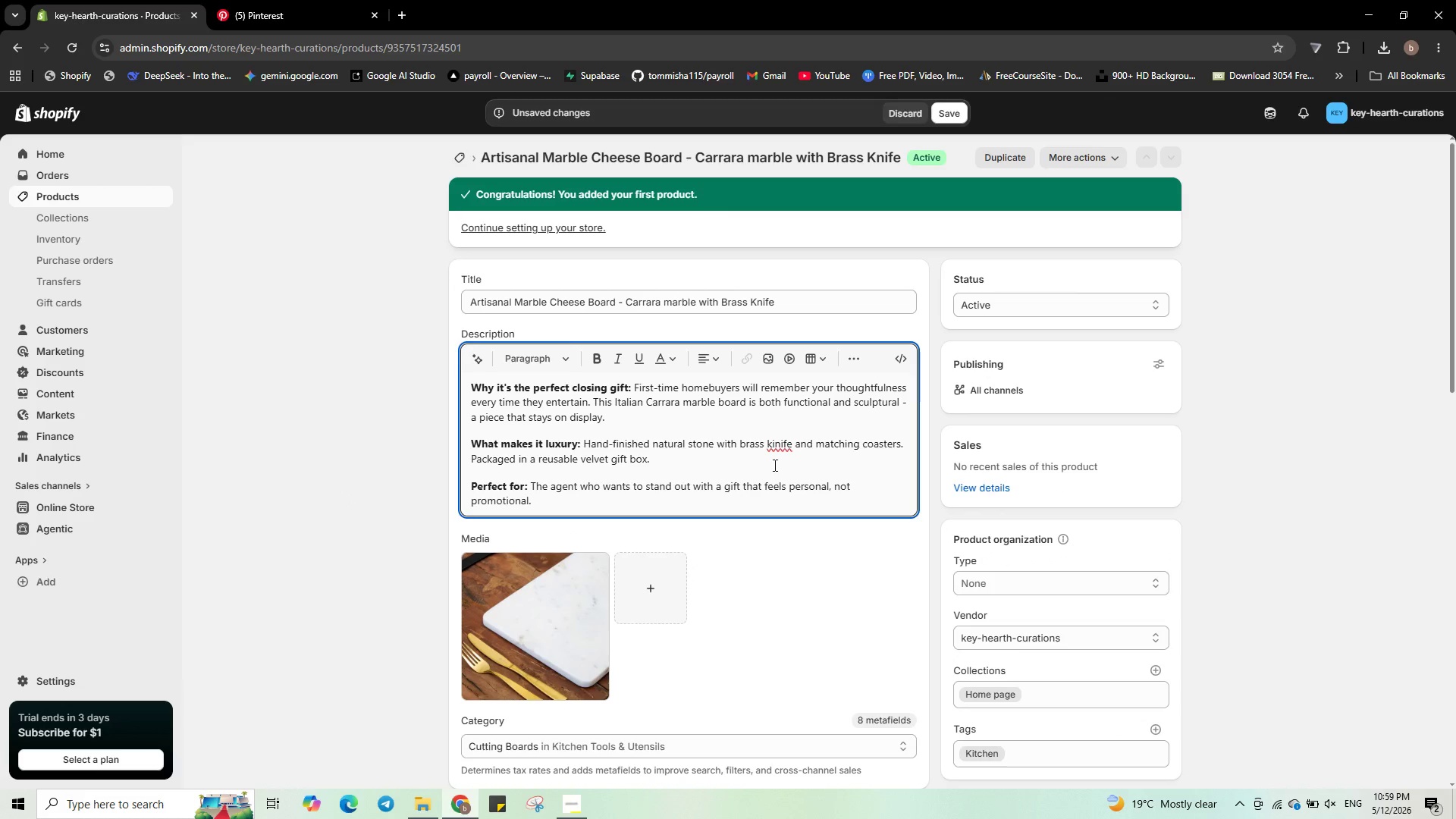 
right_click([777, 450])
 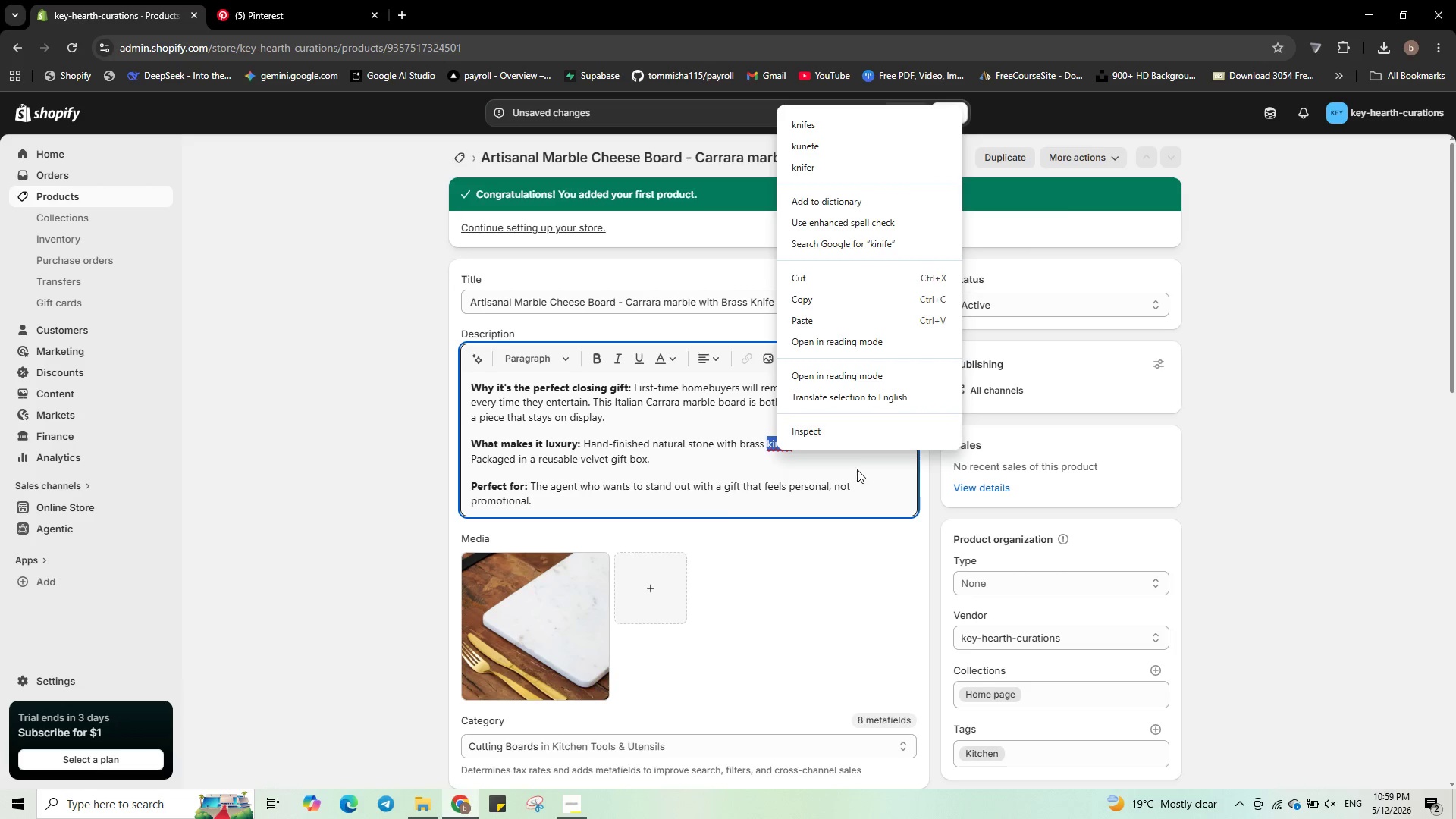 
left_click([758, 466])
 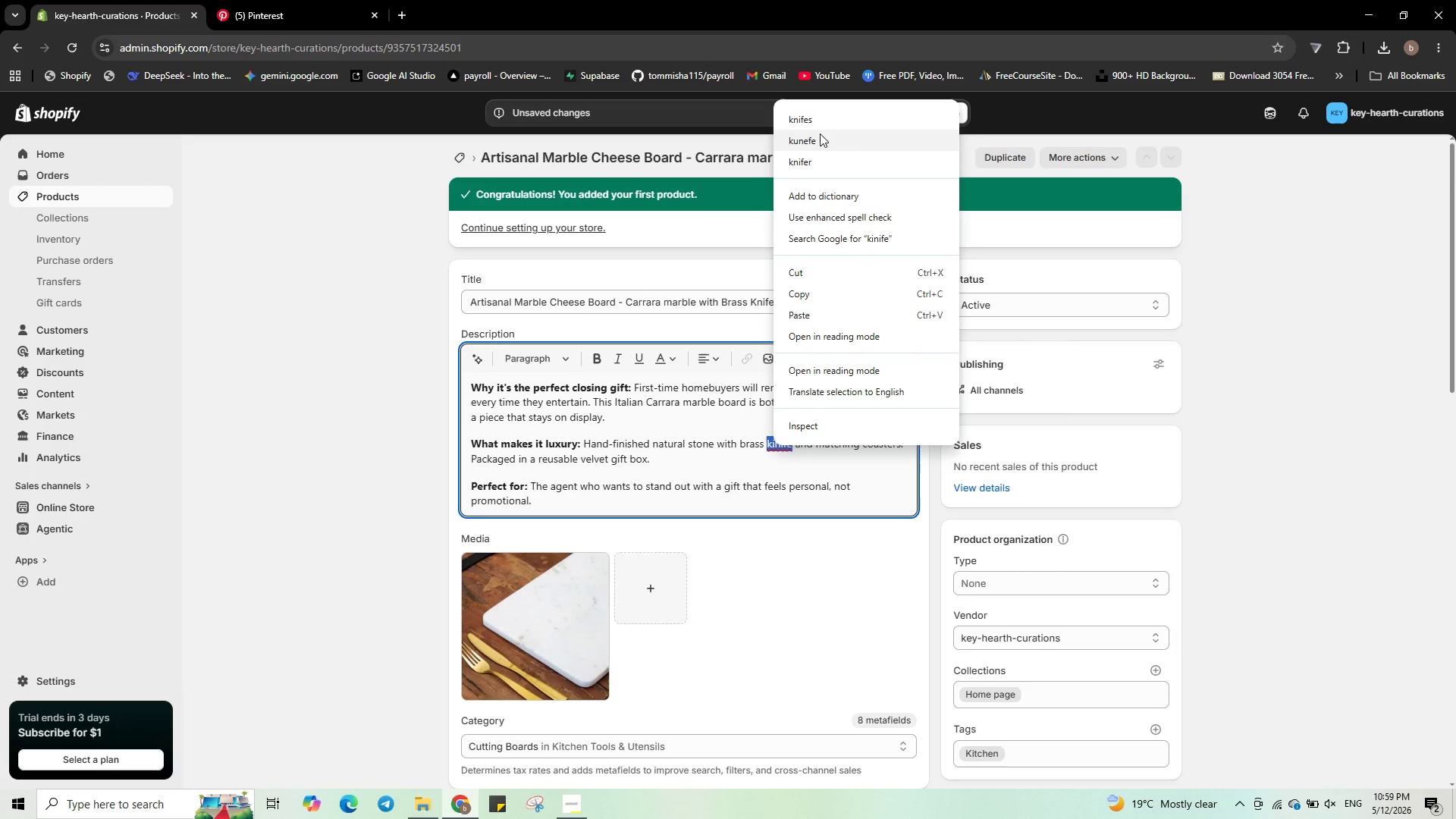 
left_click([825, 115])
 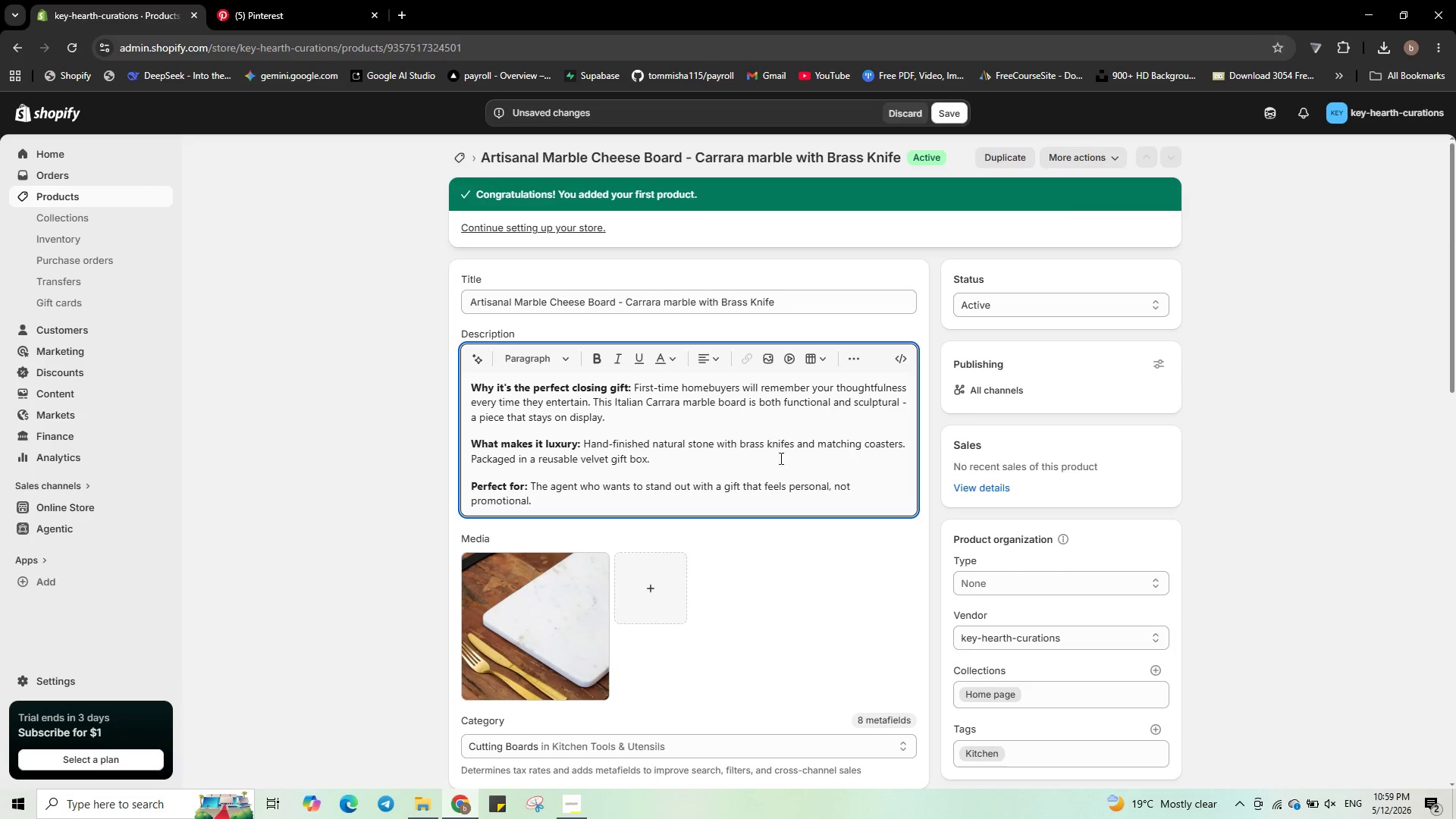 
left_click([781, 473])
 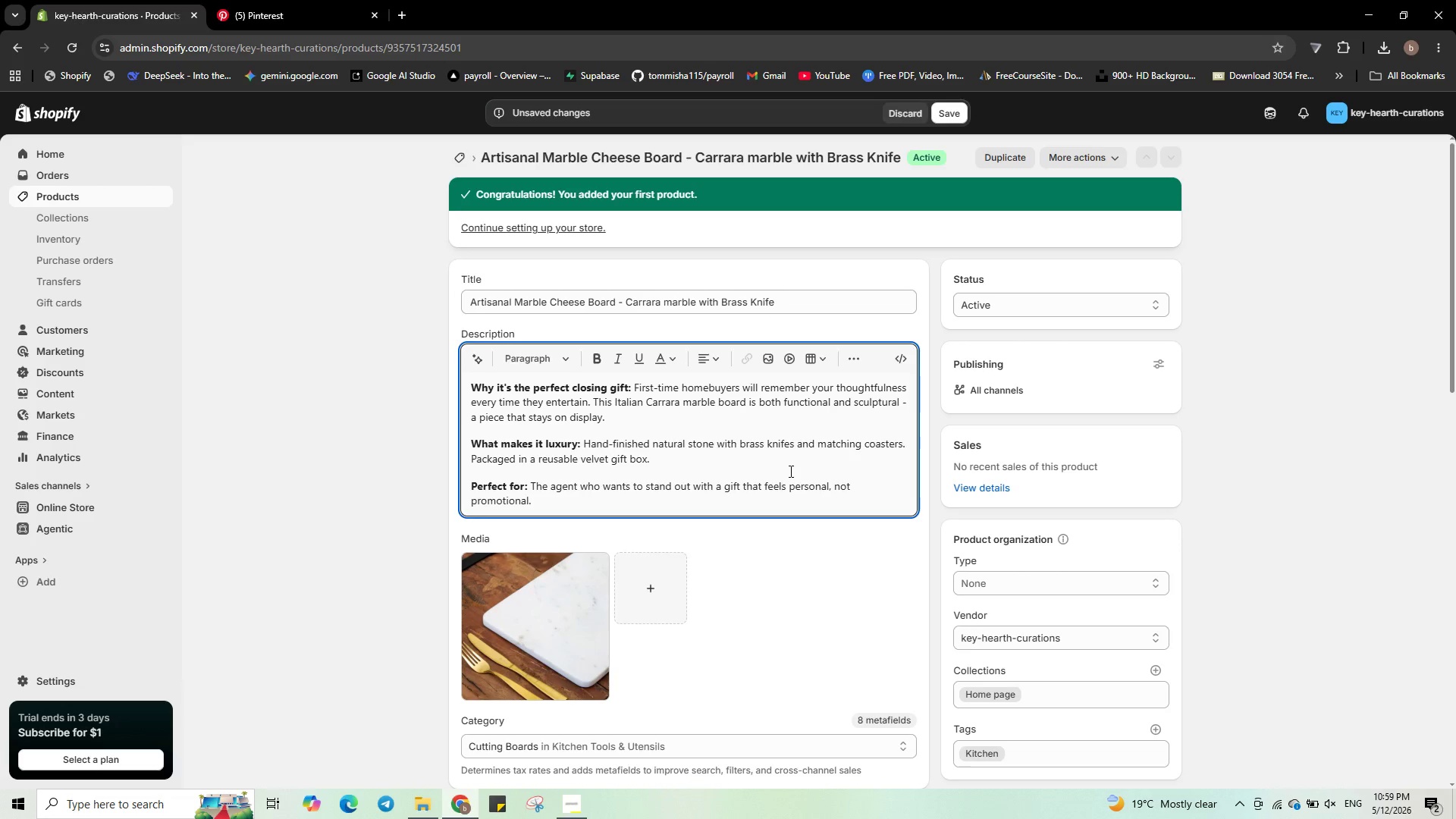 
scroll: coordinate [777, 689], scroll_direction: down, amount: 16.0
 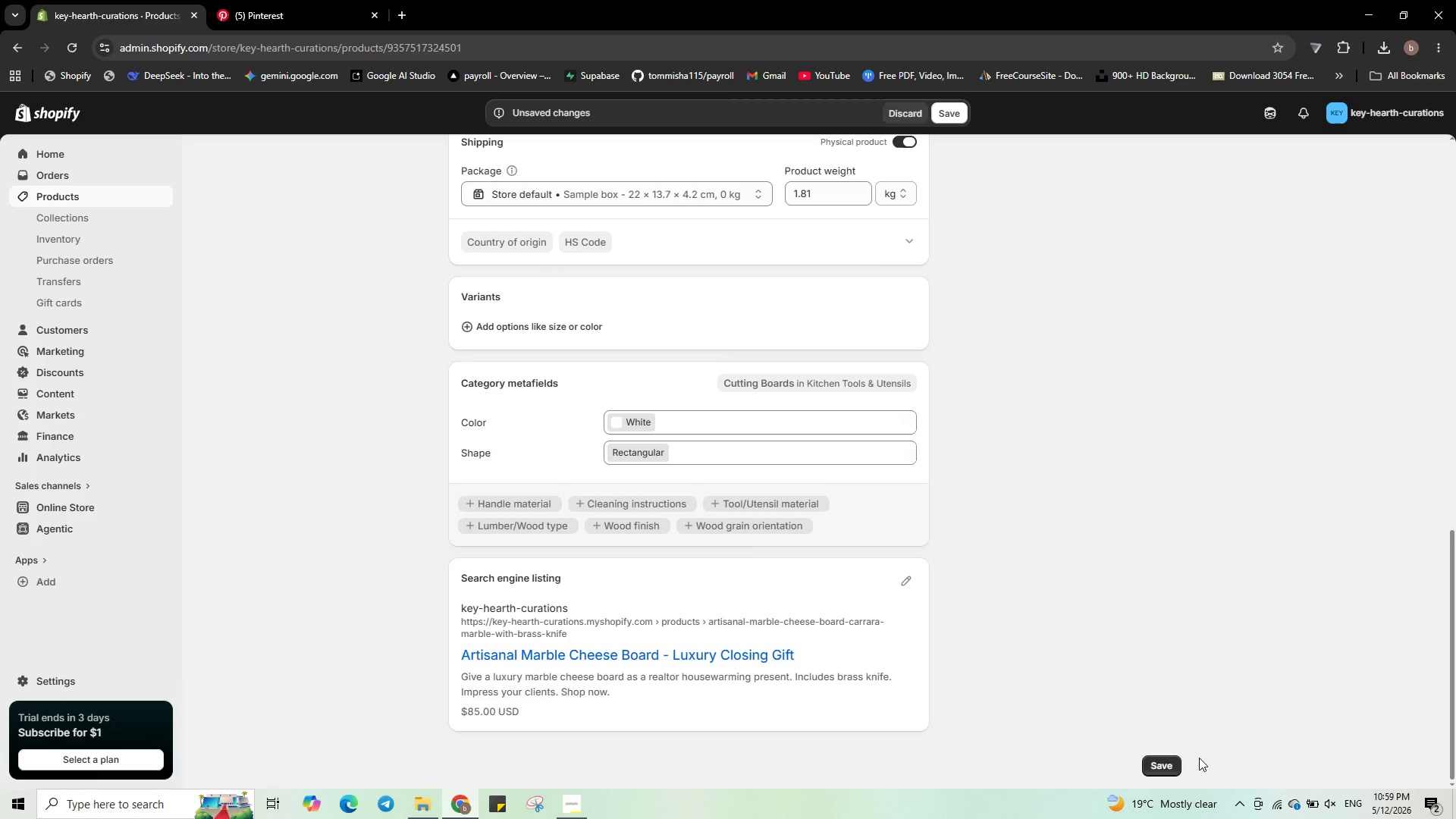 
left_click([1160, 767])
 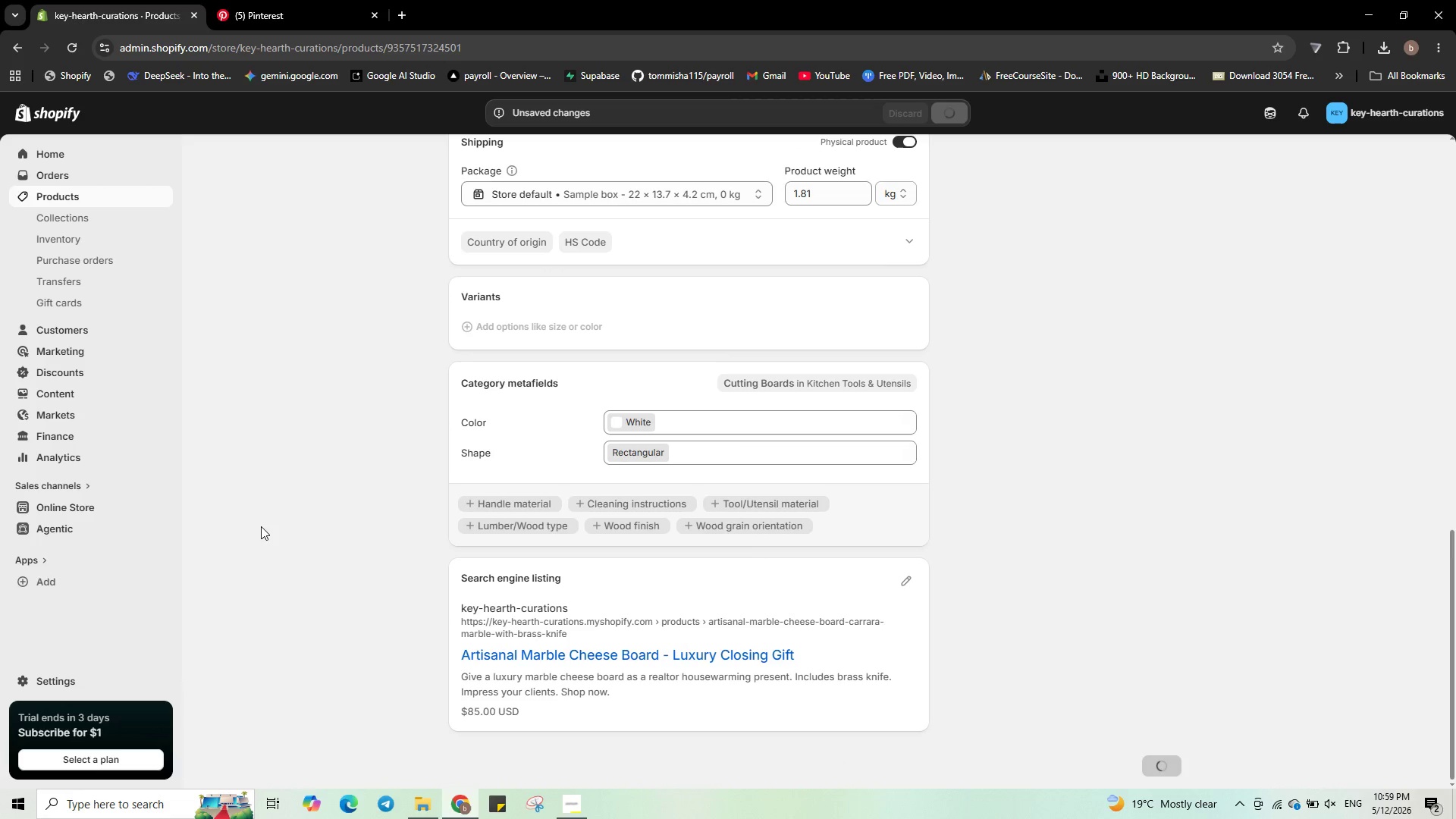 
scroll: coordinate [272, 495], scroll_direction: up, amount: 20.0
 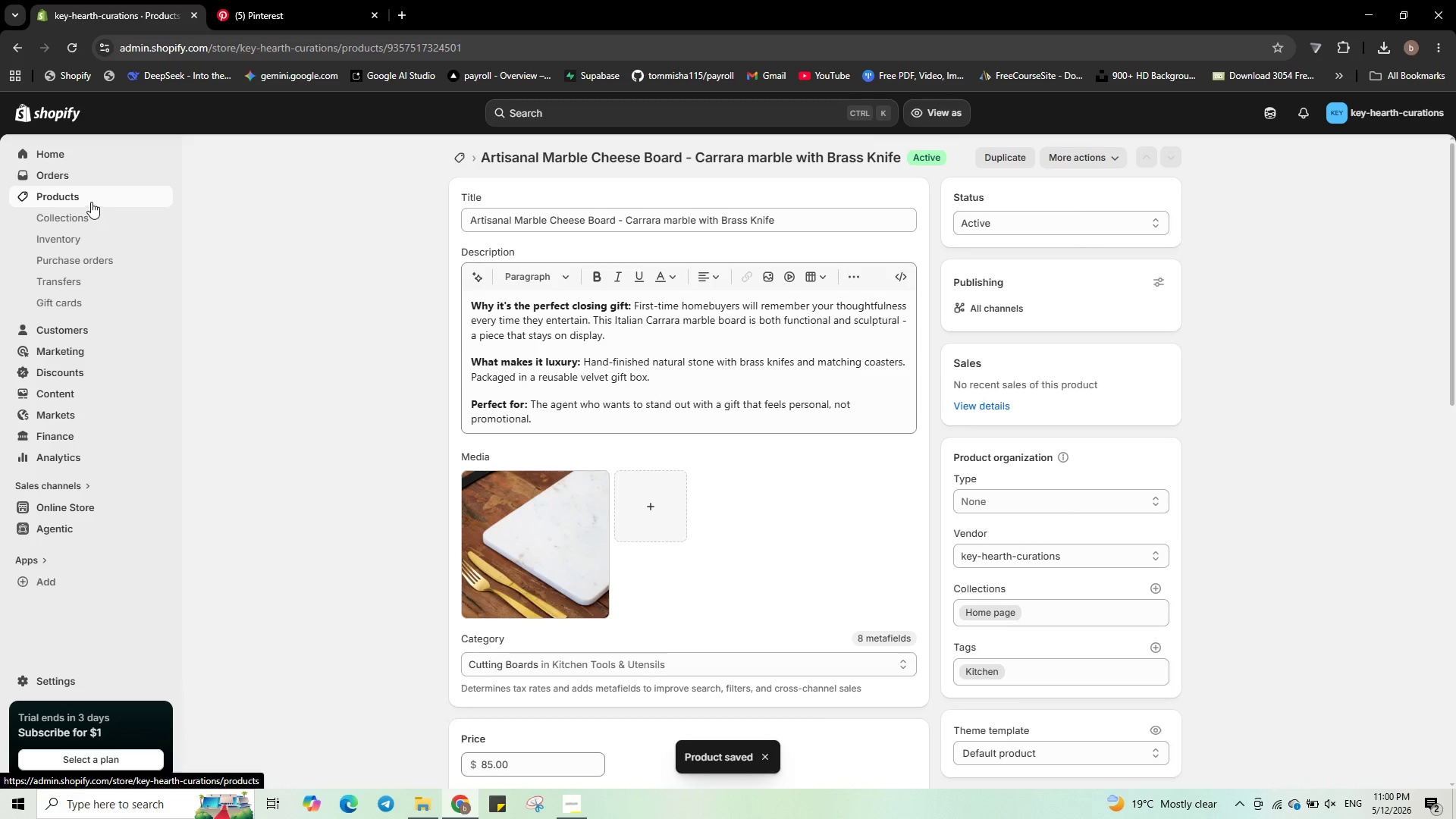 
left_click([91, 202])
 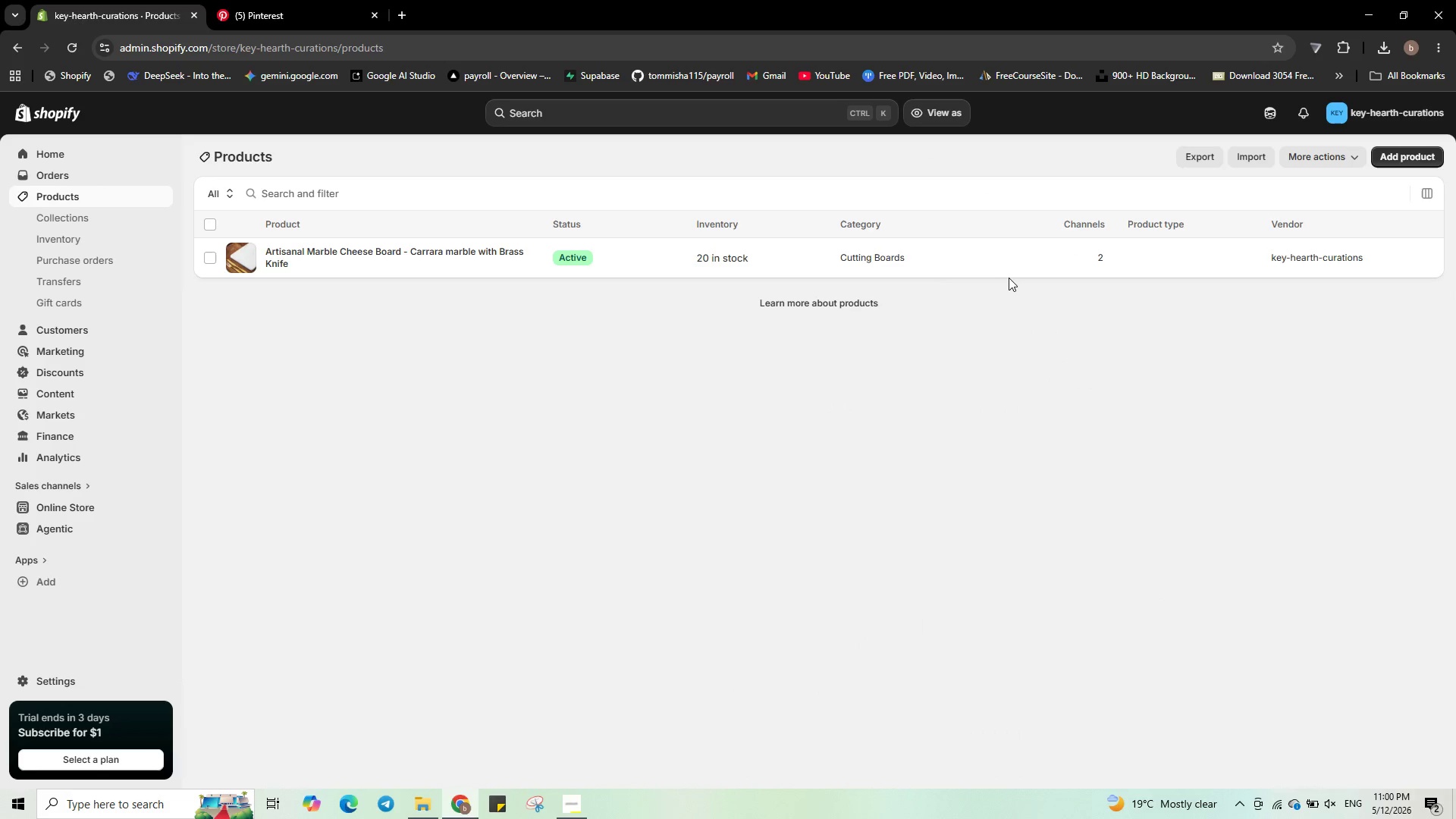 
wait(10.38)
 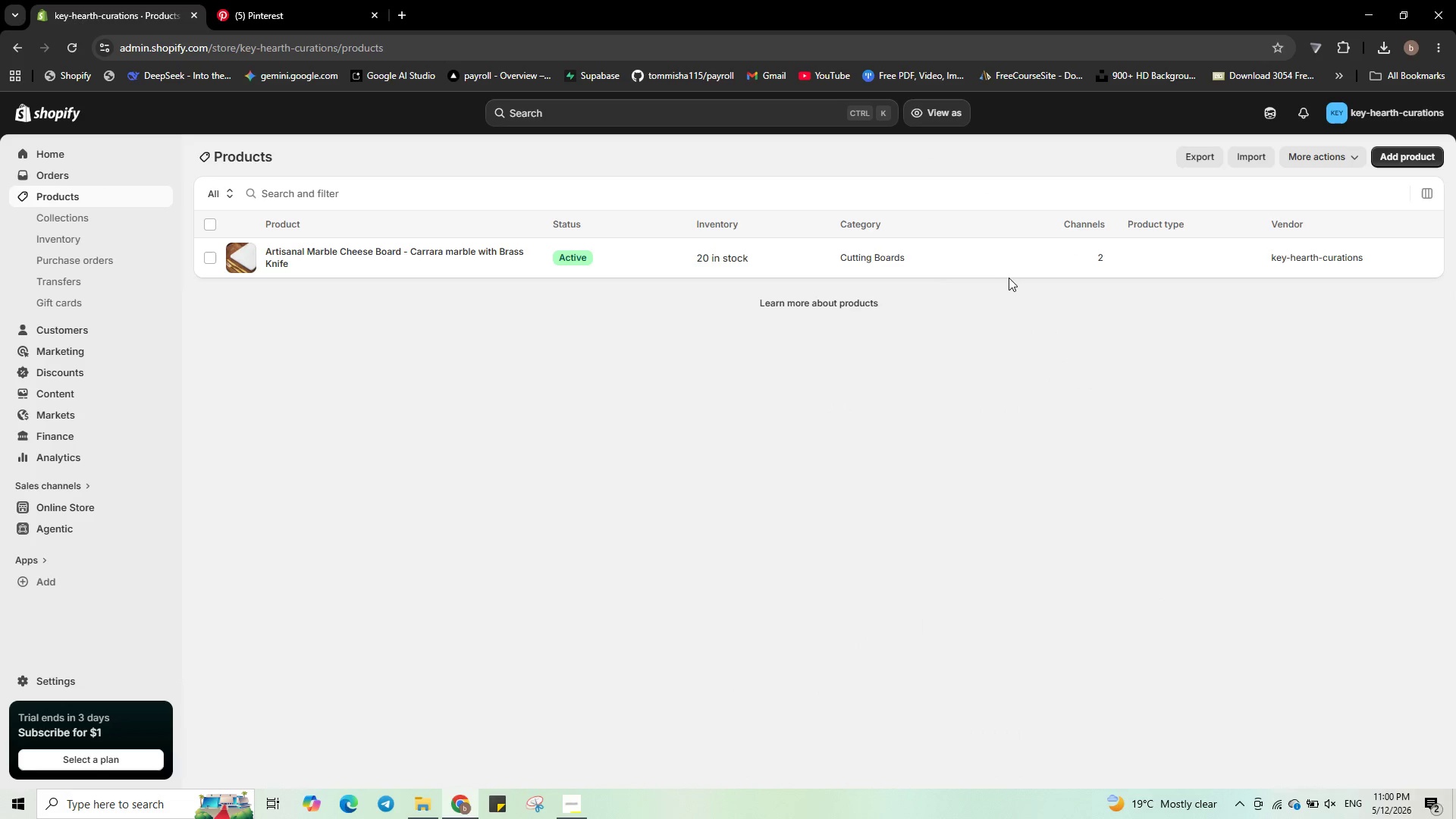 
left_click([1422, 159])
 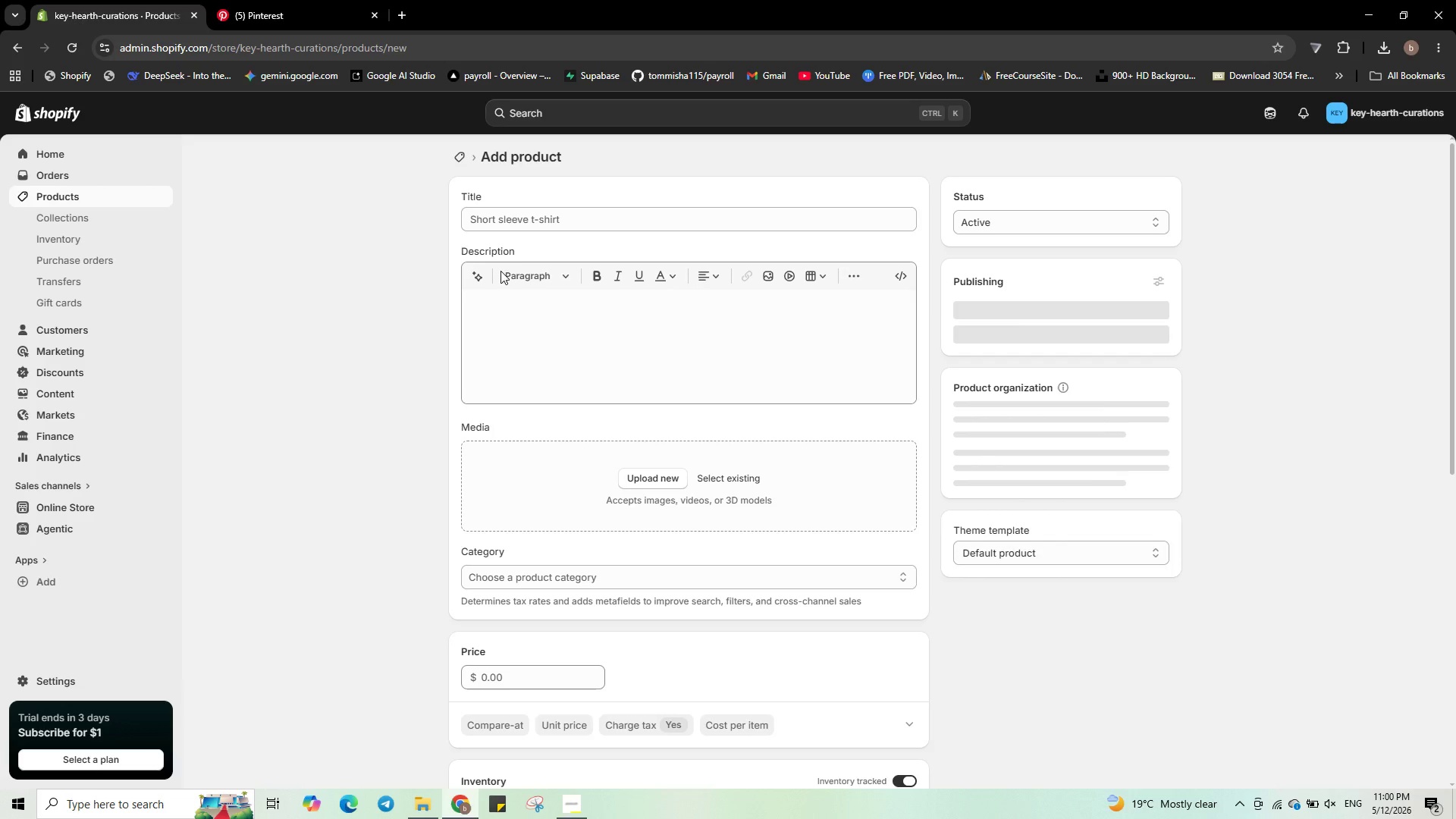 
left_click([526, 218])
 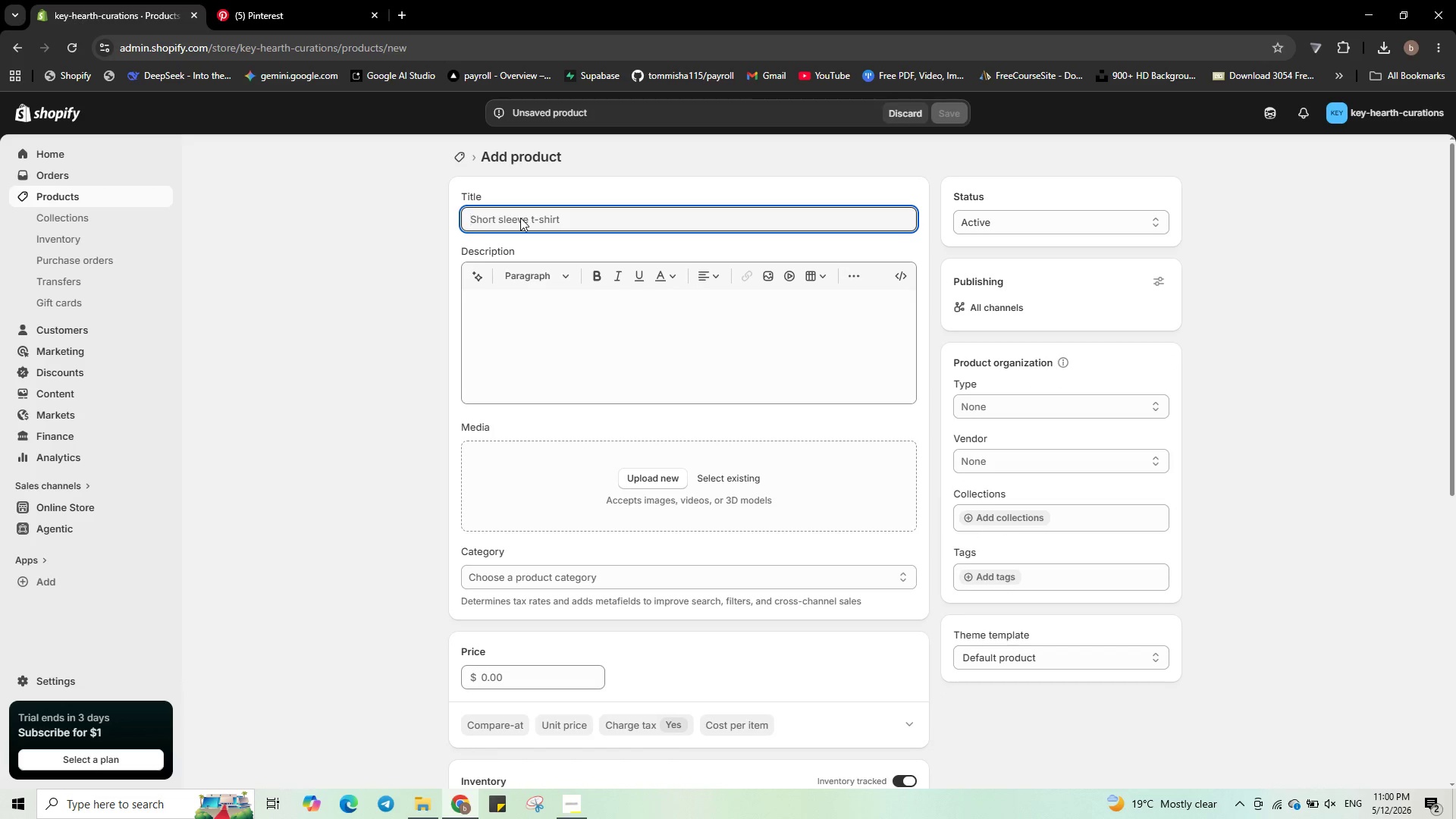 
wait(13.47)
 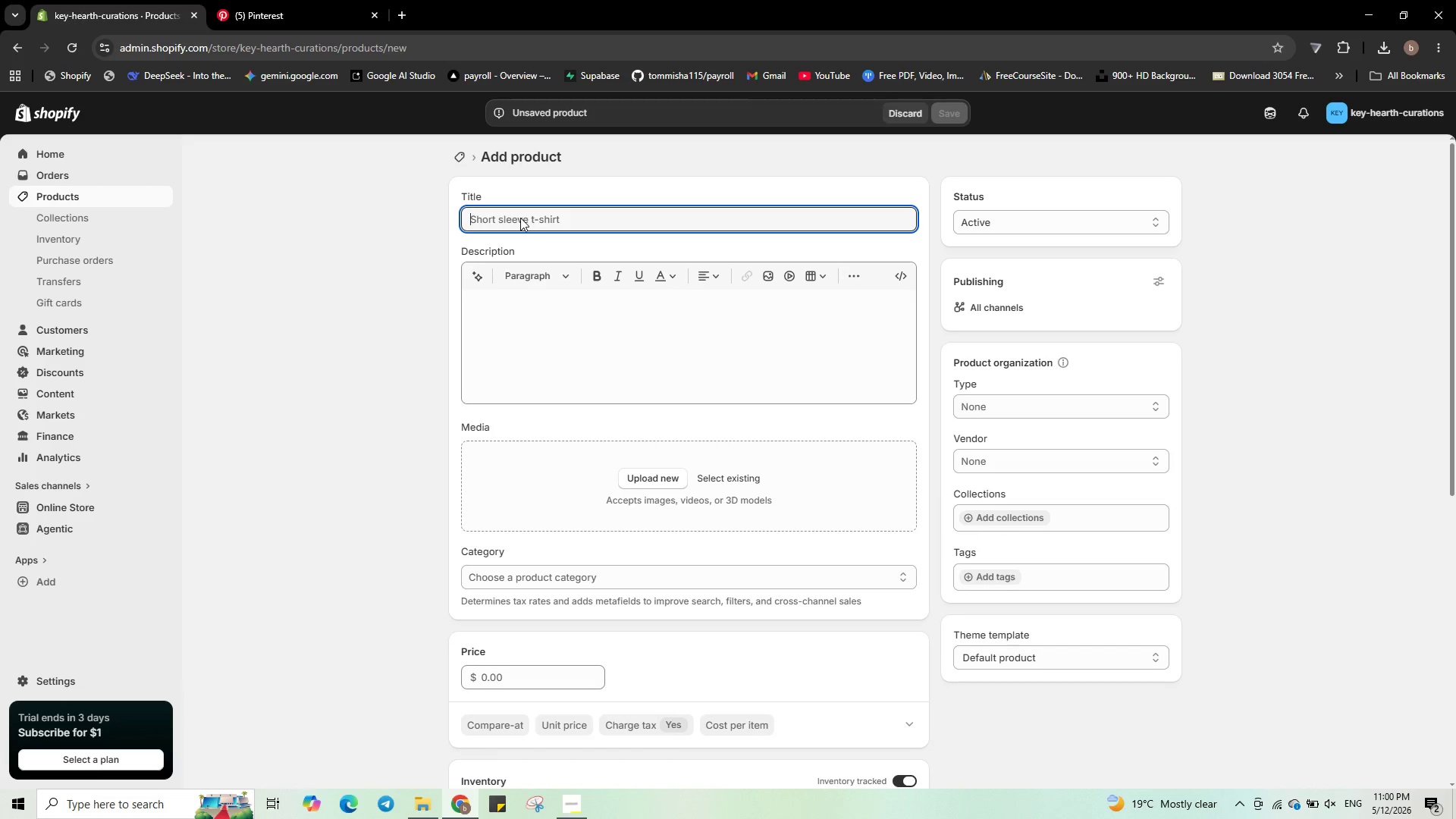 
type(Brushed Gold Pepper MIll Set )
 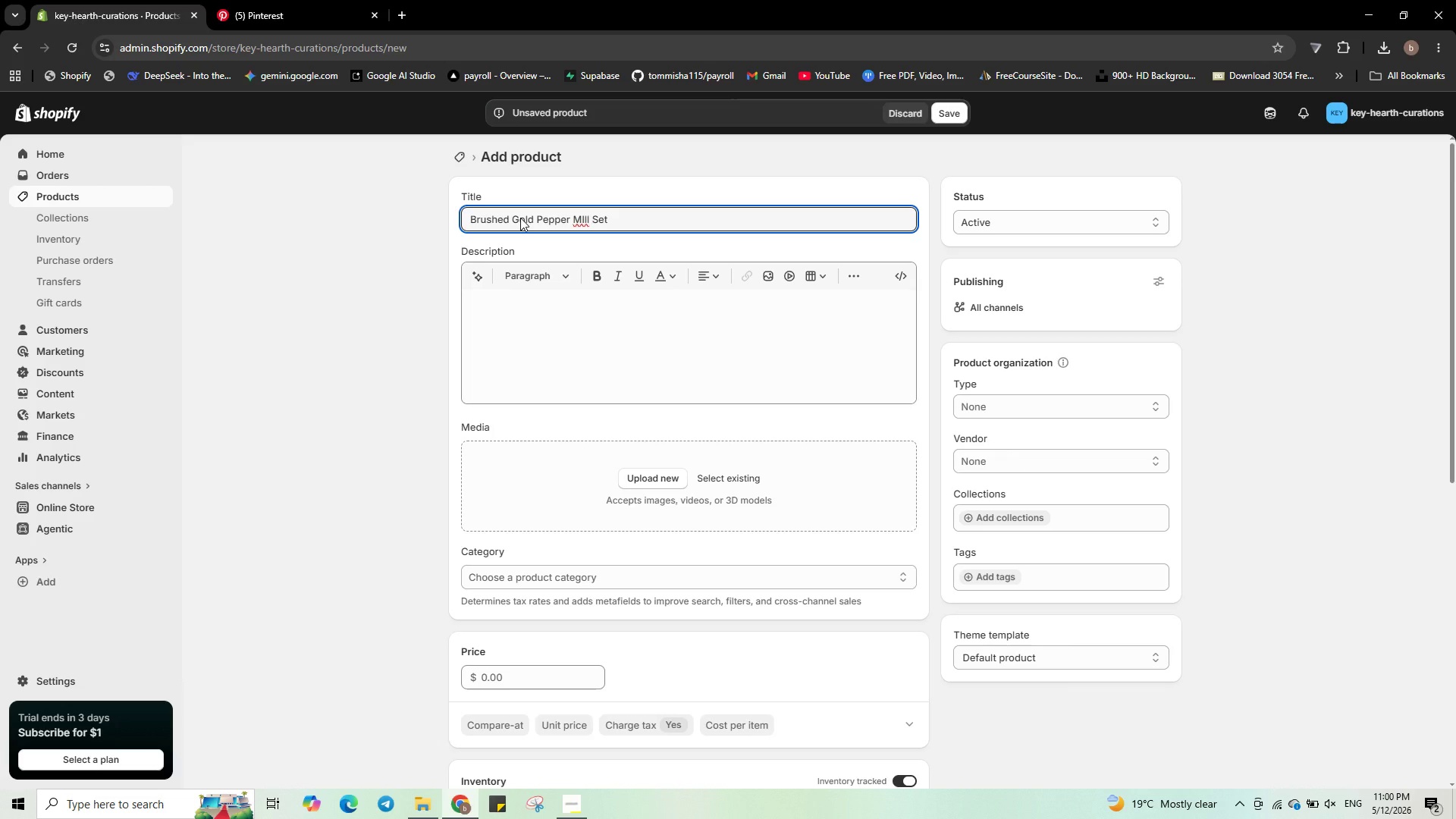 
key(Control+ArrowLeft)
 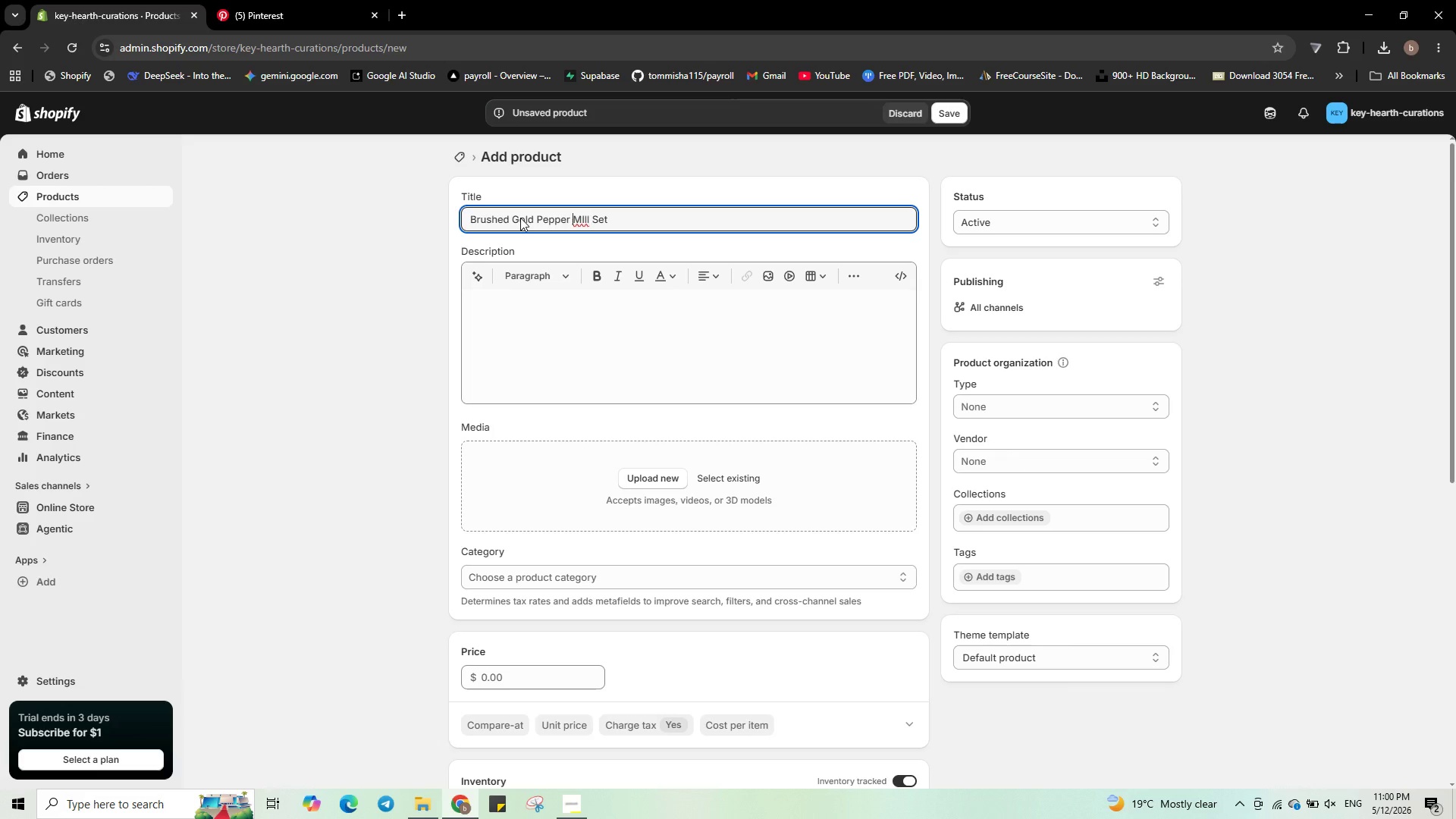 
key(Control+ArrowLeft)
 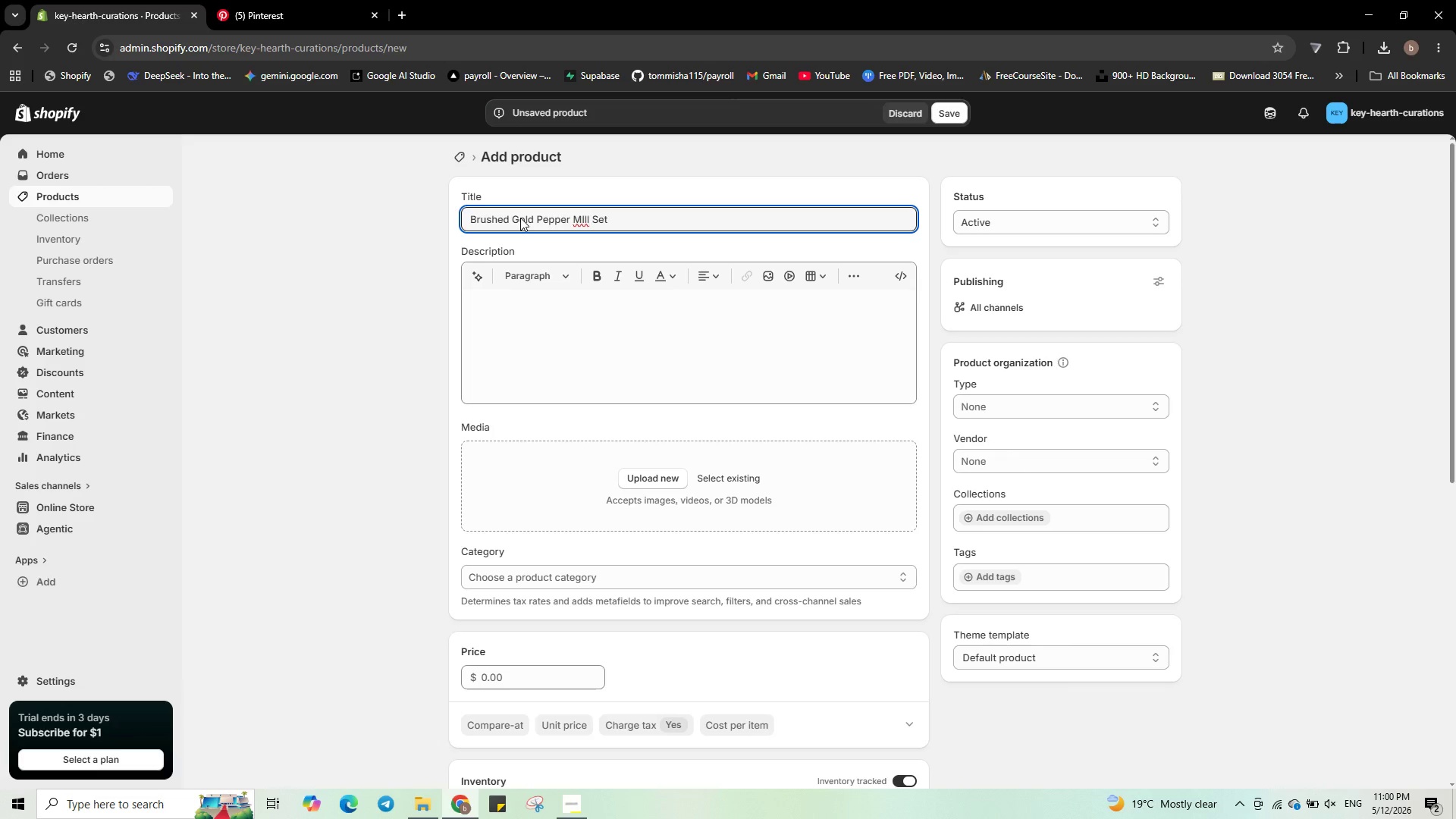 
key(ArrowRight)
 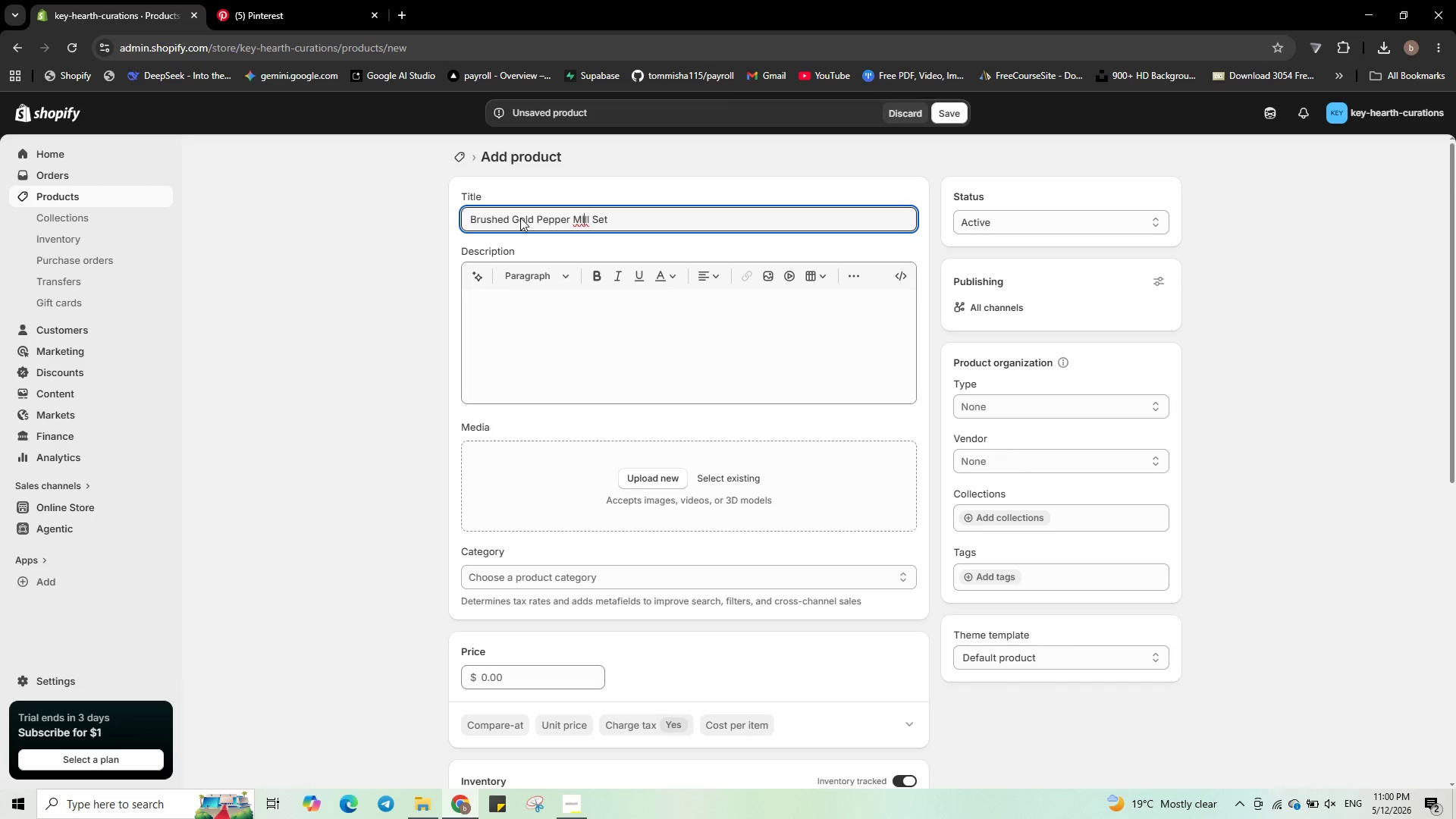 
key(ArrowRight)
 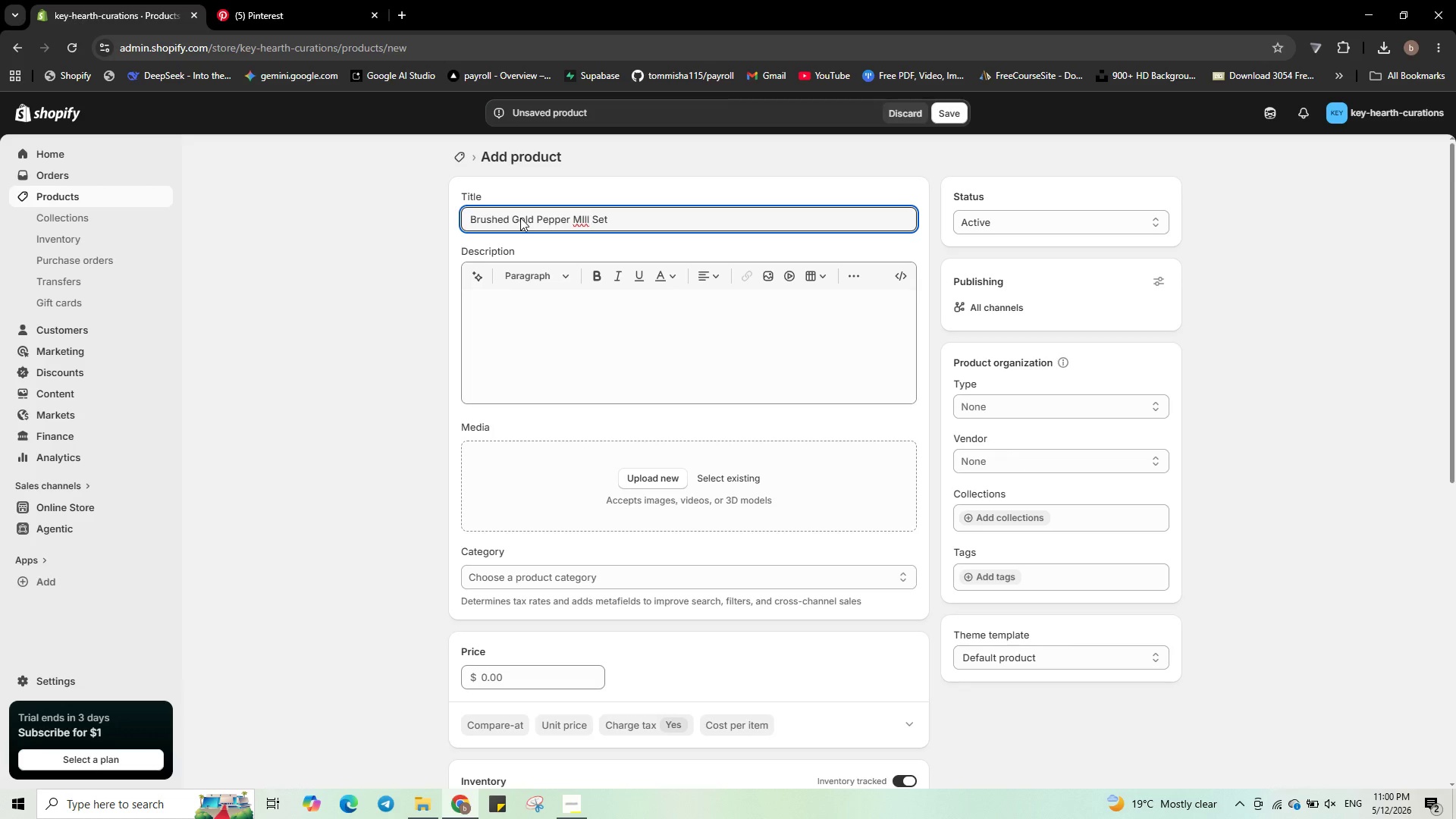 
key(Backspace)
 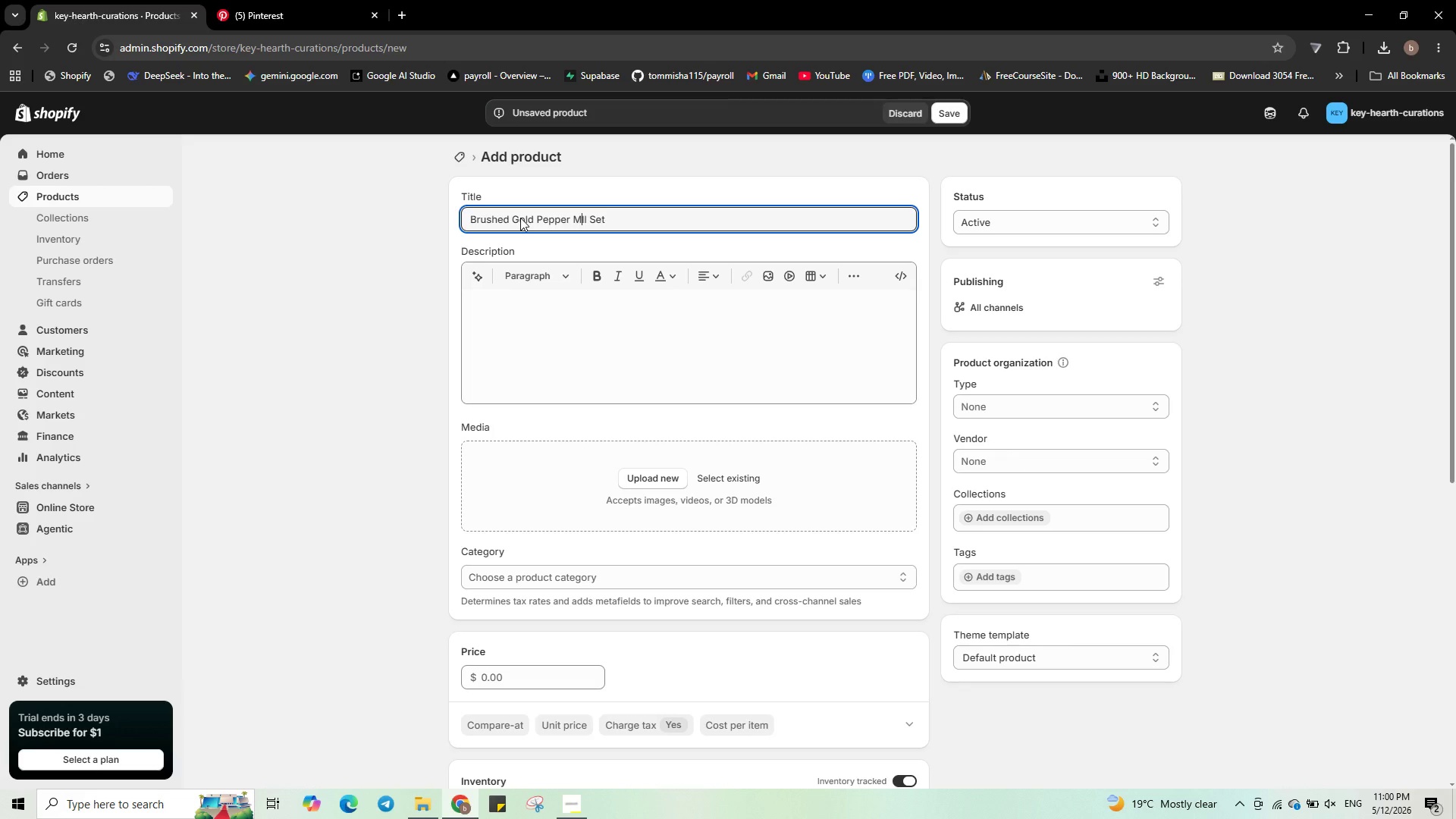 
key(I)
 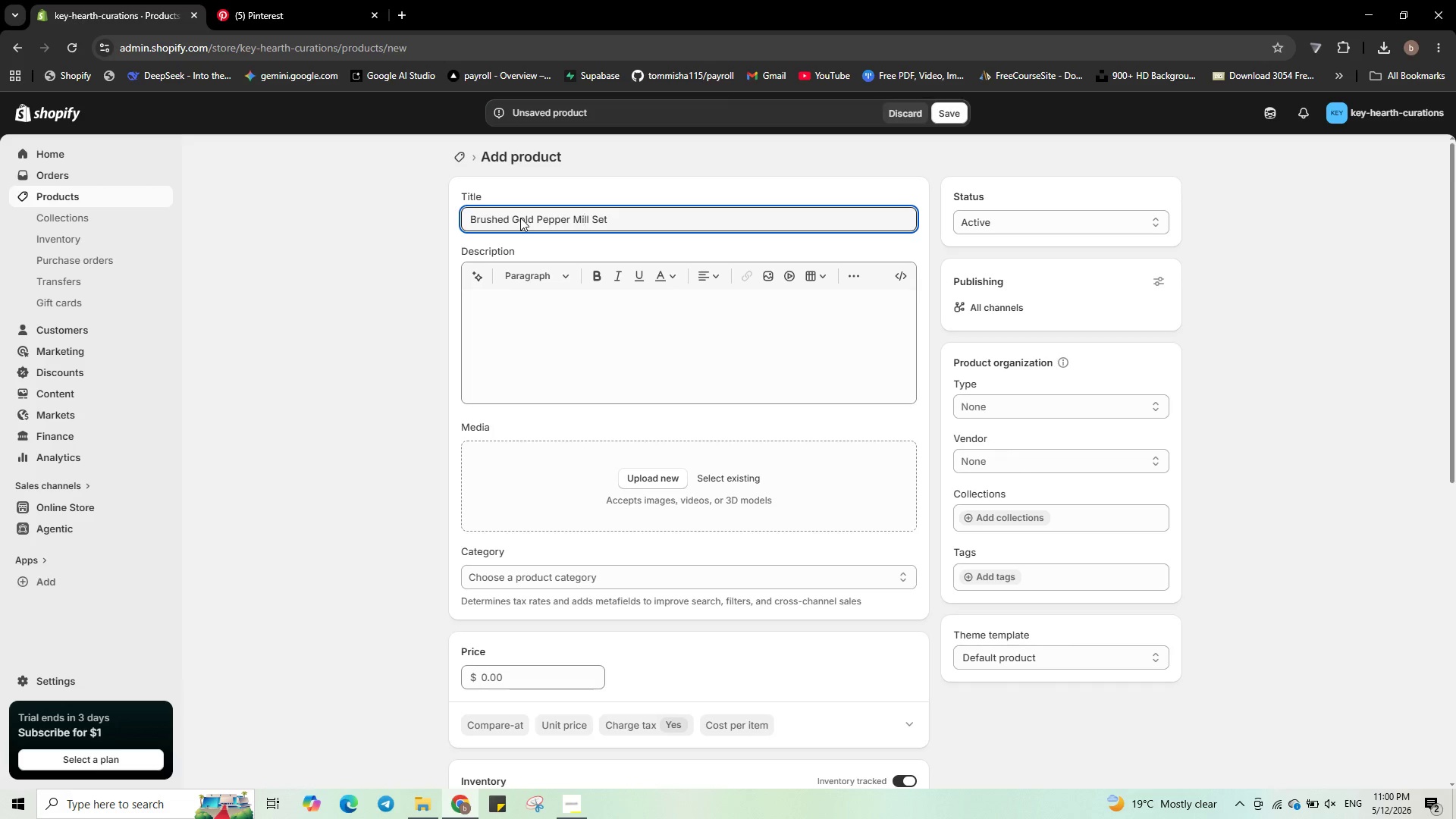 
key(Control+ArrowRight)
 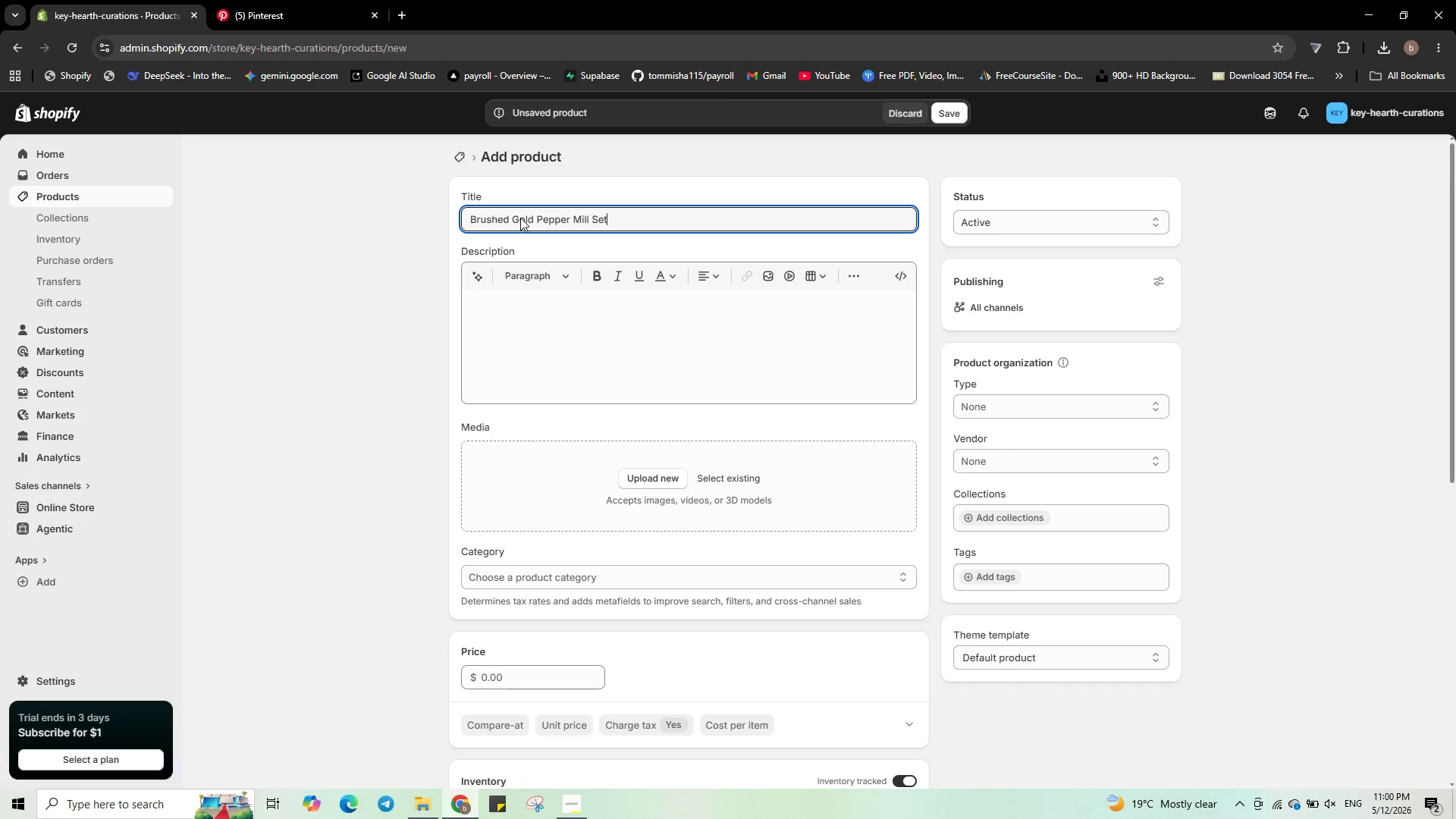 
key(Control+ArrowRight)
 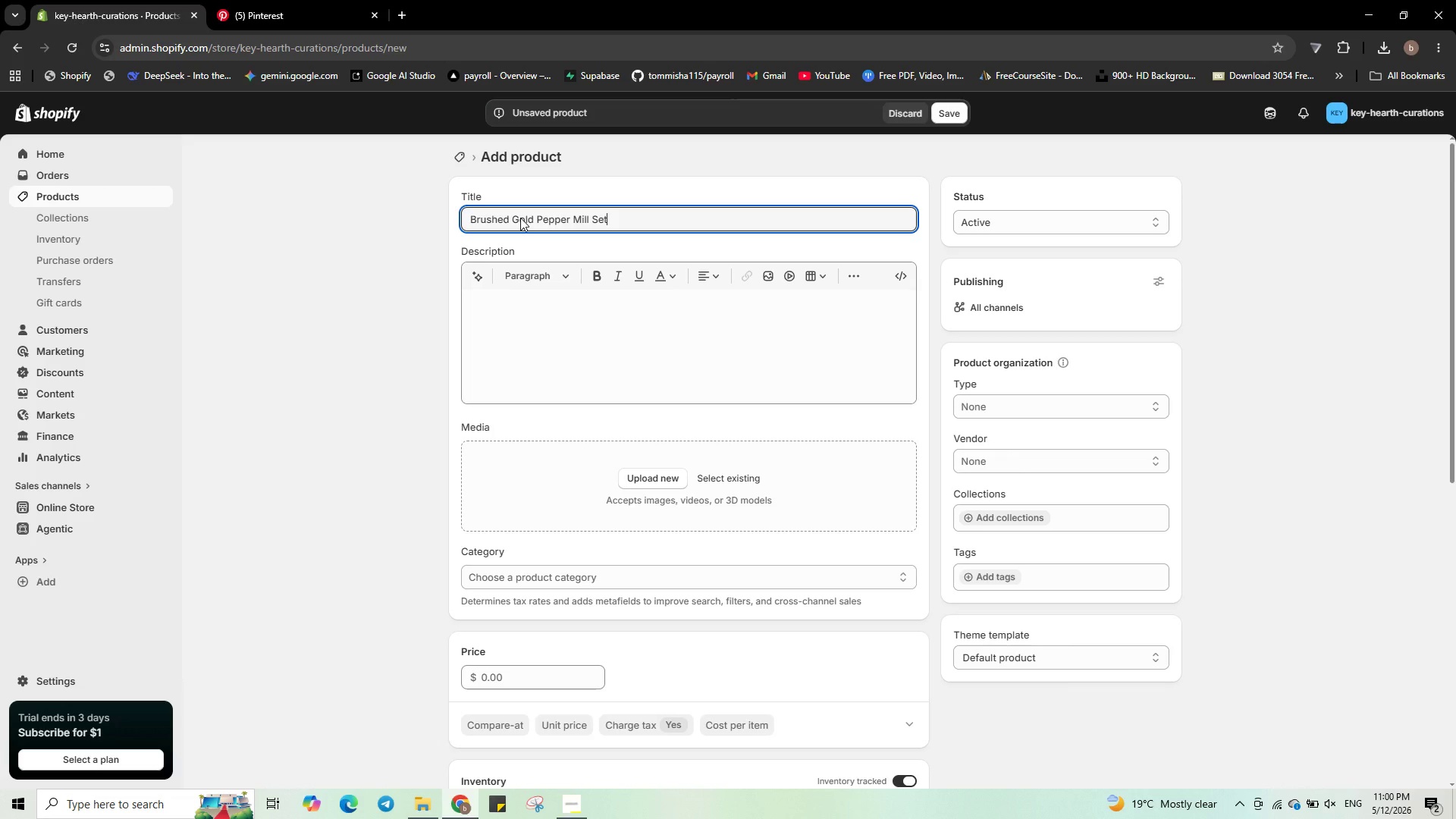 
key(Space)
 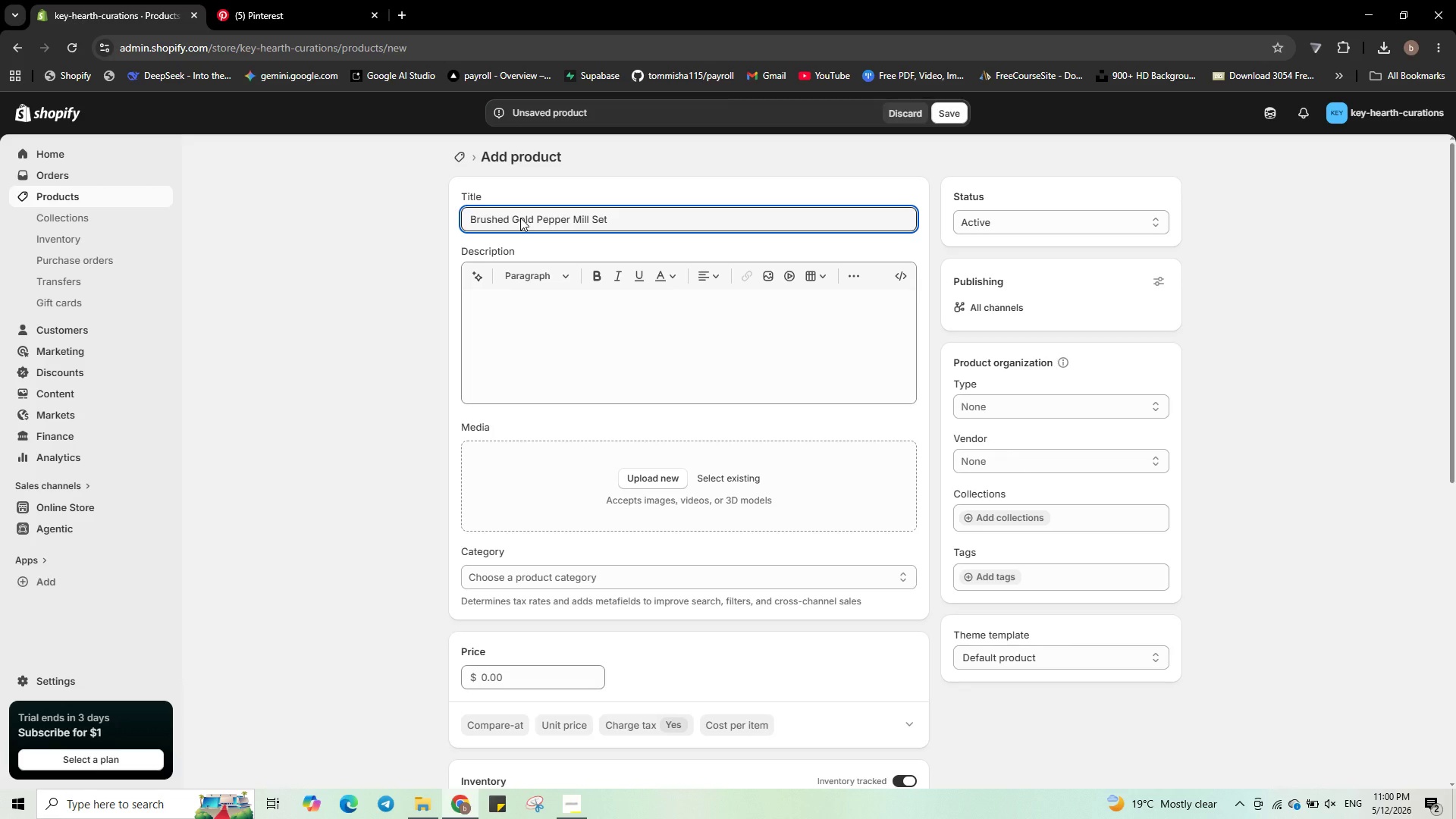 
key(Minus)
 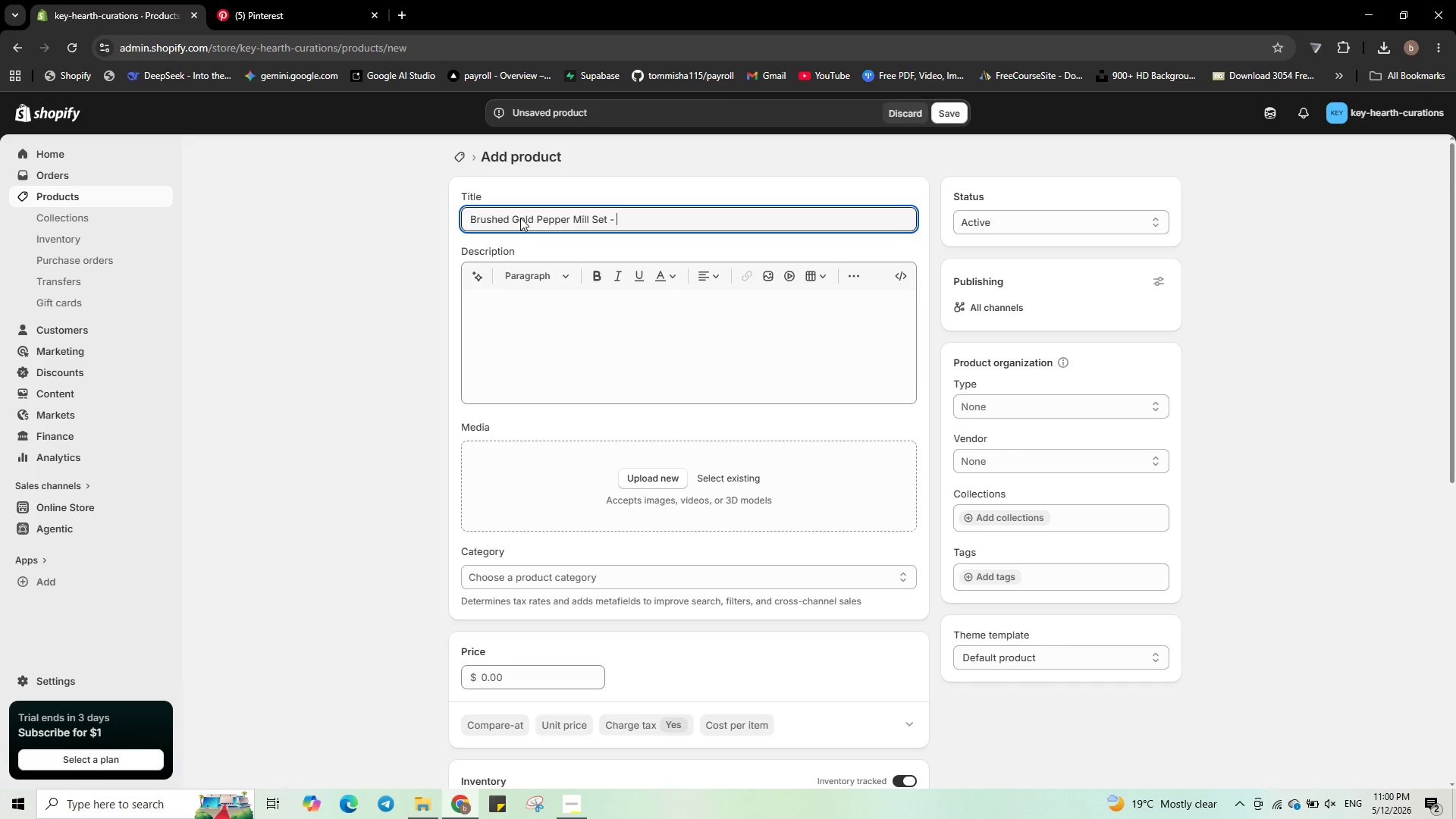 
key(Space)
 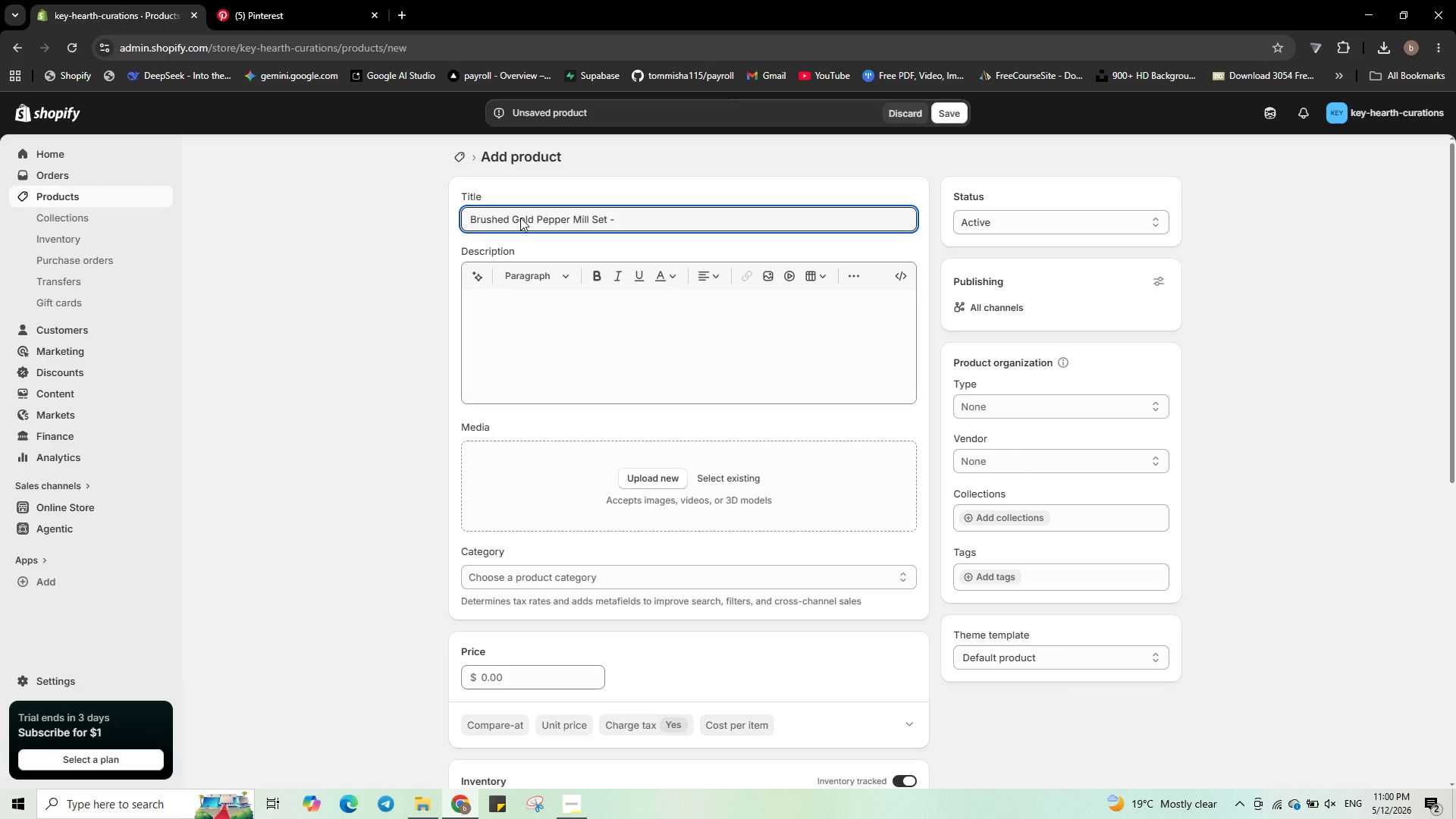 
type(MAtte)
key(Backspace)
key(Backspace)
key(Backspace)
key(Backspace)
type(at)
 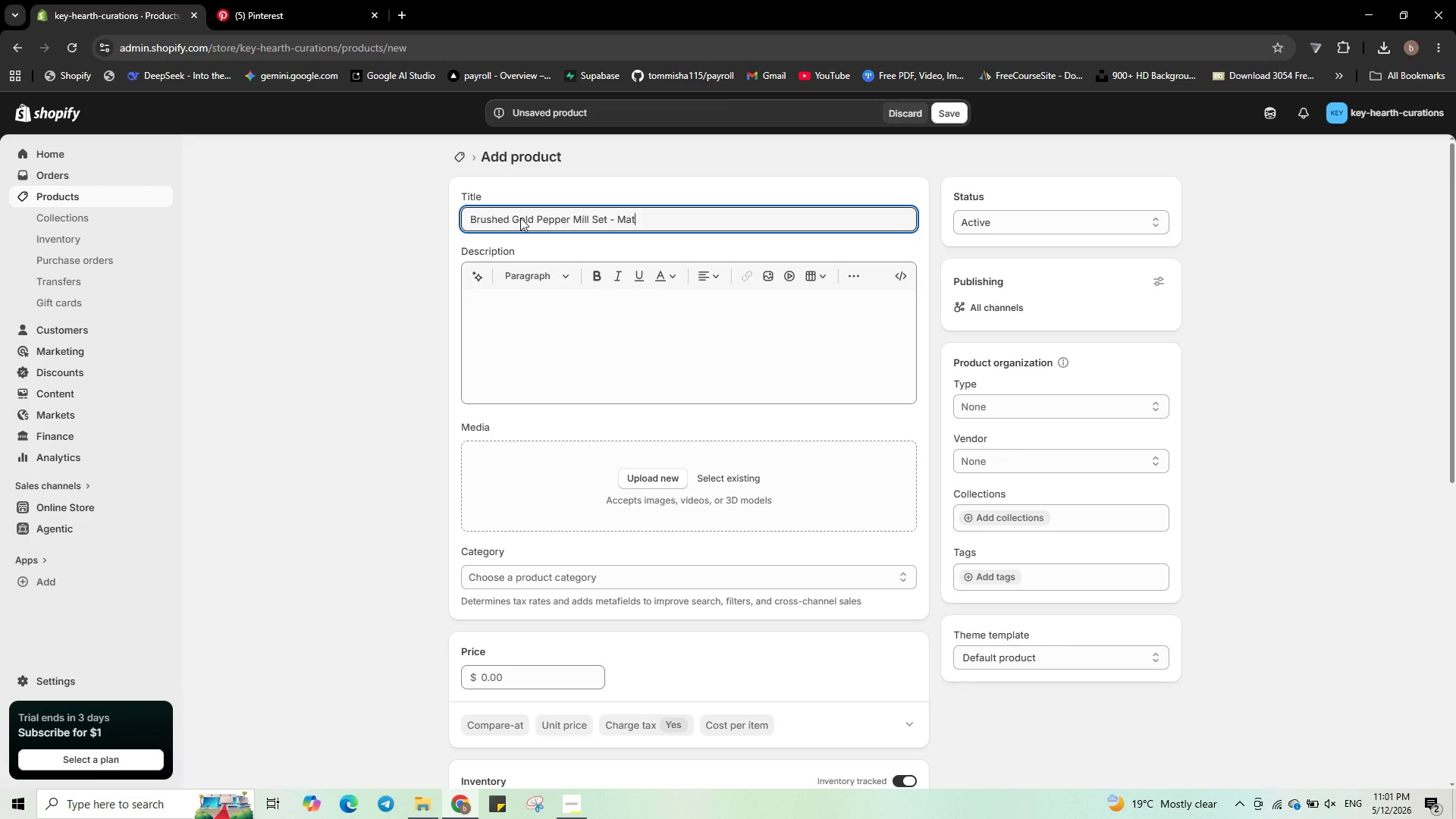 
wait(11.28)
 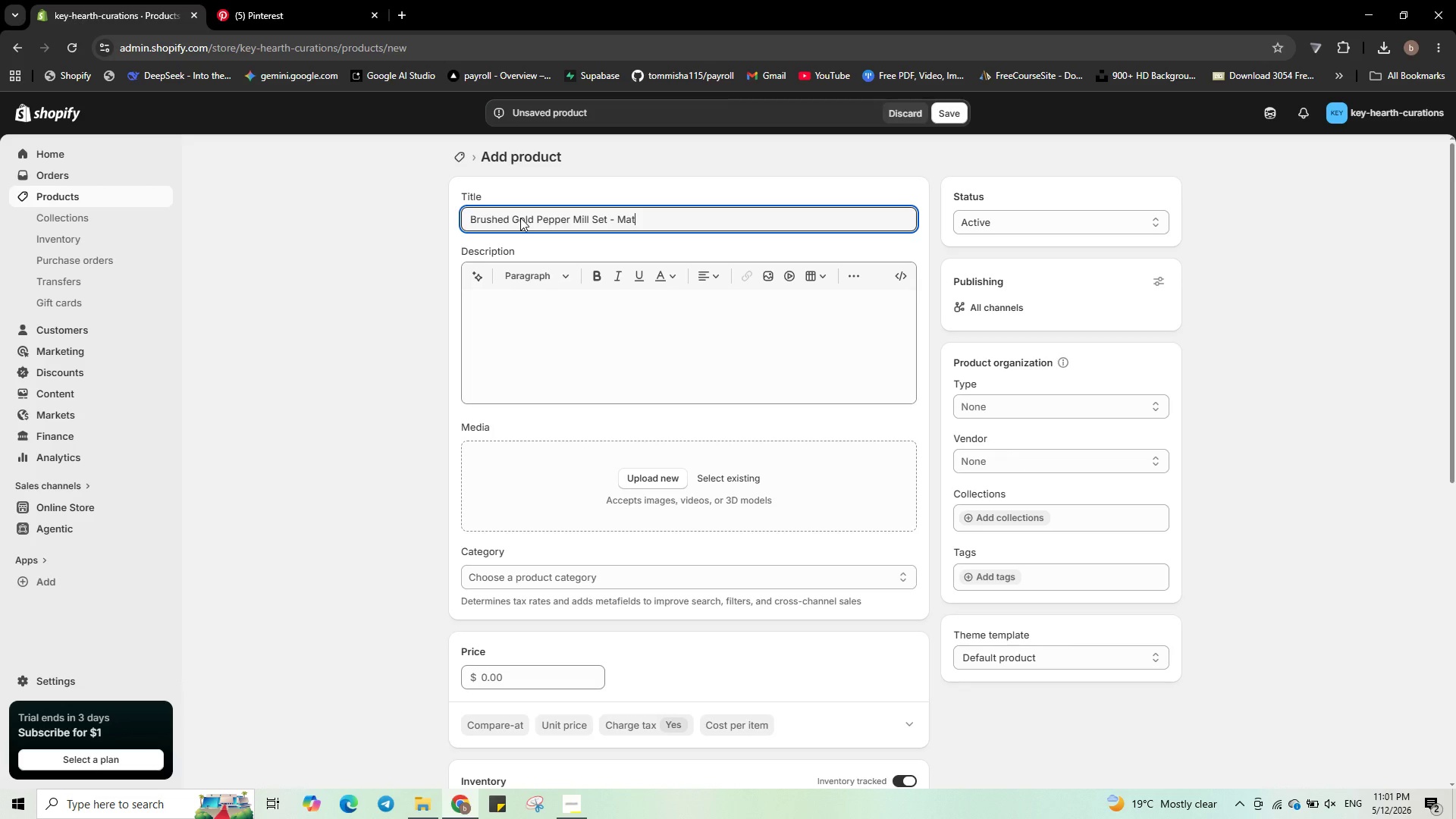 
type(te Brass Grinder )
 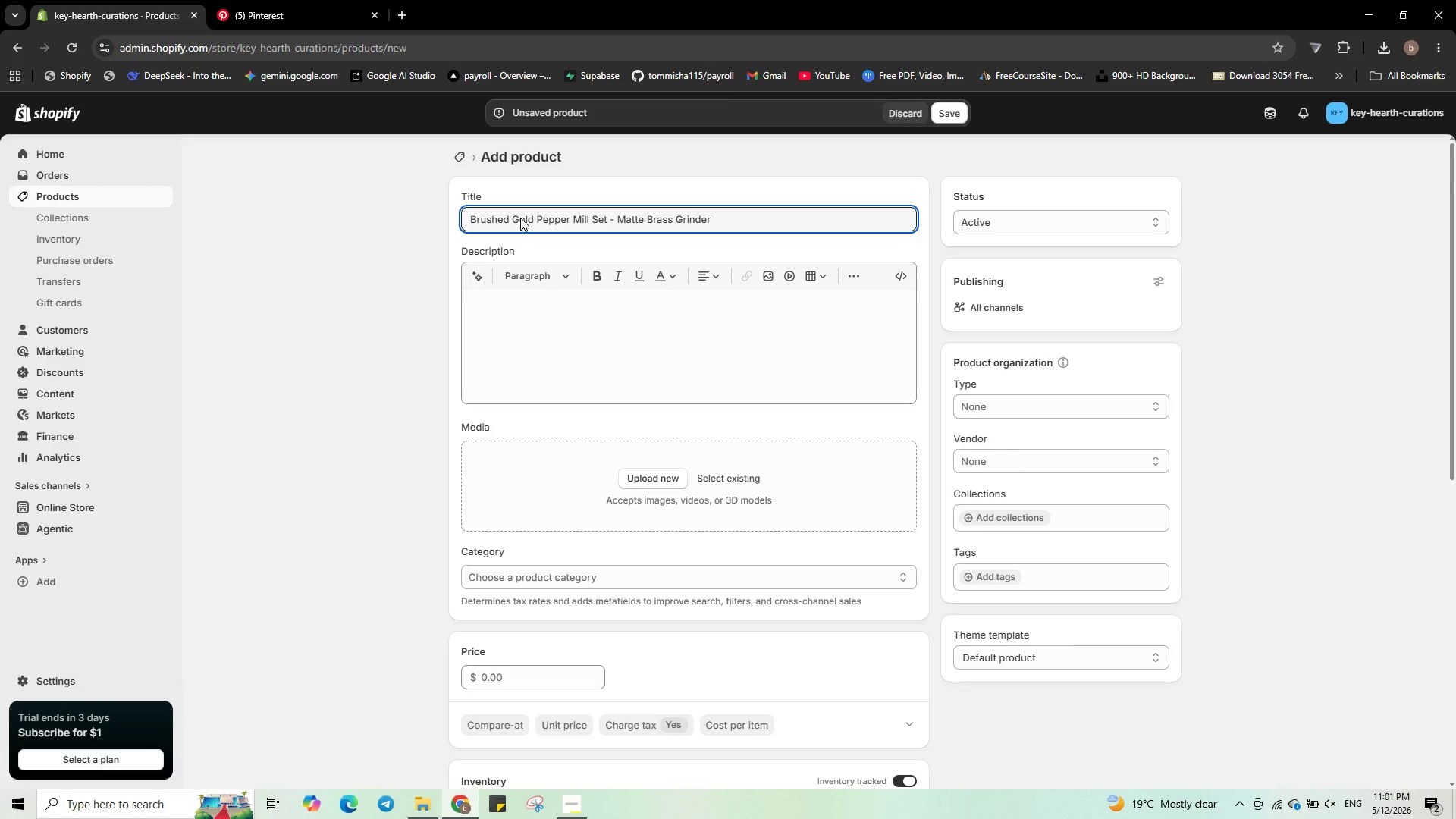 
wait(6.5)
 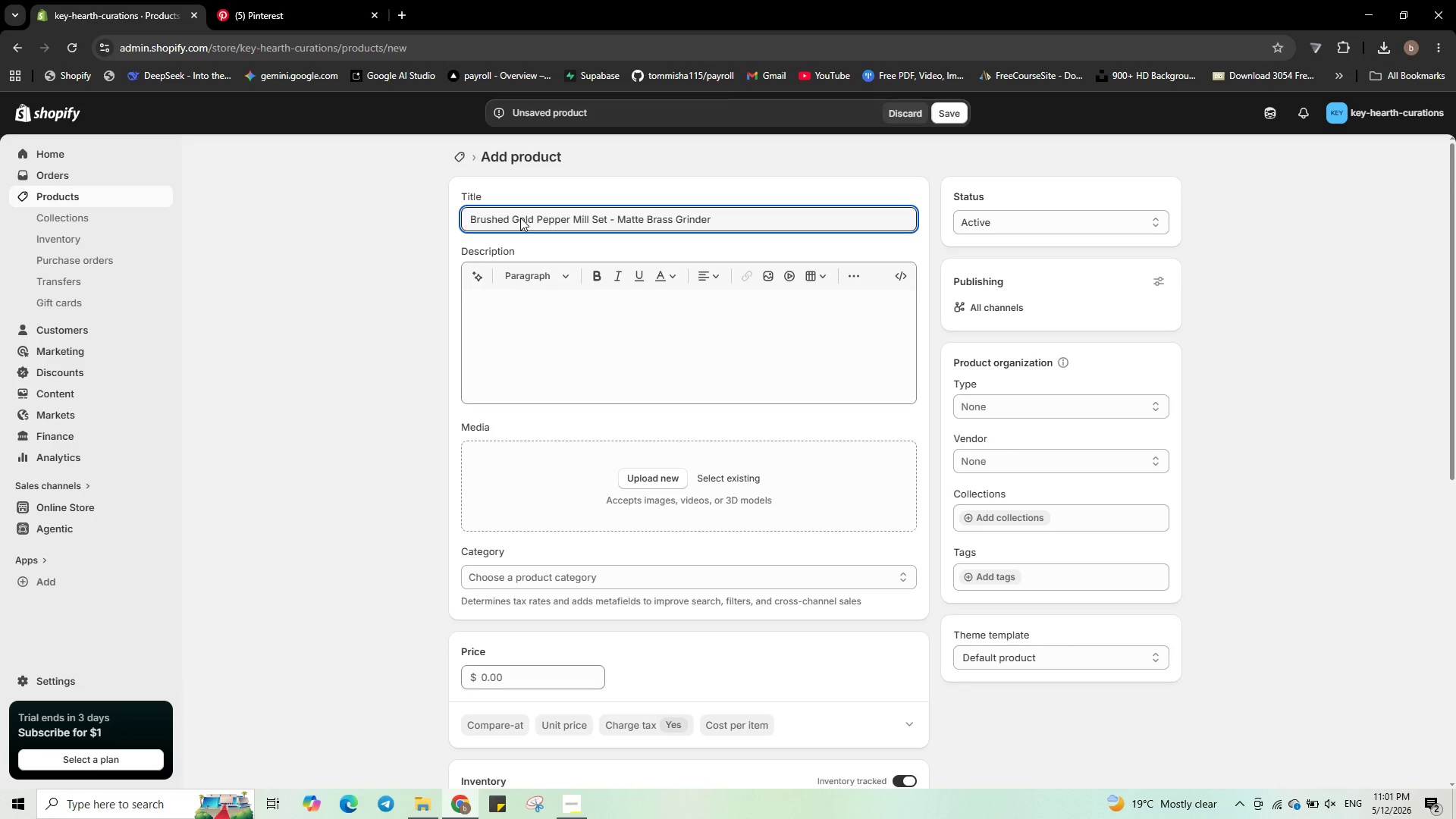 
type(for m)
key(Backspace)
type(Modern Kitchens )
 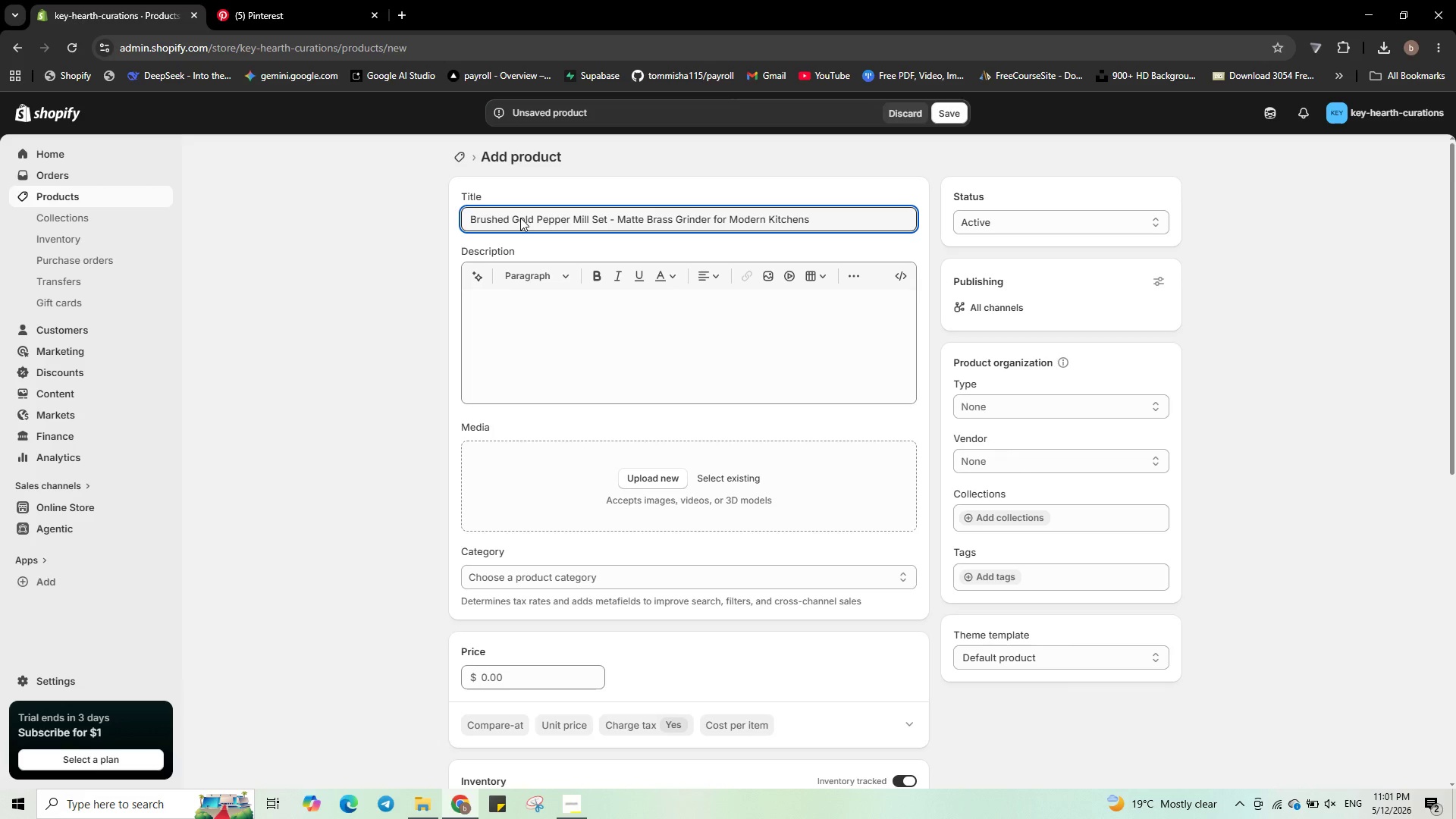 
wait(6.12)
 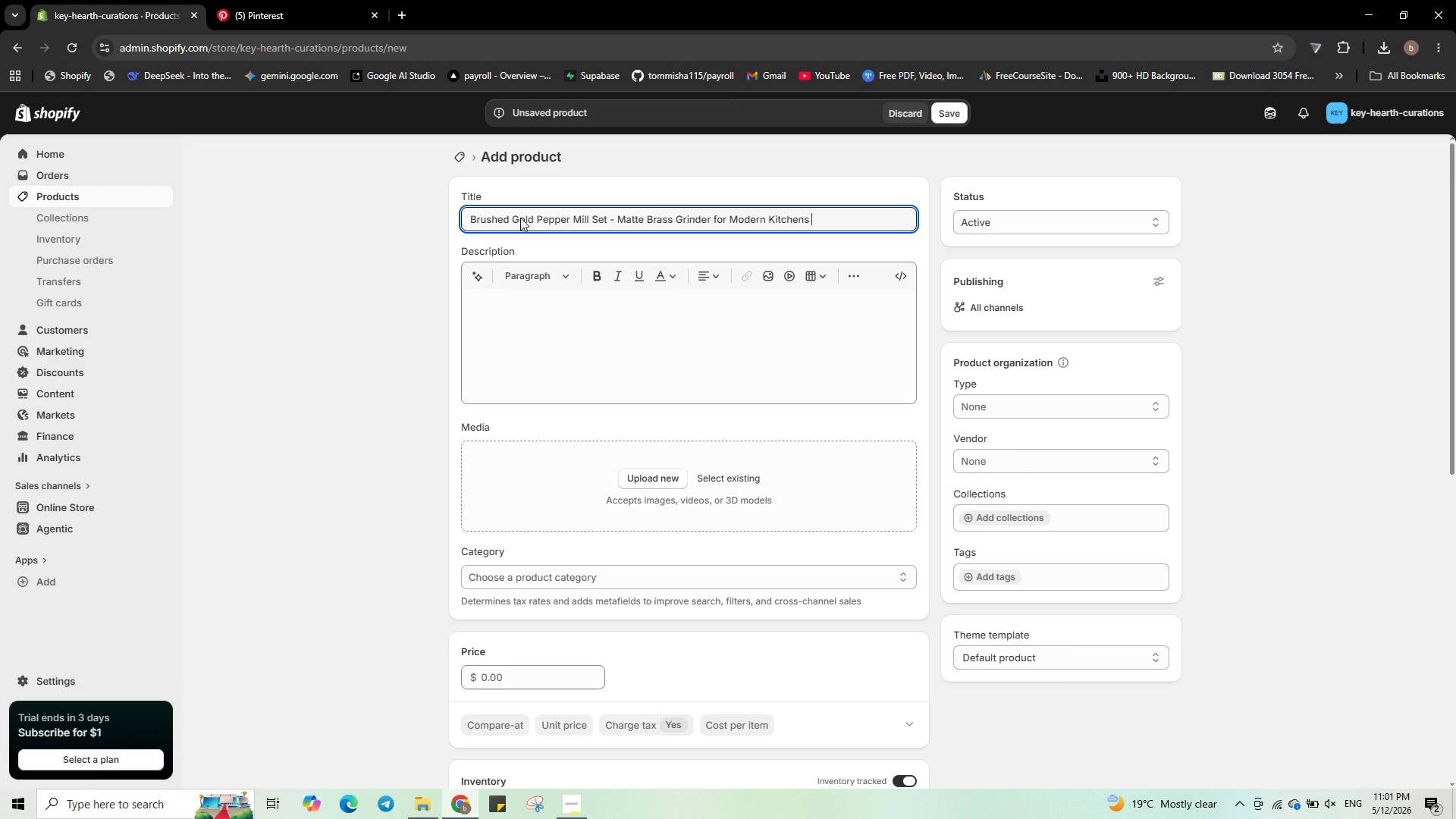 
left_click([900, 270])
 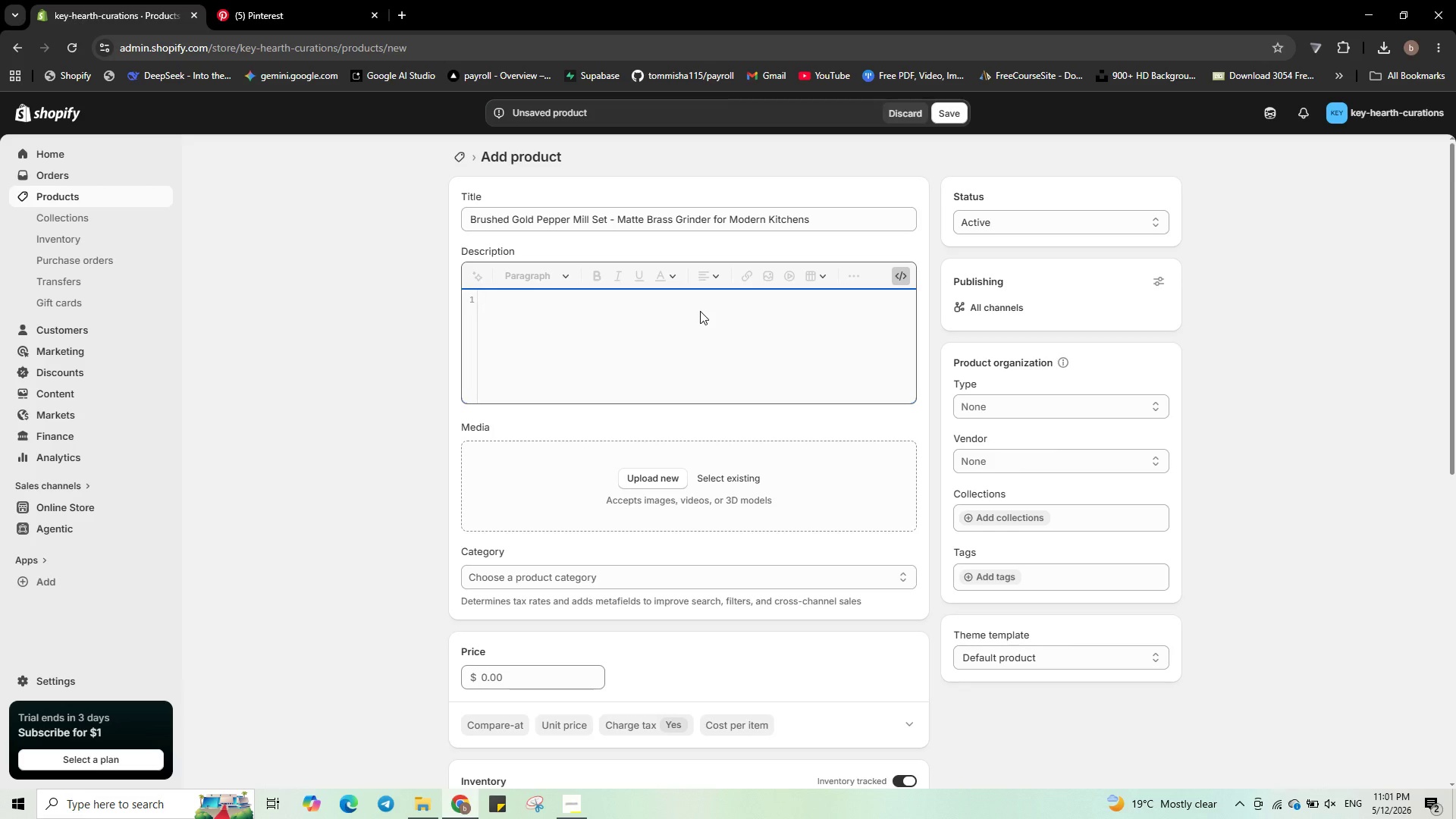 
type(<p><strong>)
 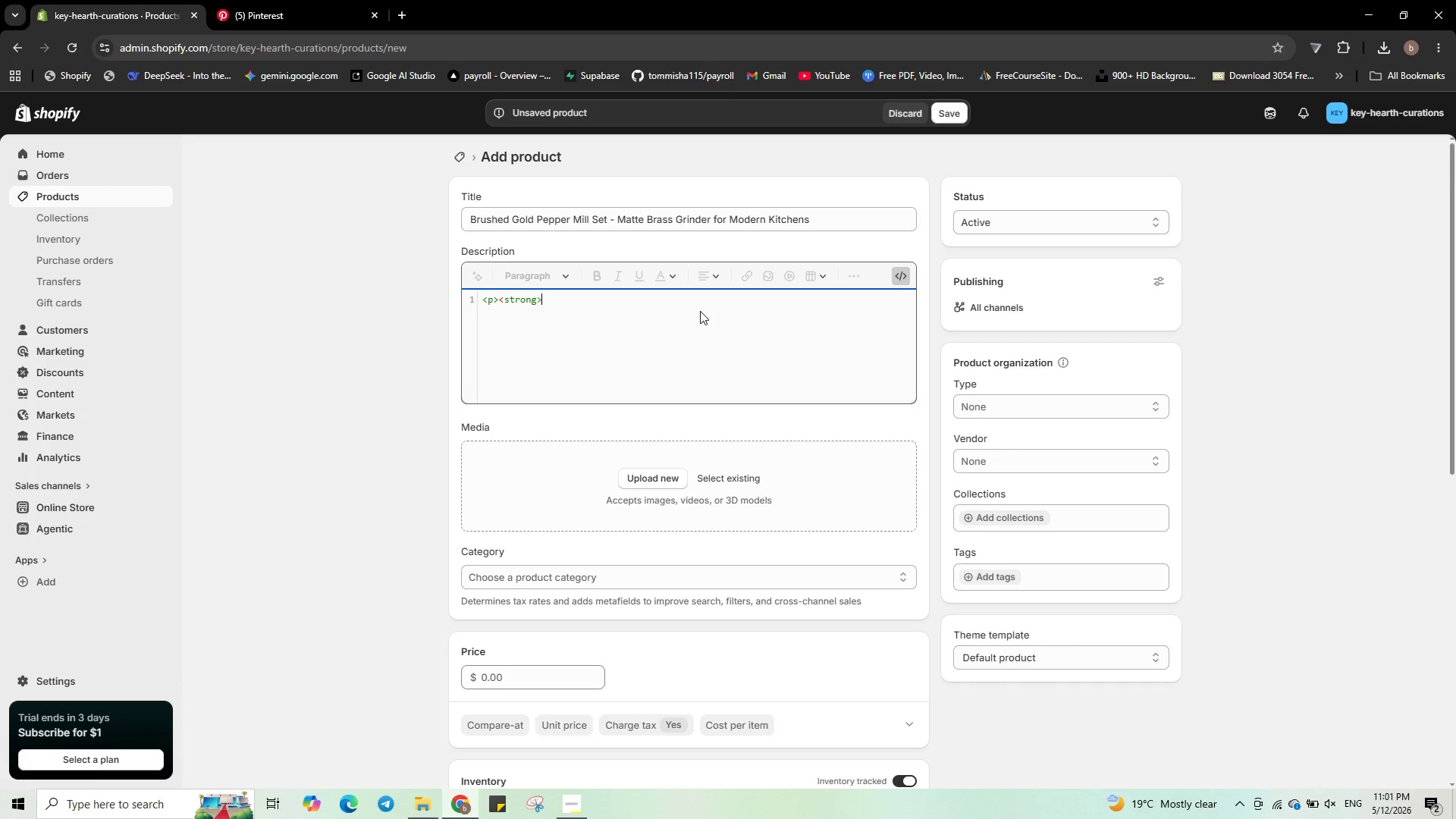 
wait(5.64)
 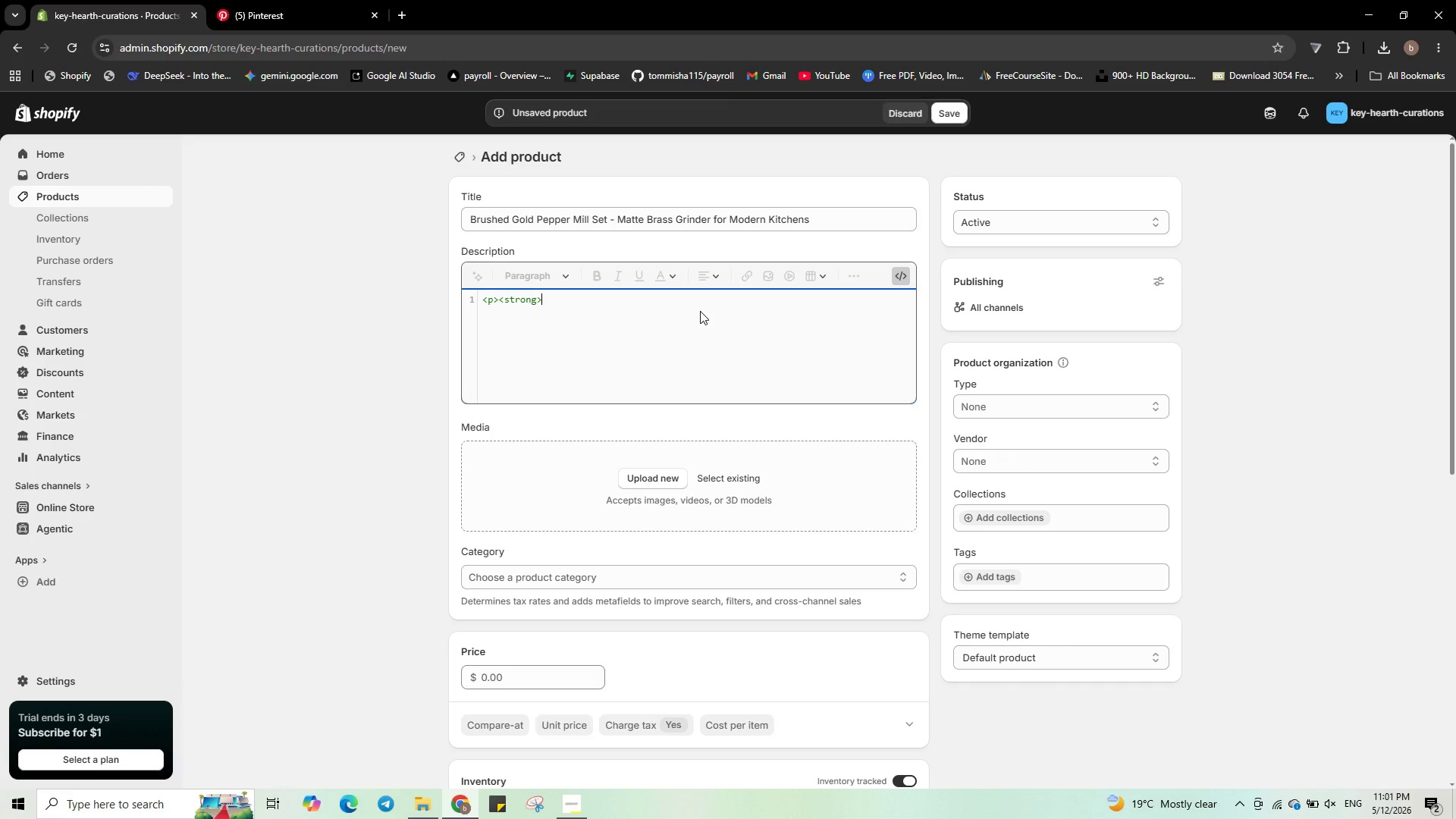 
type(Why it's )
 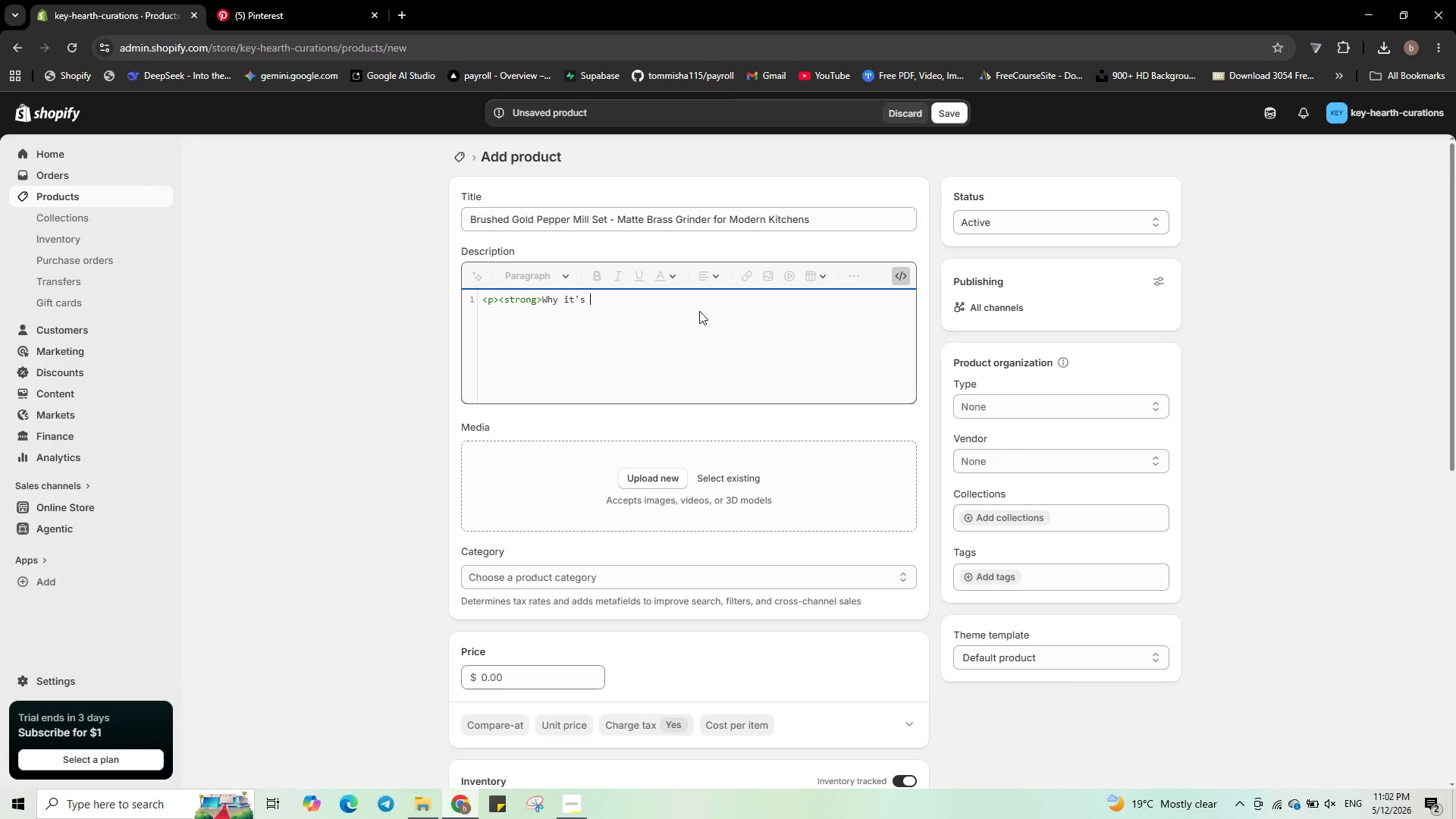 
left_click_drag(start_coordinate=[702, 324], to_coordinate=[799, 818])
 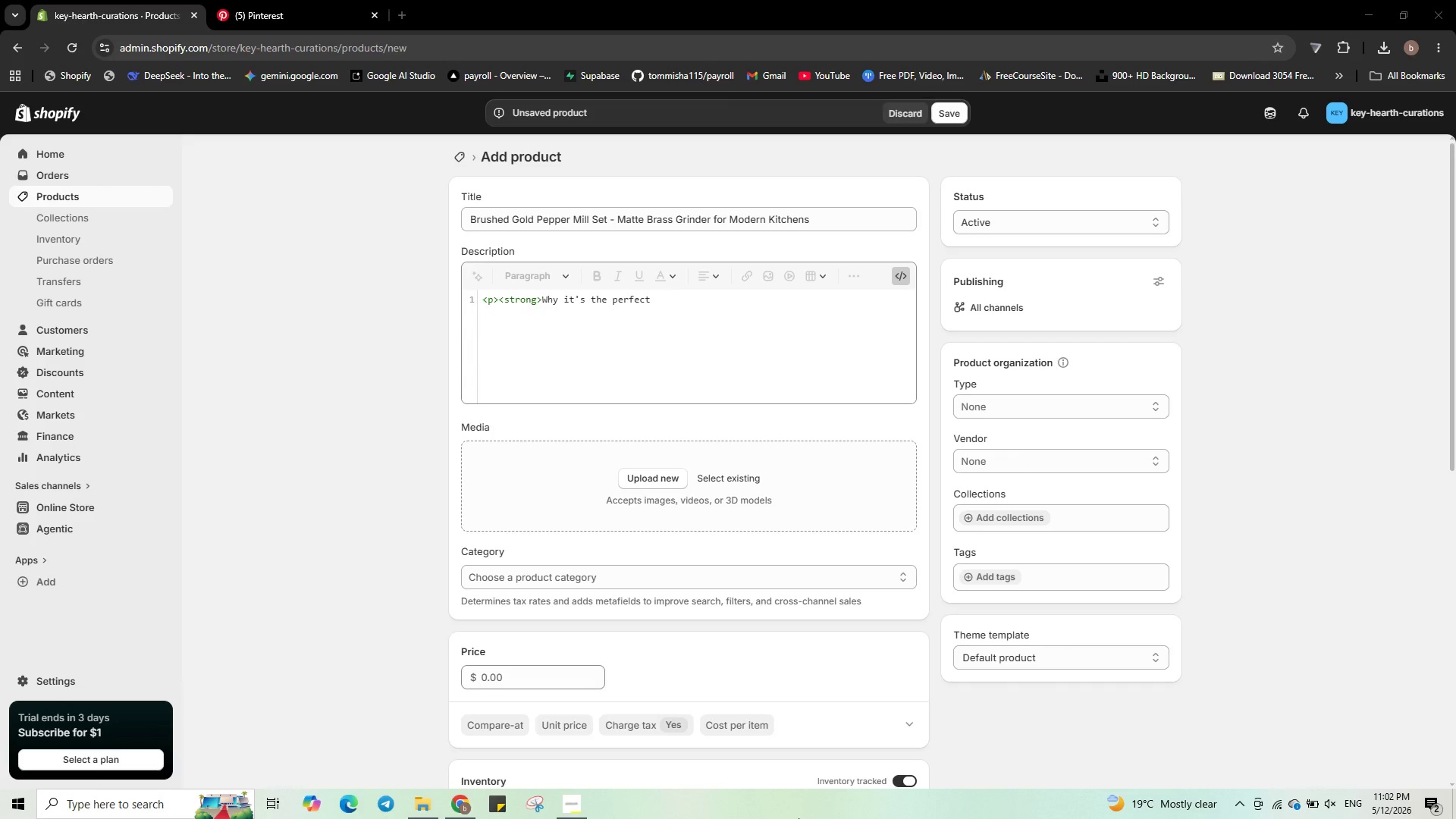 
type(the pre)
key(Backspace)
 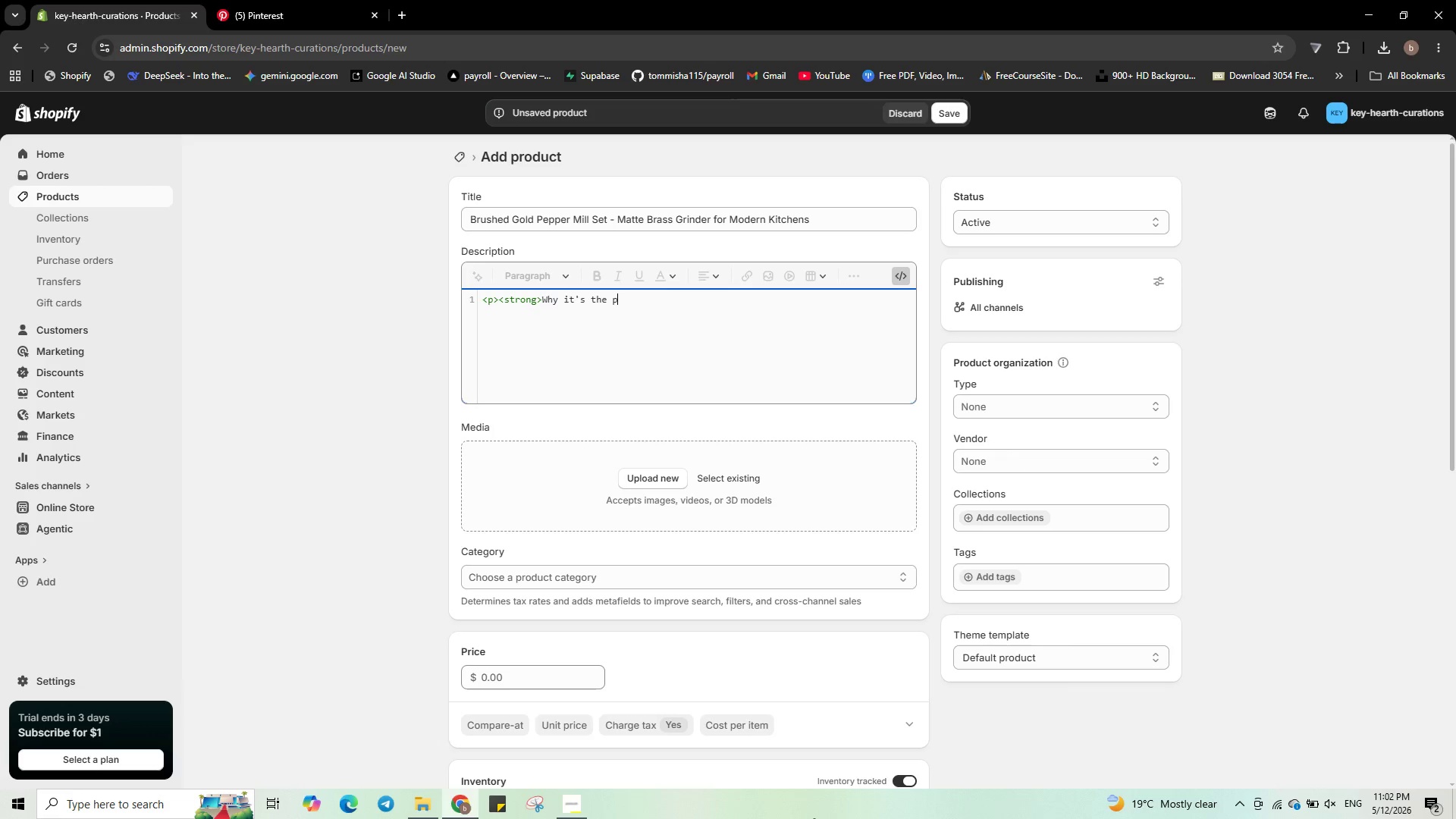 
key(Backspace)
type(erfect )
 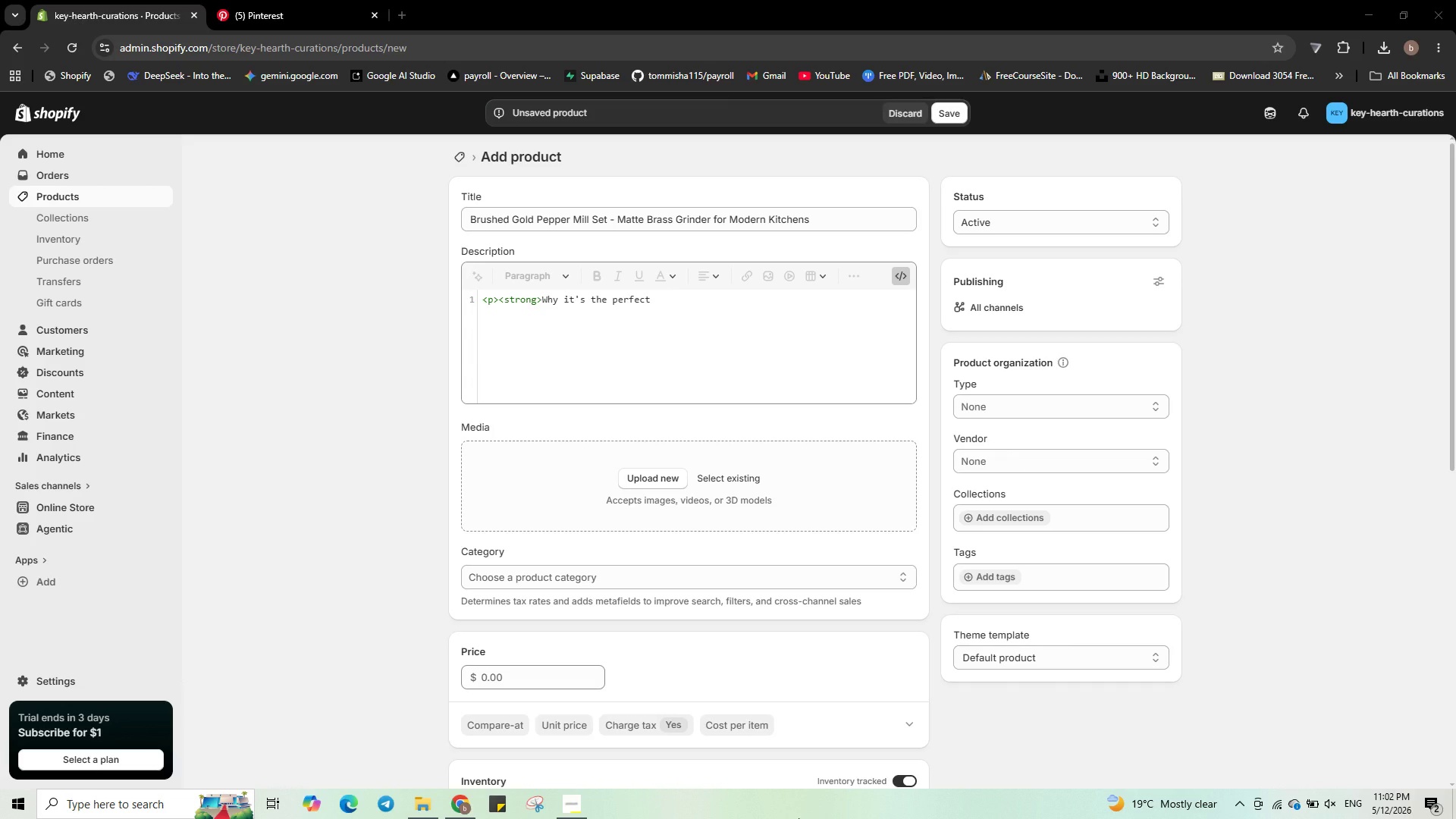 
left_click([799, 818])
 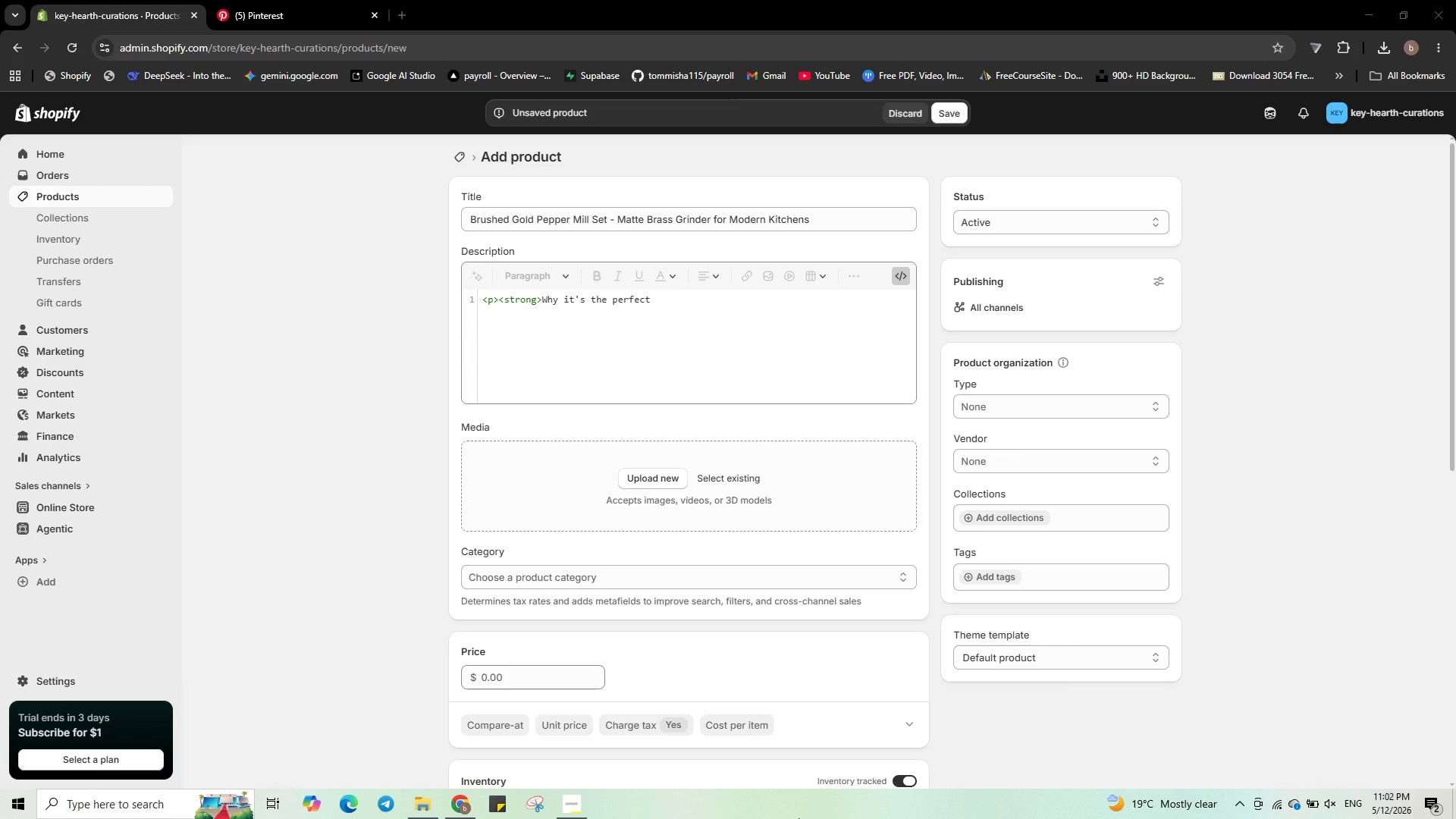 
left_click_drag(start_coordinate=[799, 818], to_coordinate=[707, 344])
 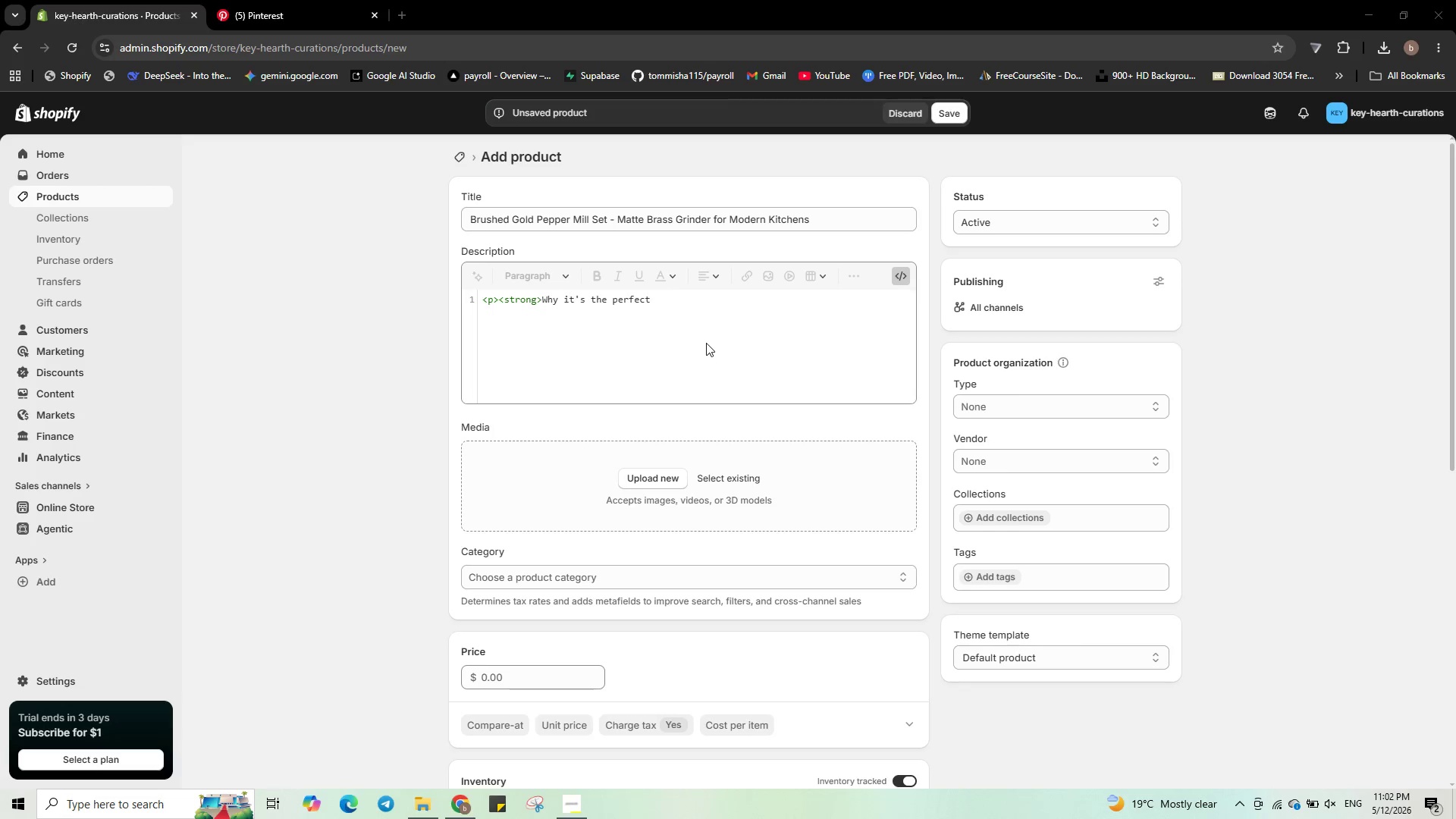 
type(closing )
 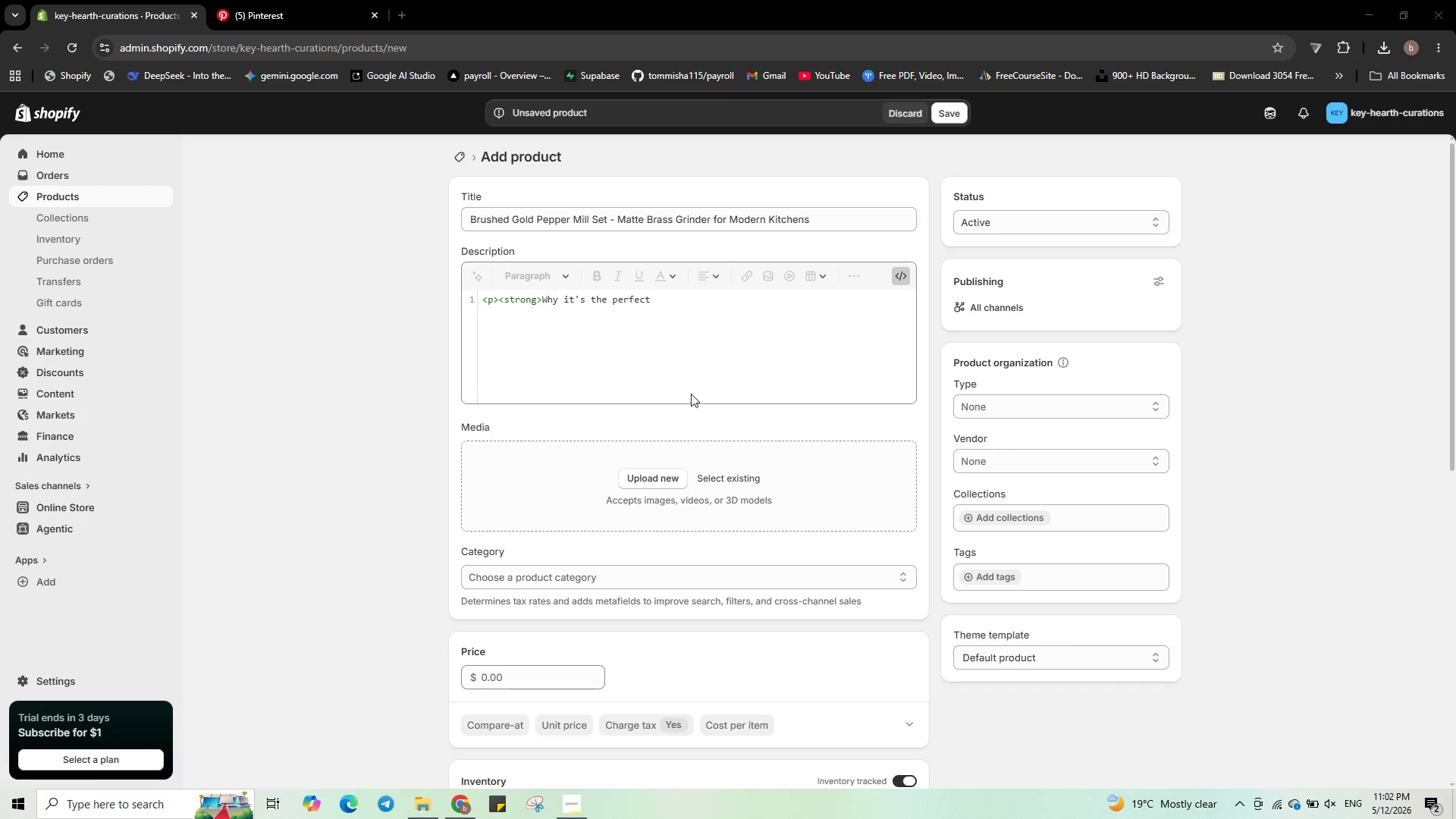 
left_click([707, 344])
 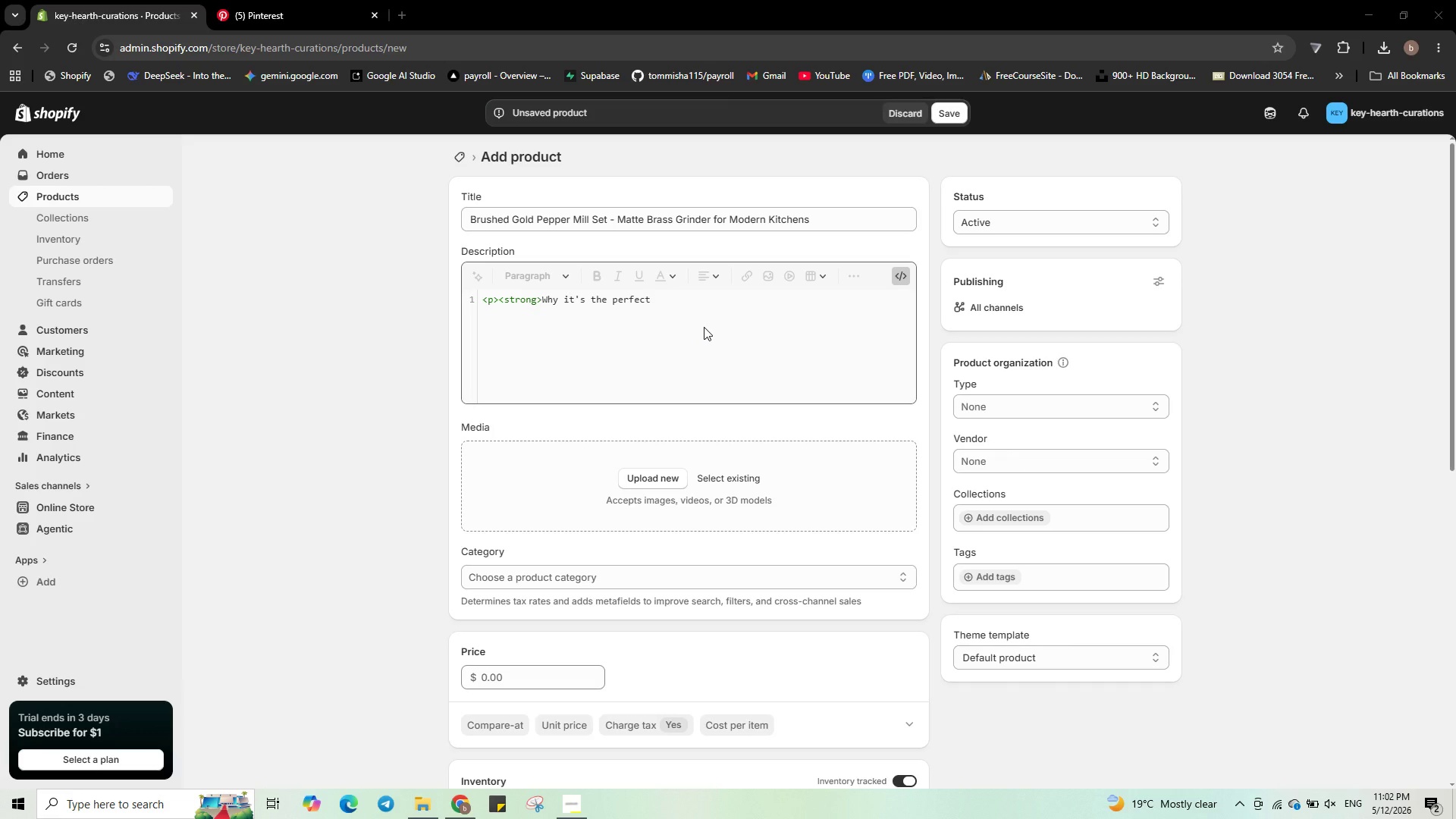 
left_click([704, 327])
 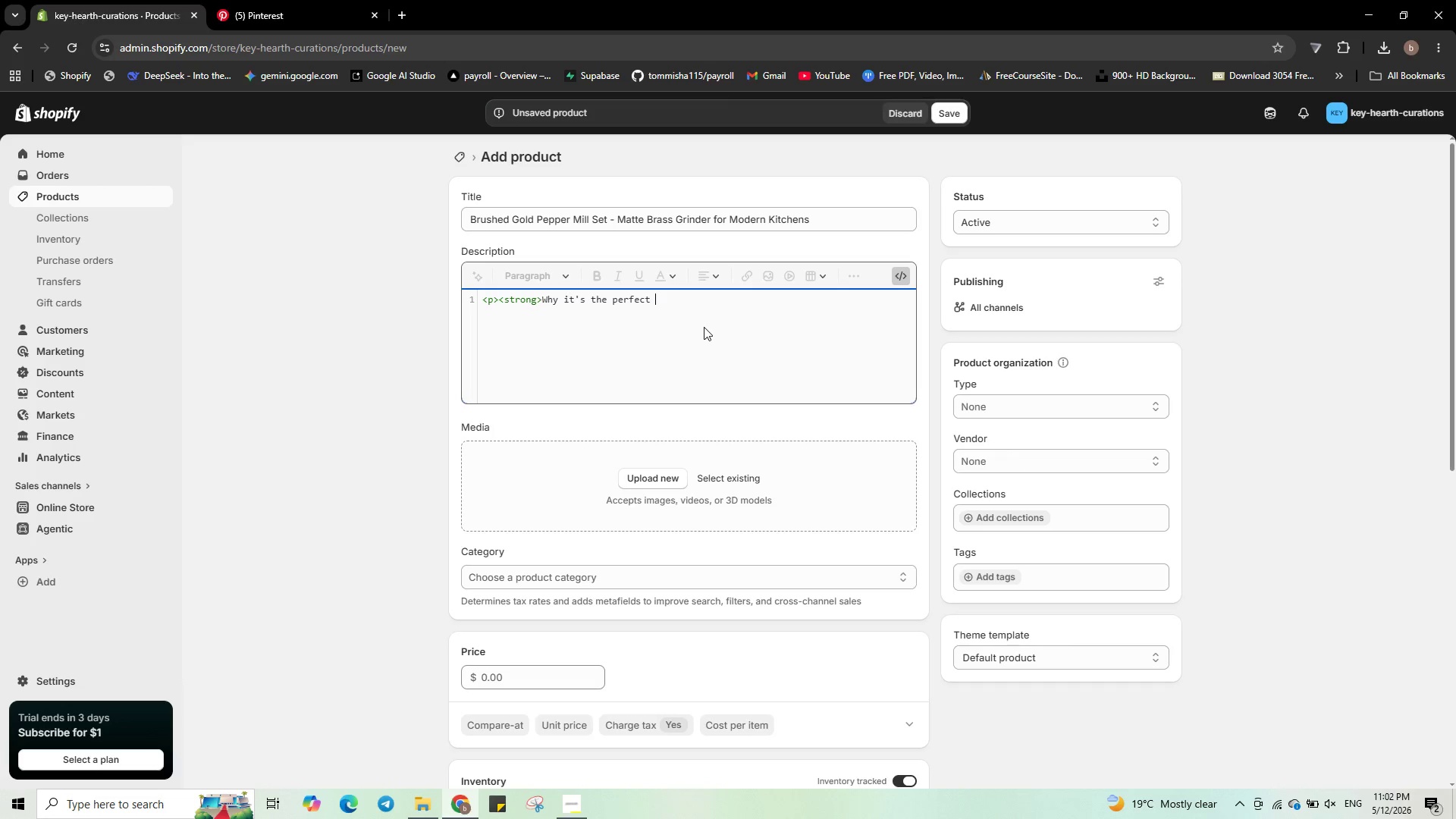 
wait(6.25)
 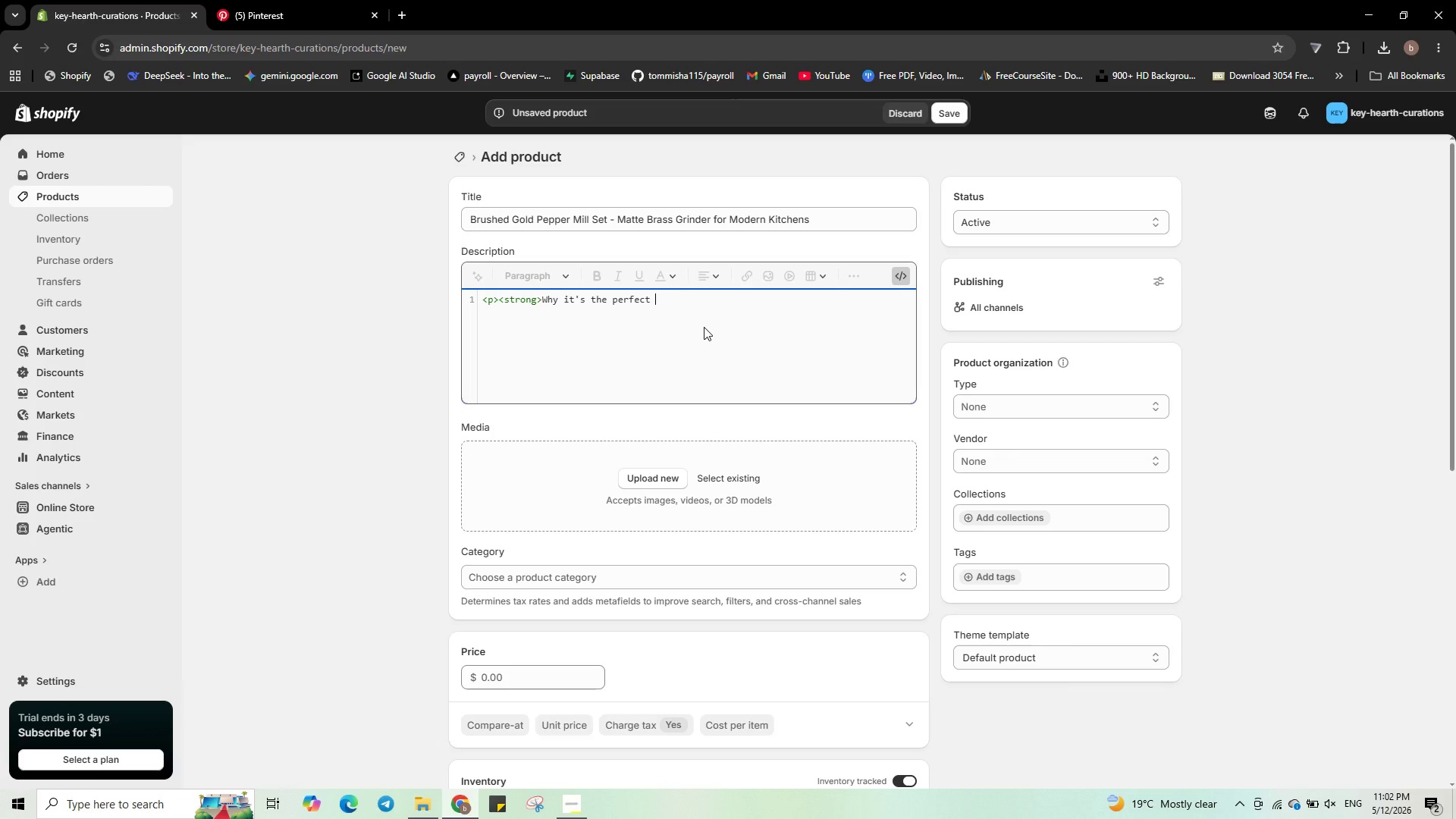 
type(closing gift:</st)
 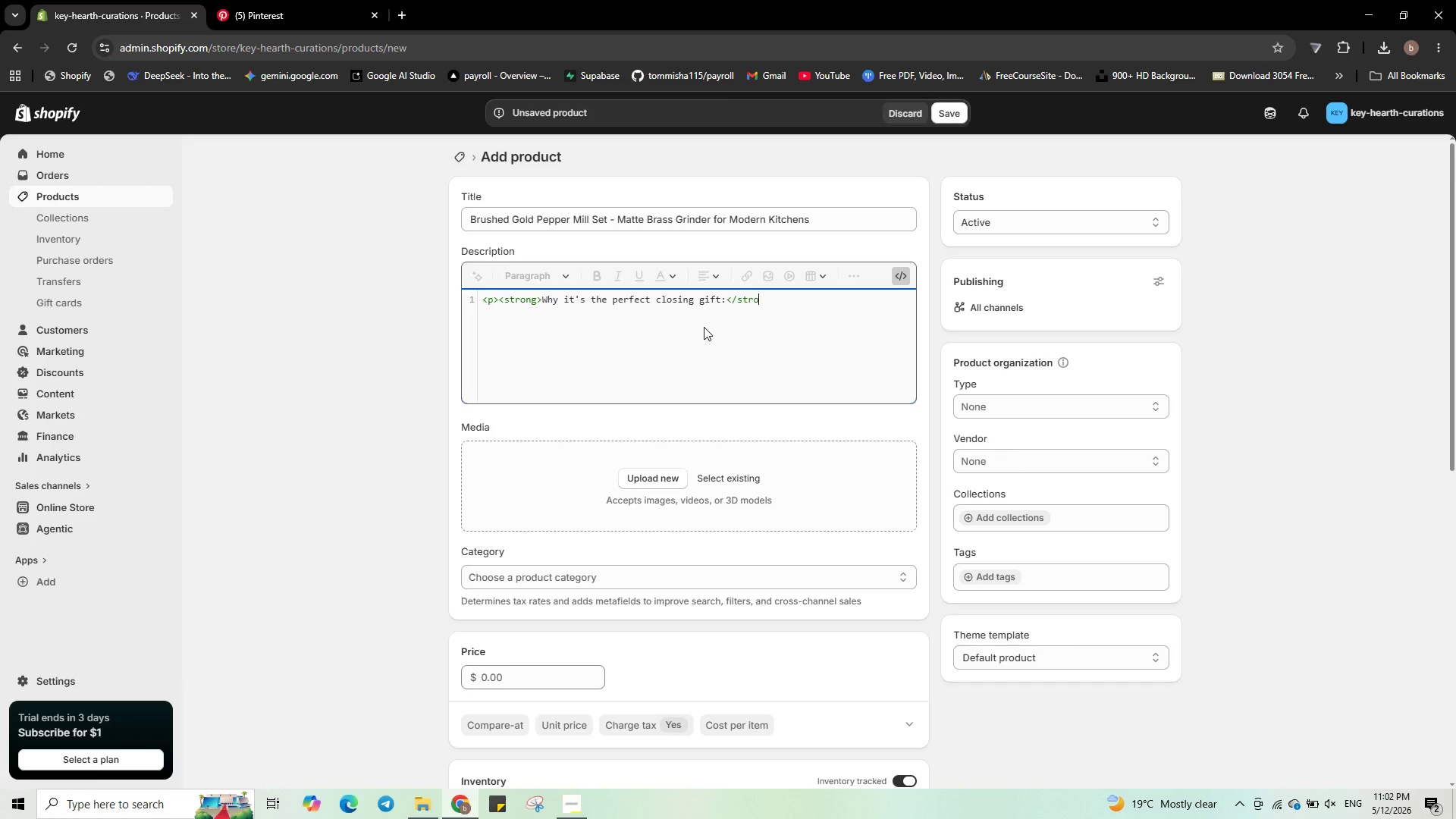 
 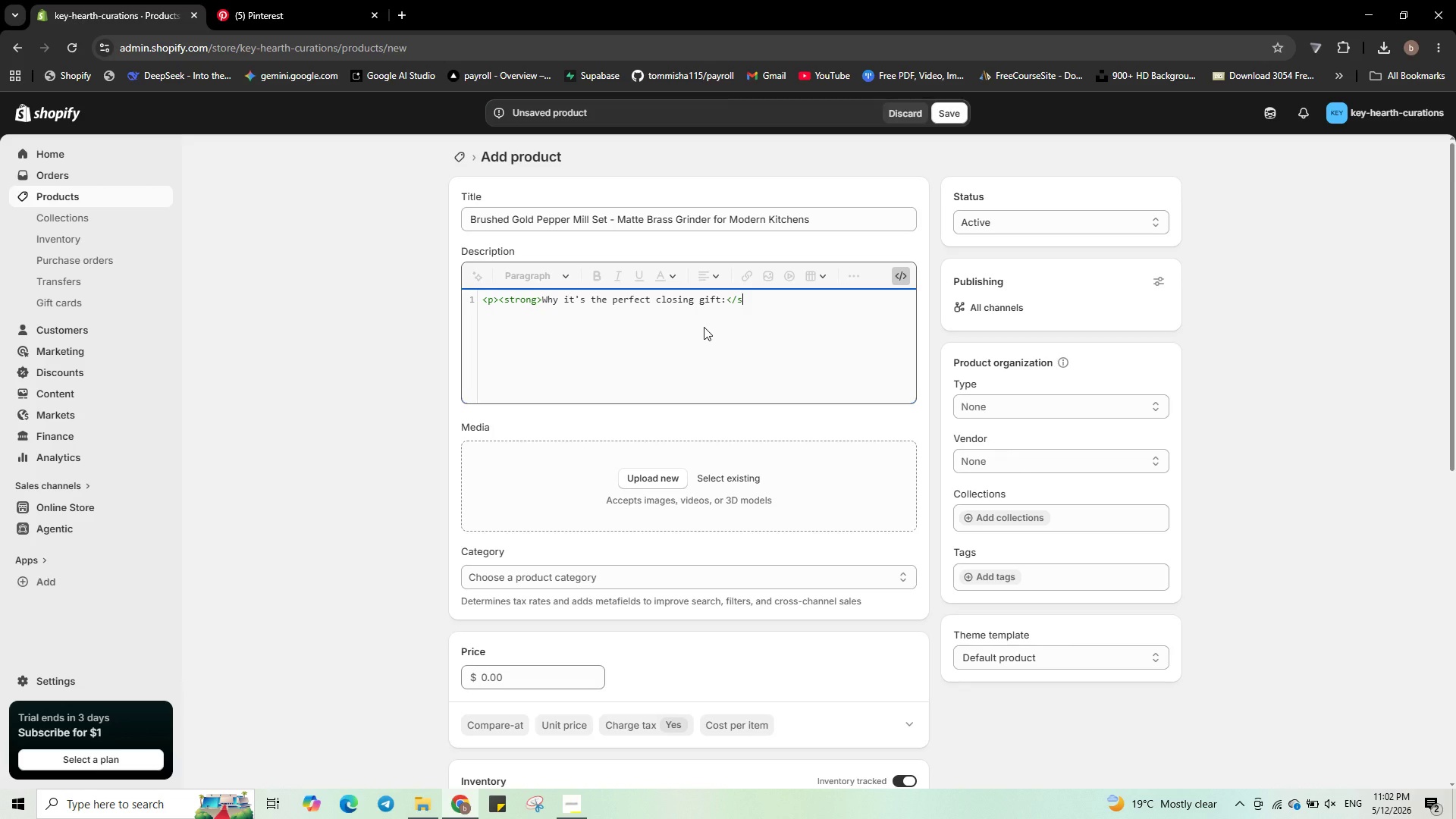 
left_click([704, 327])
 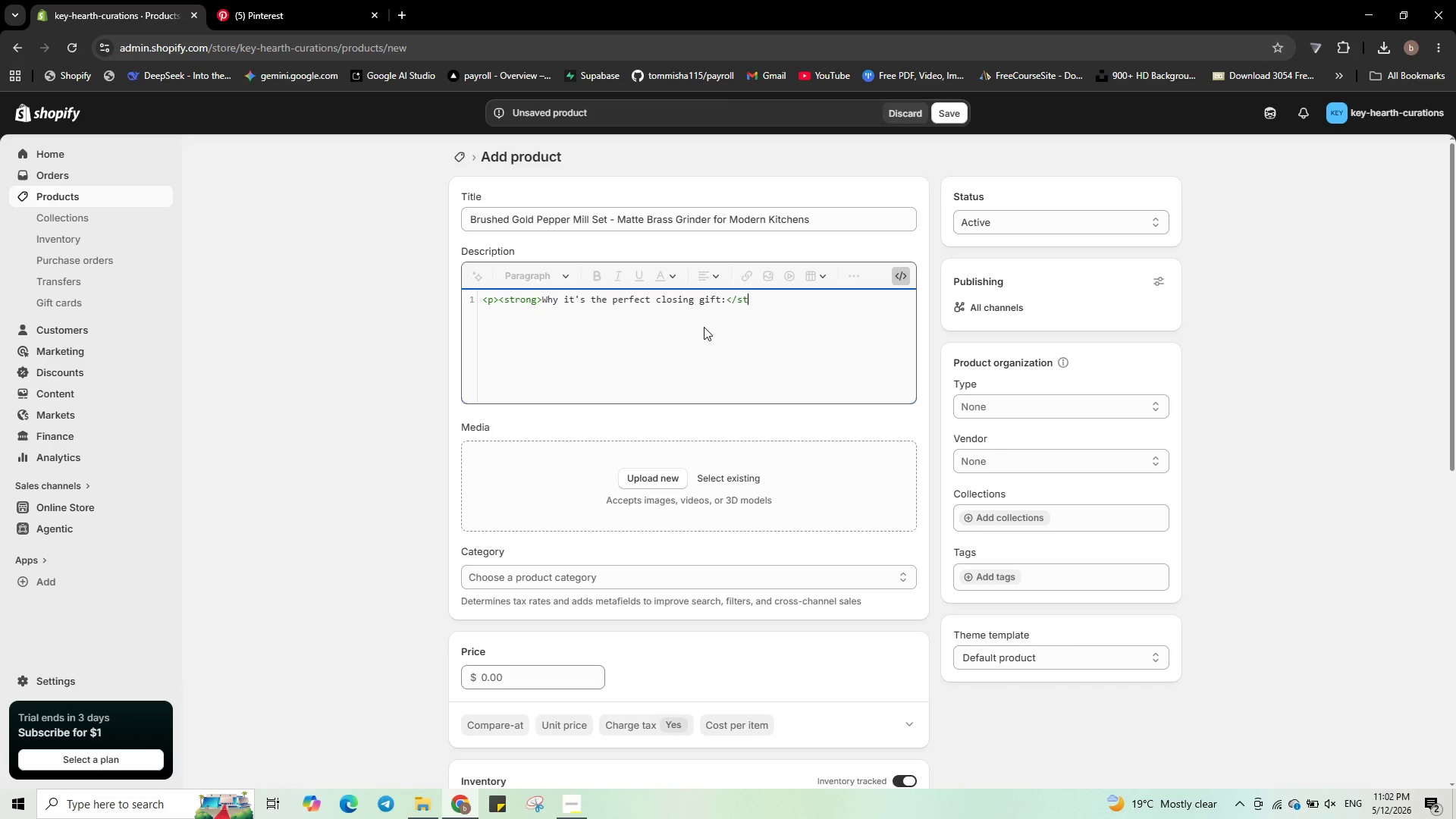 
type(rong>)
 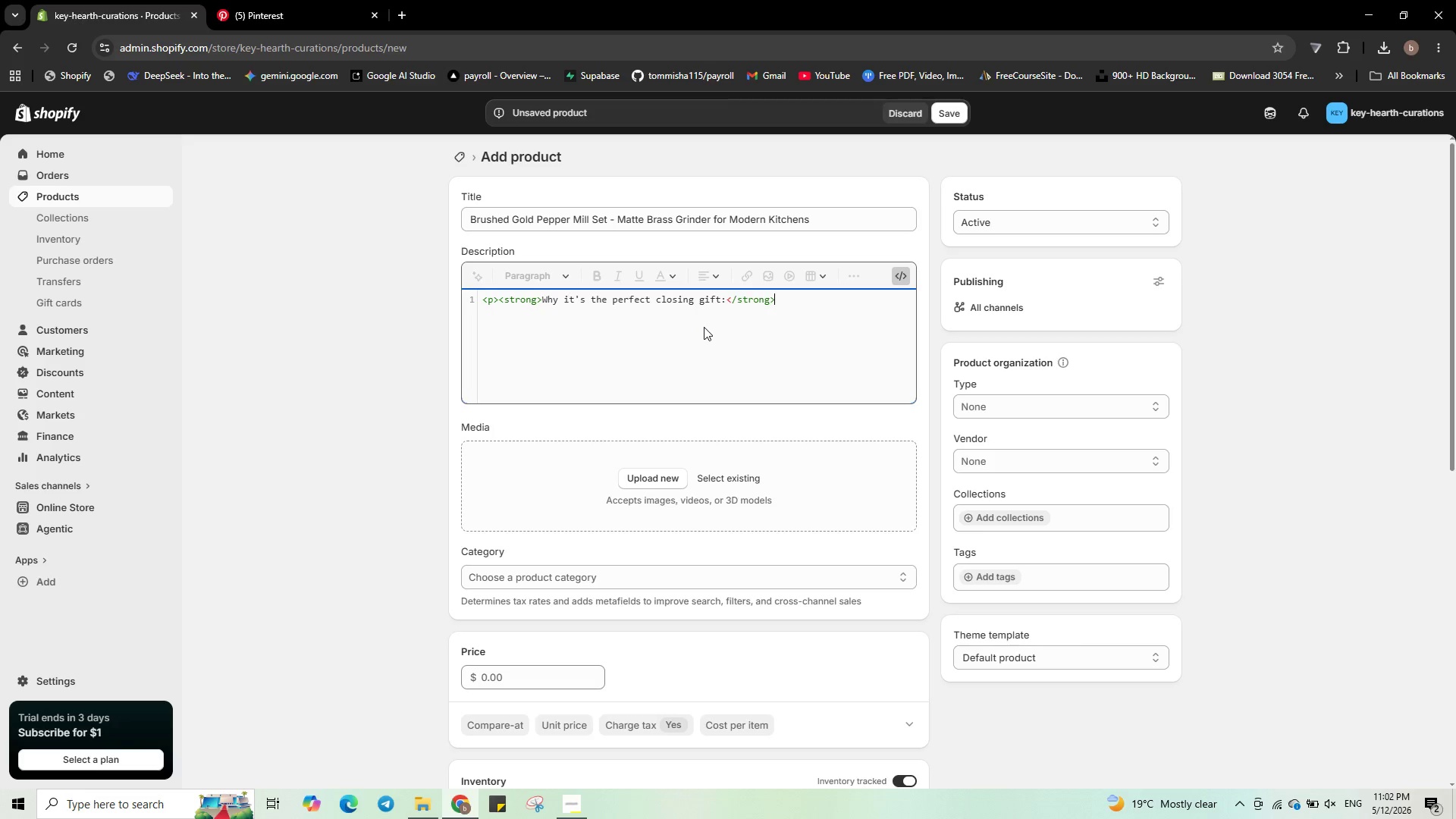 
left_click([704, 327])
 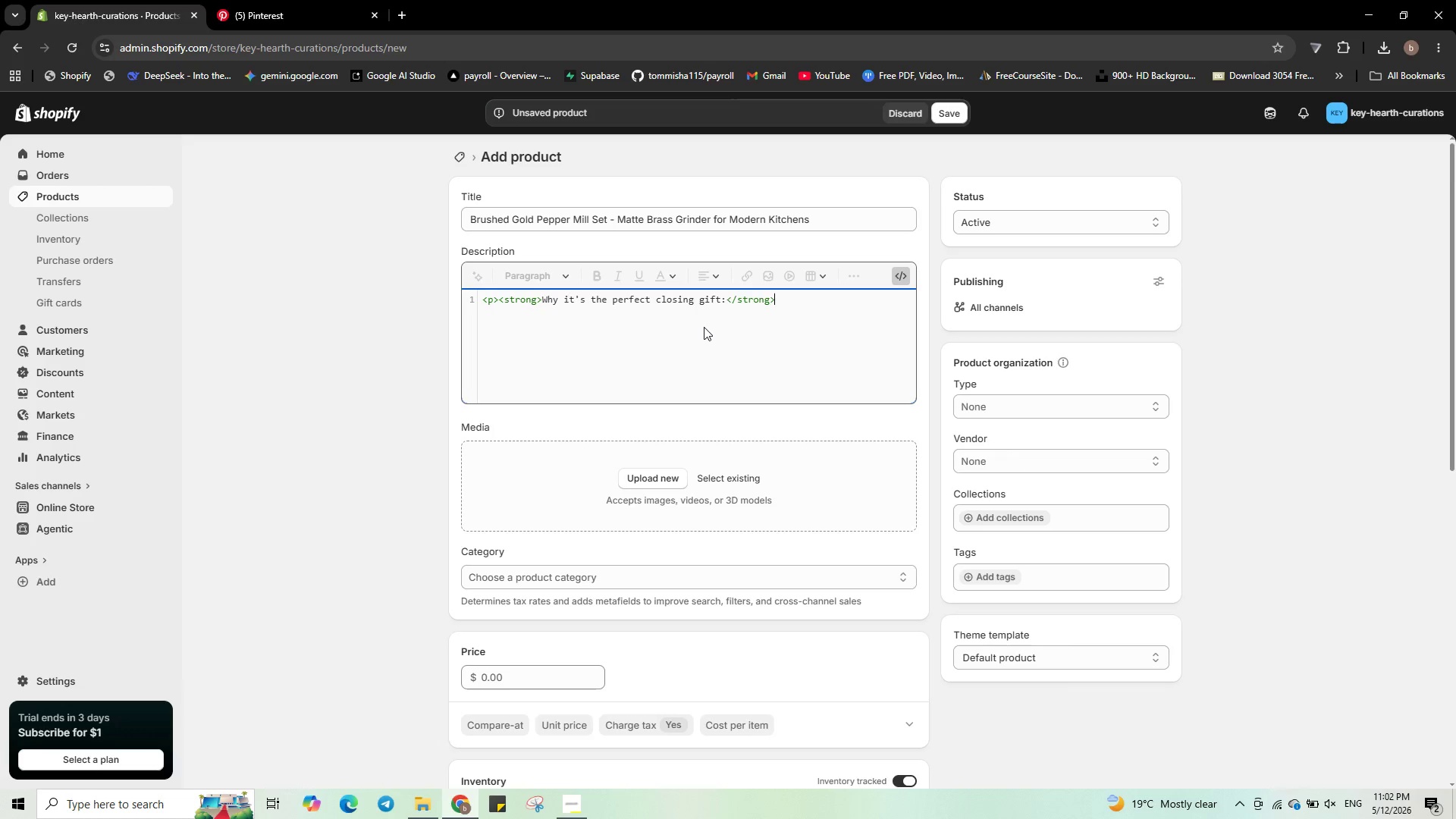 
left_click([704, 327])
 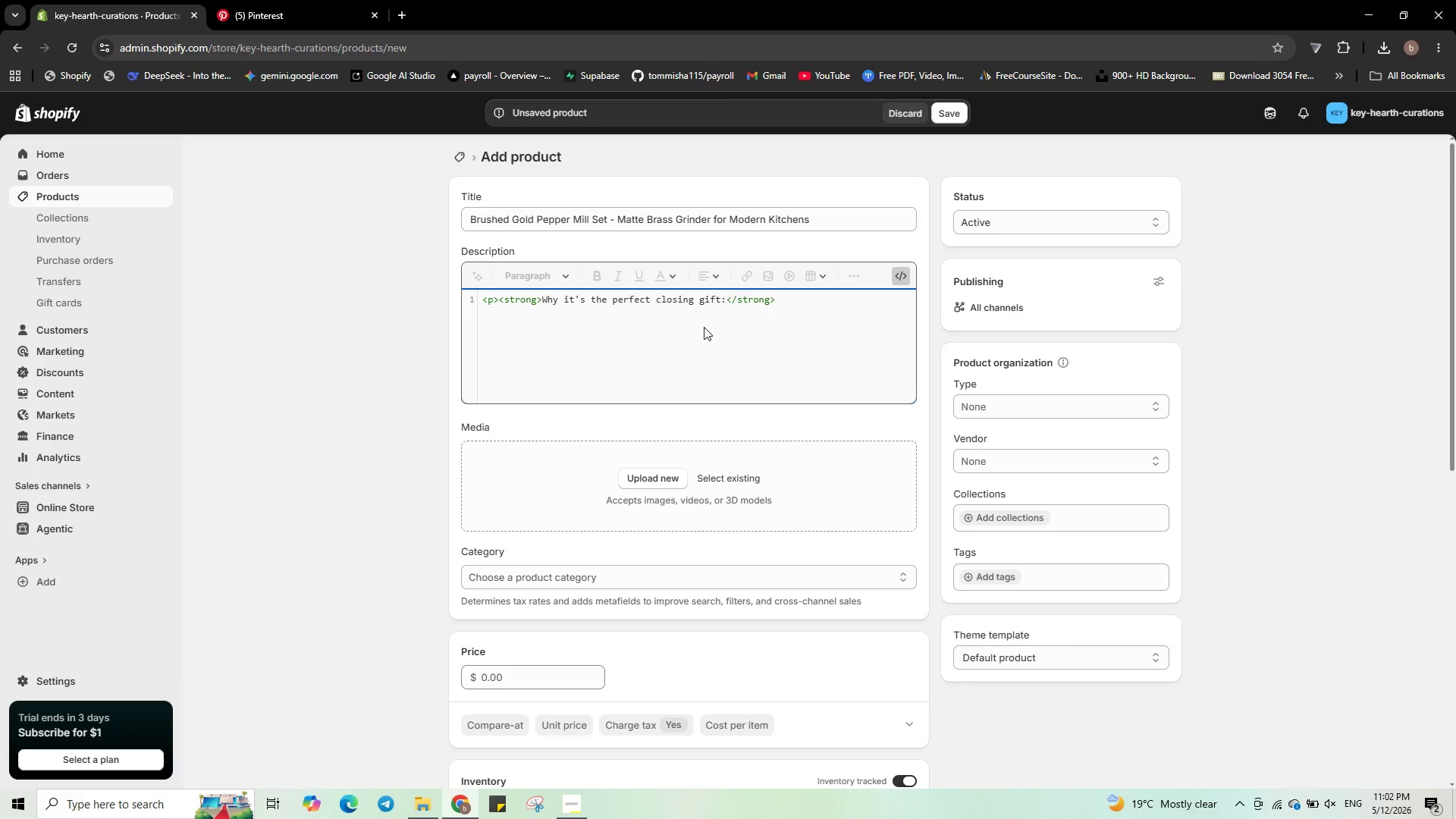 
left_click([704, 327])
 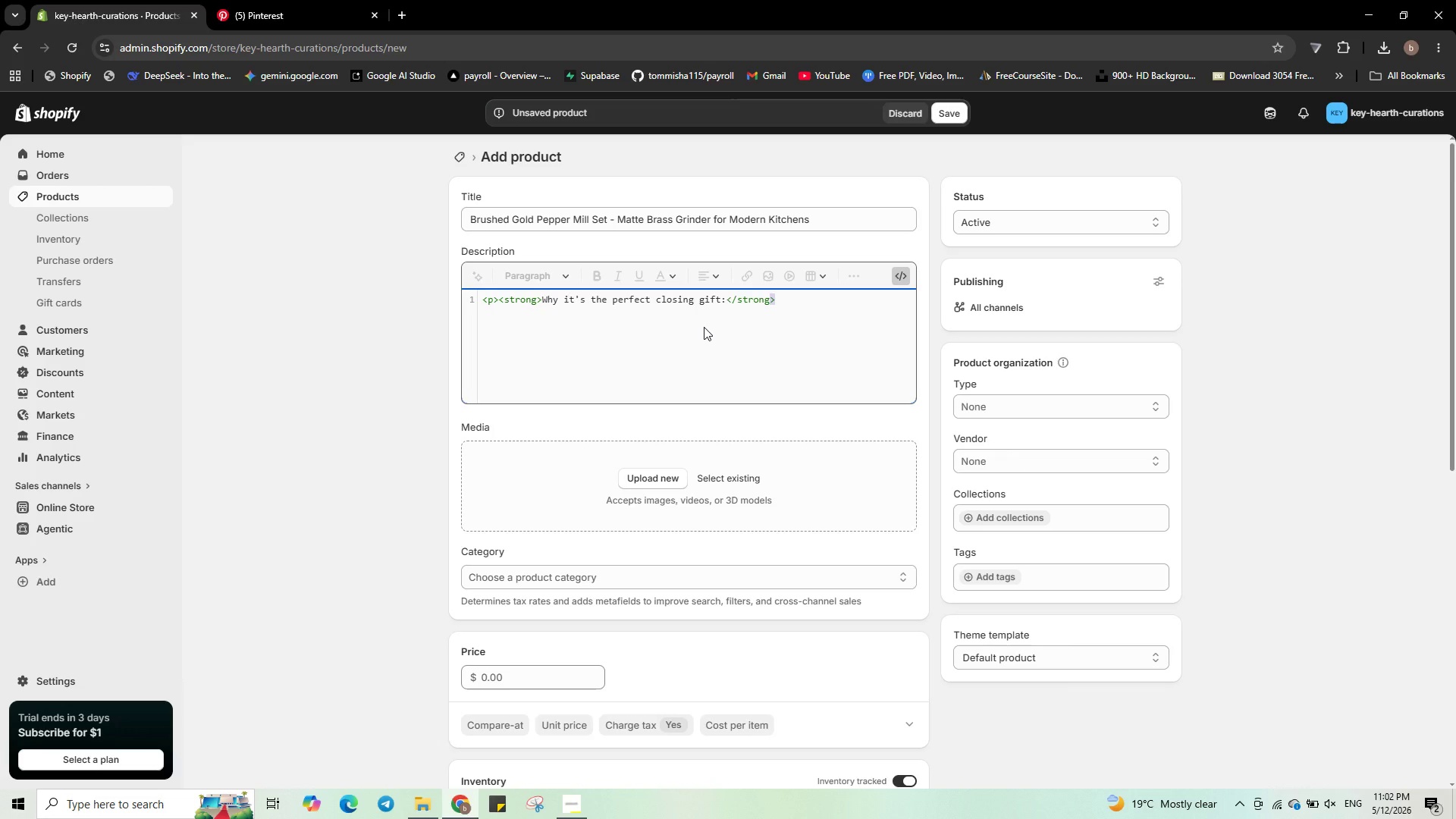 
type( )
key(Backspace)
type(> A thoughtful dadd)
key(Backspace)
key(Backspace)
key(Backspace)
key(Backspace)
key(Backspace)
type( addition to any kitchen )
 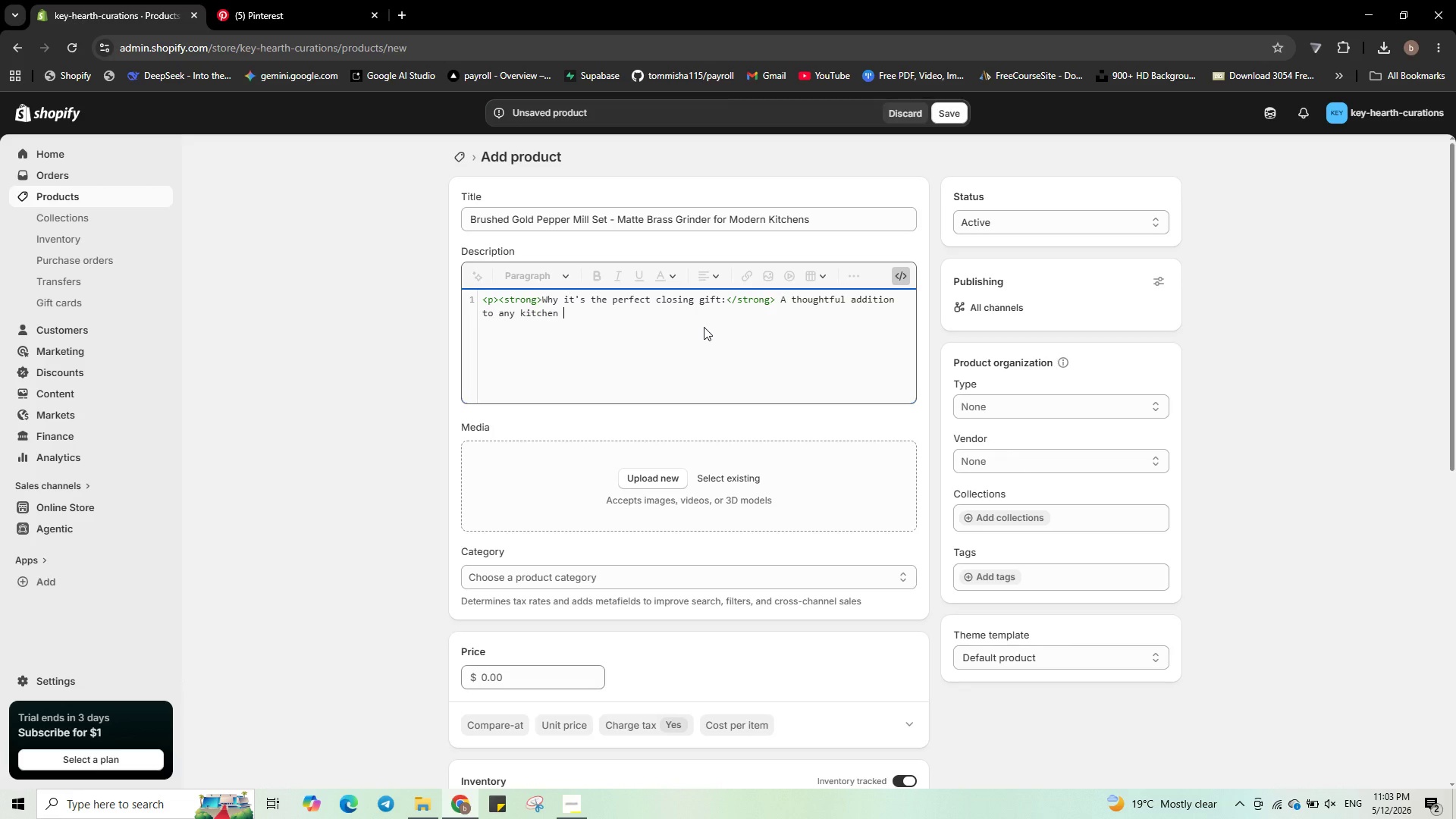 
type(the )
key(Backspace)
key(Backspace)
type(at will be )
 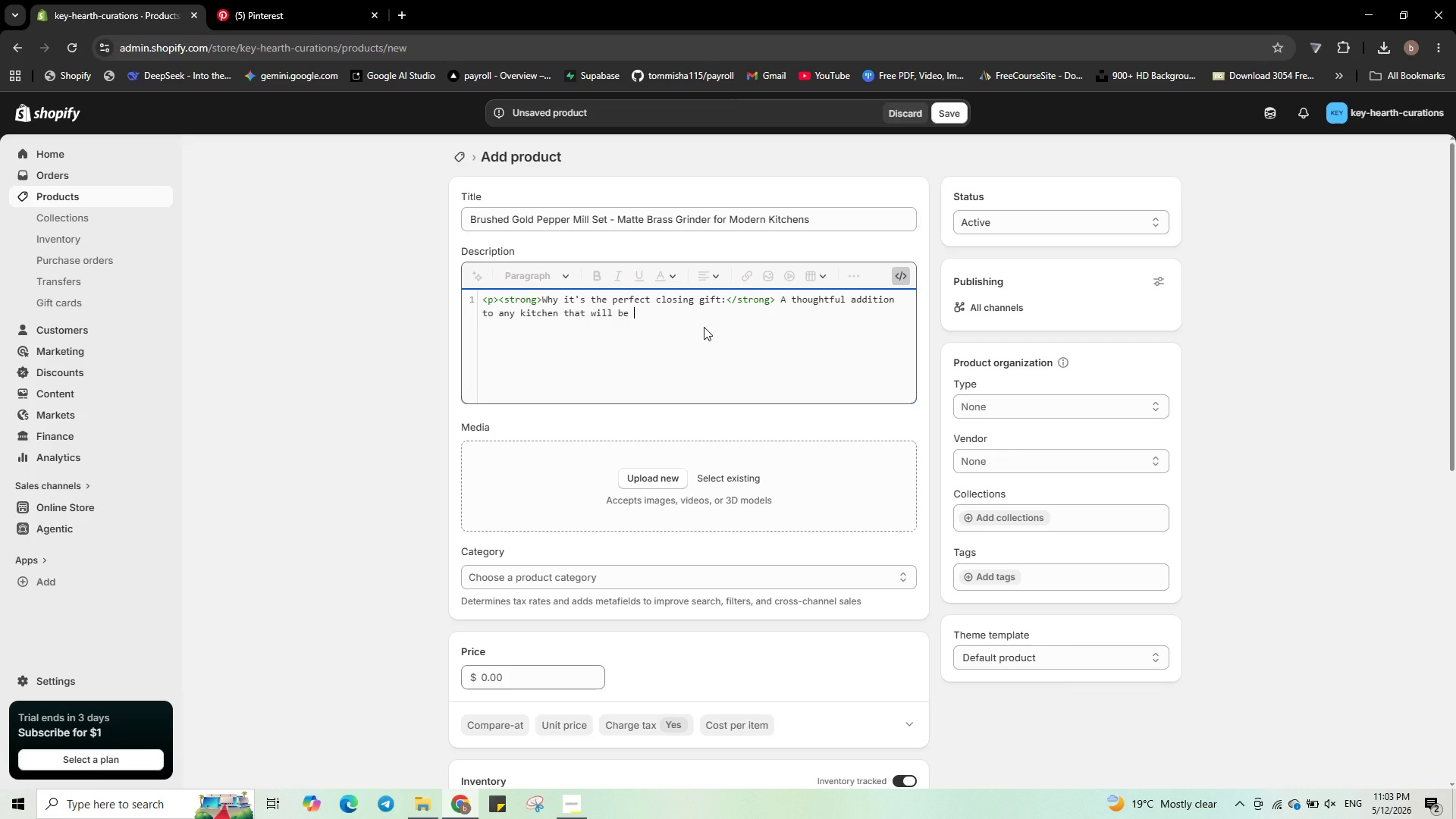 
wait(11.19)
 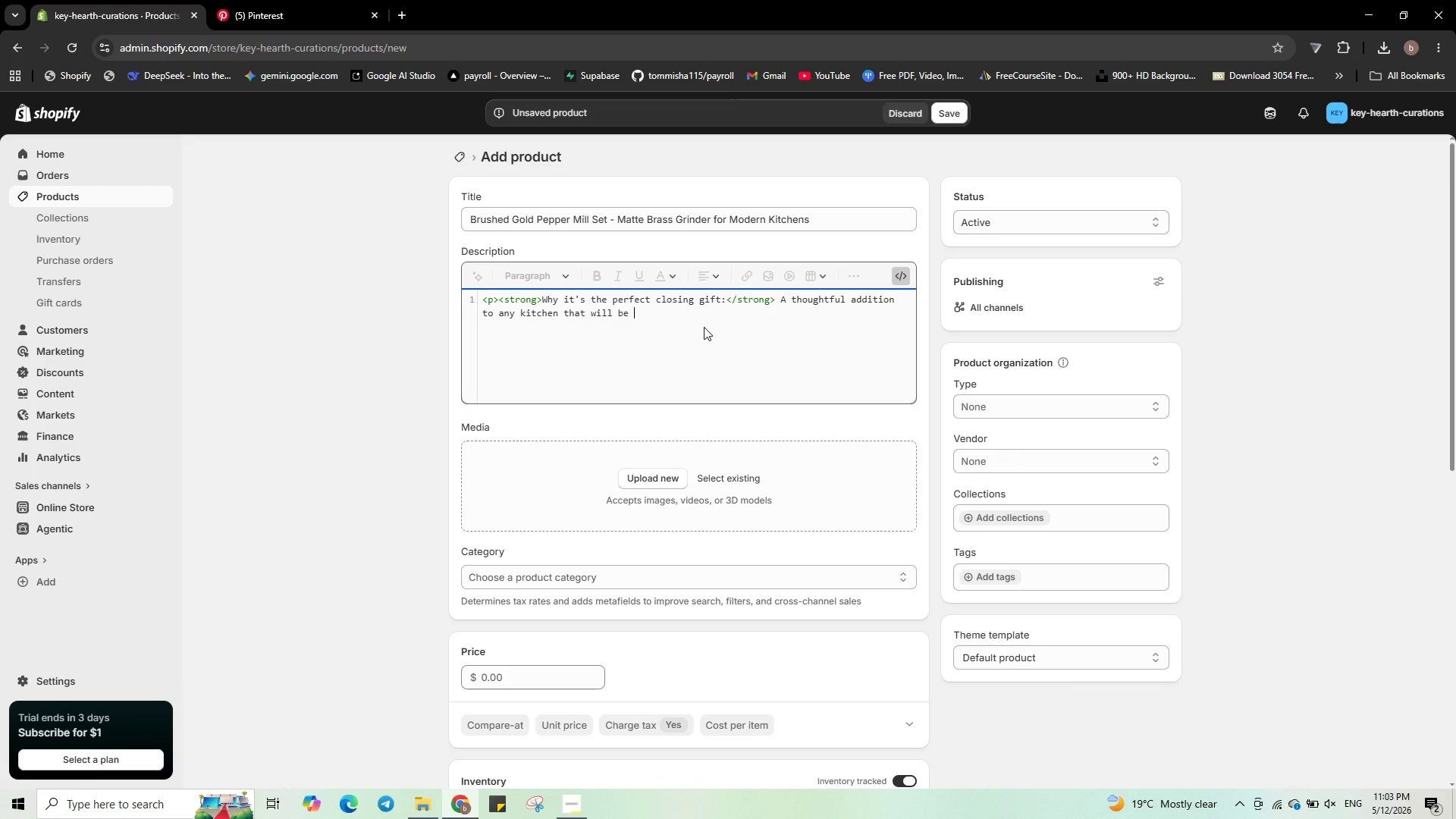 
type(used daily. The brushed )
 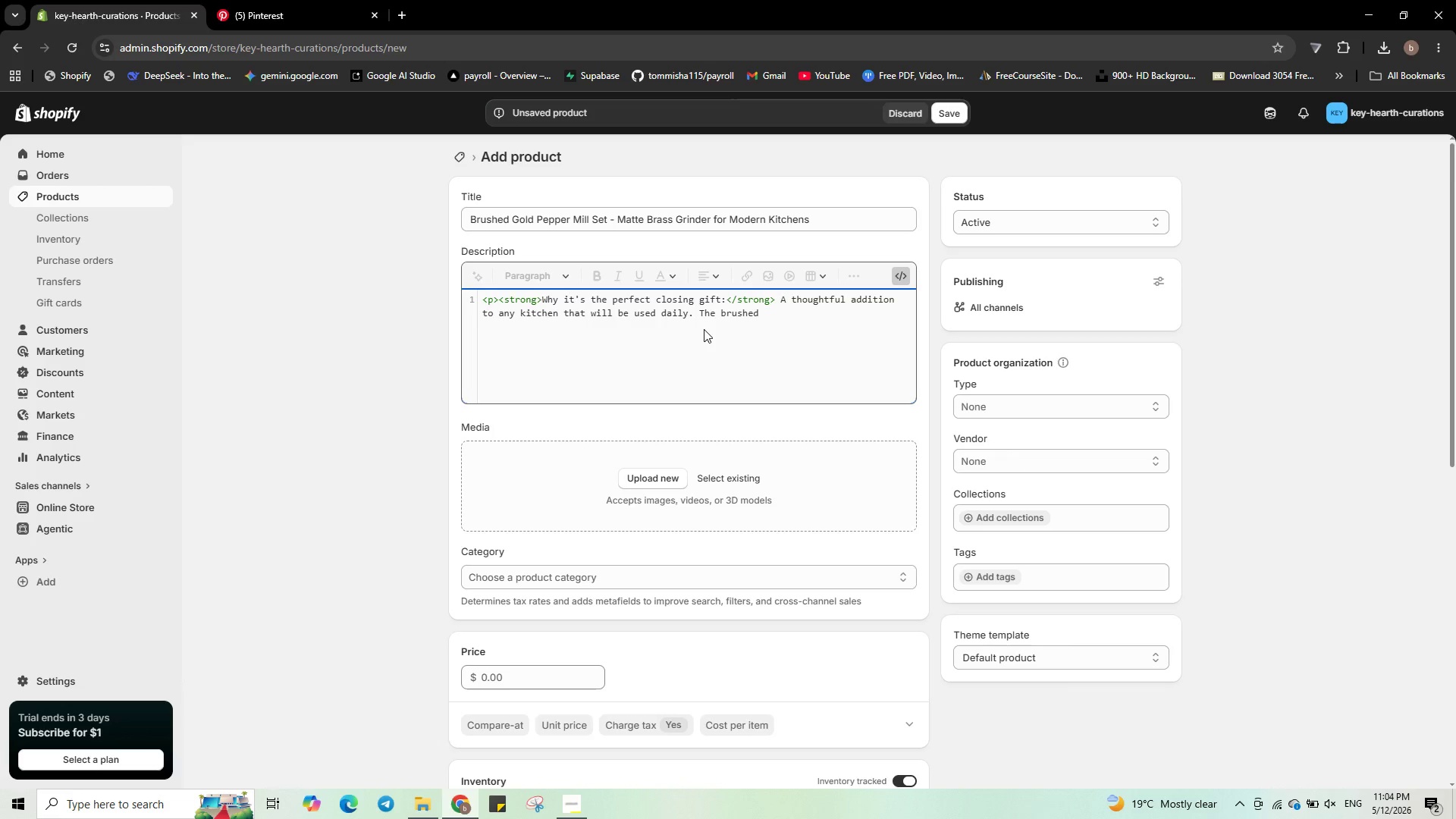 
wait(5.11)
 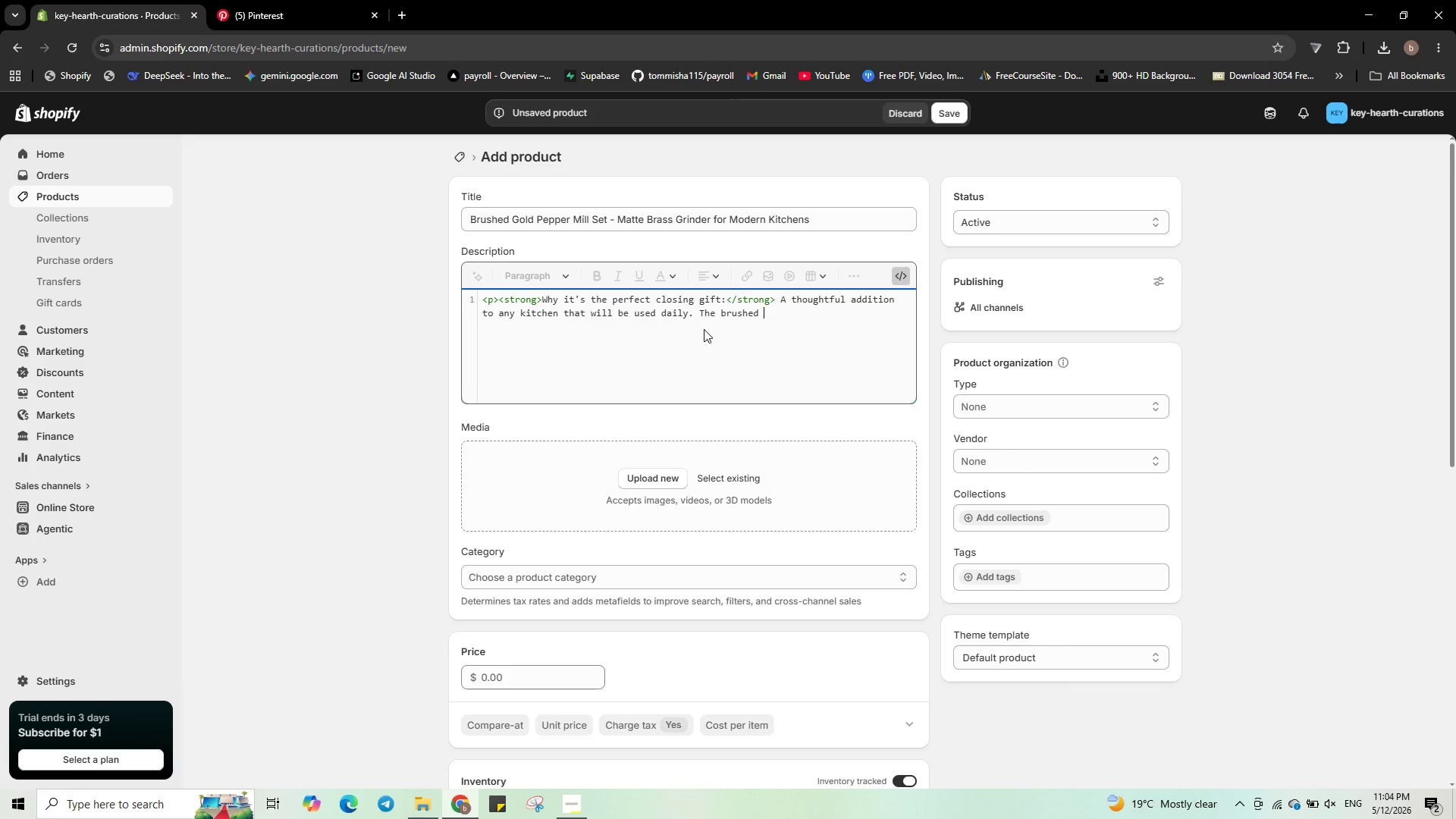 
type(gold finish )
 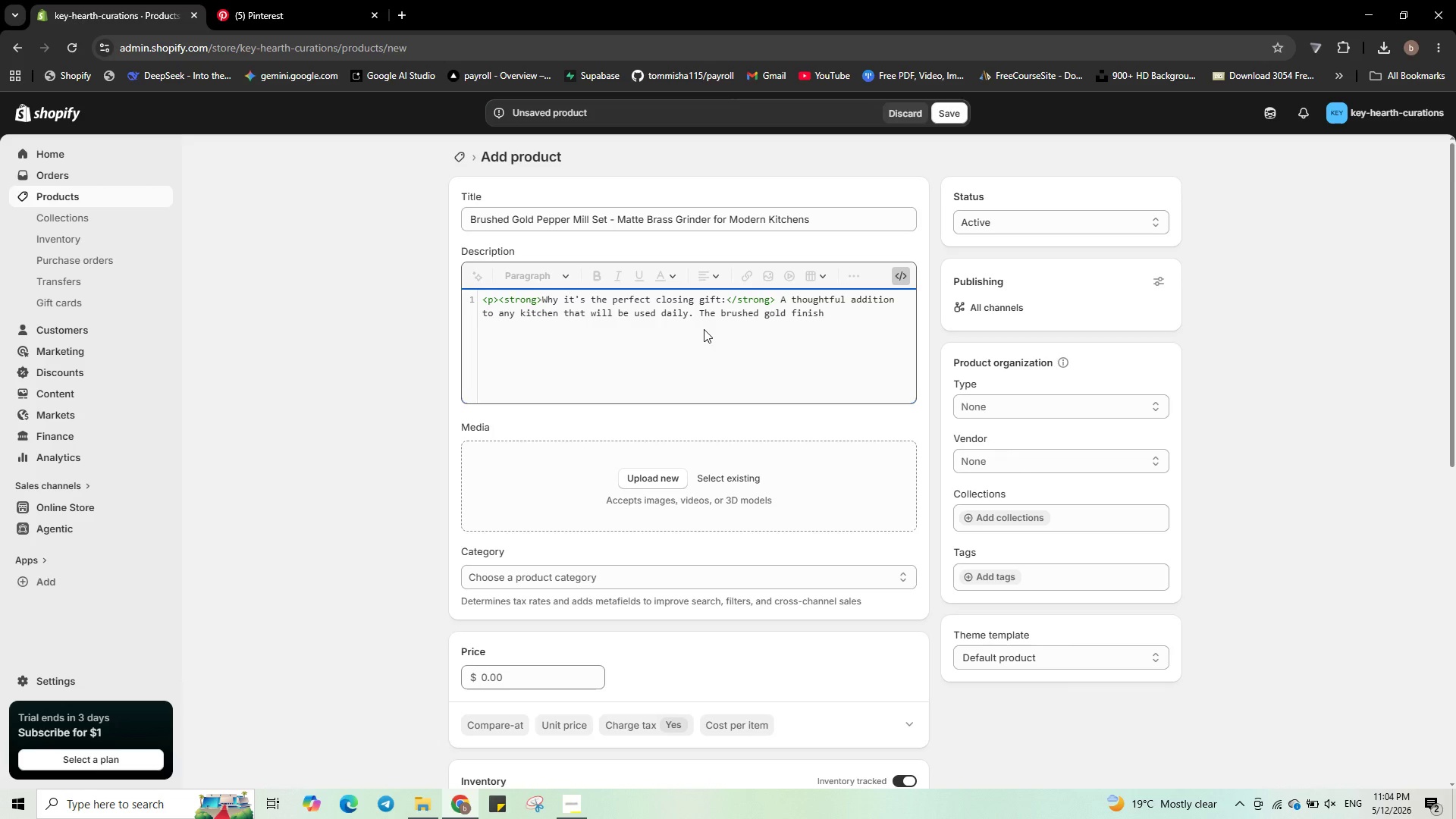 
type(adds a touch of elegance.</p> )
 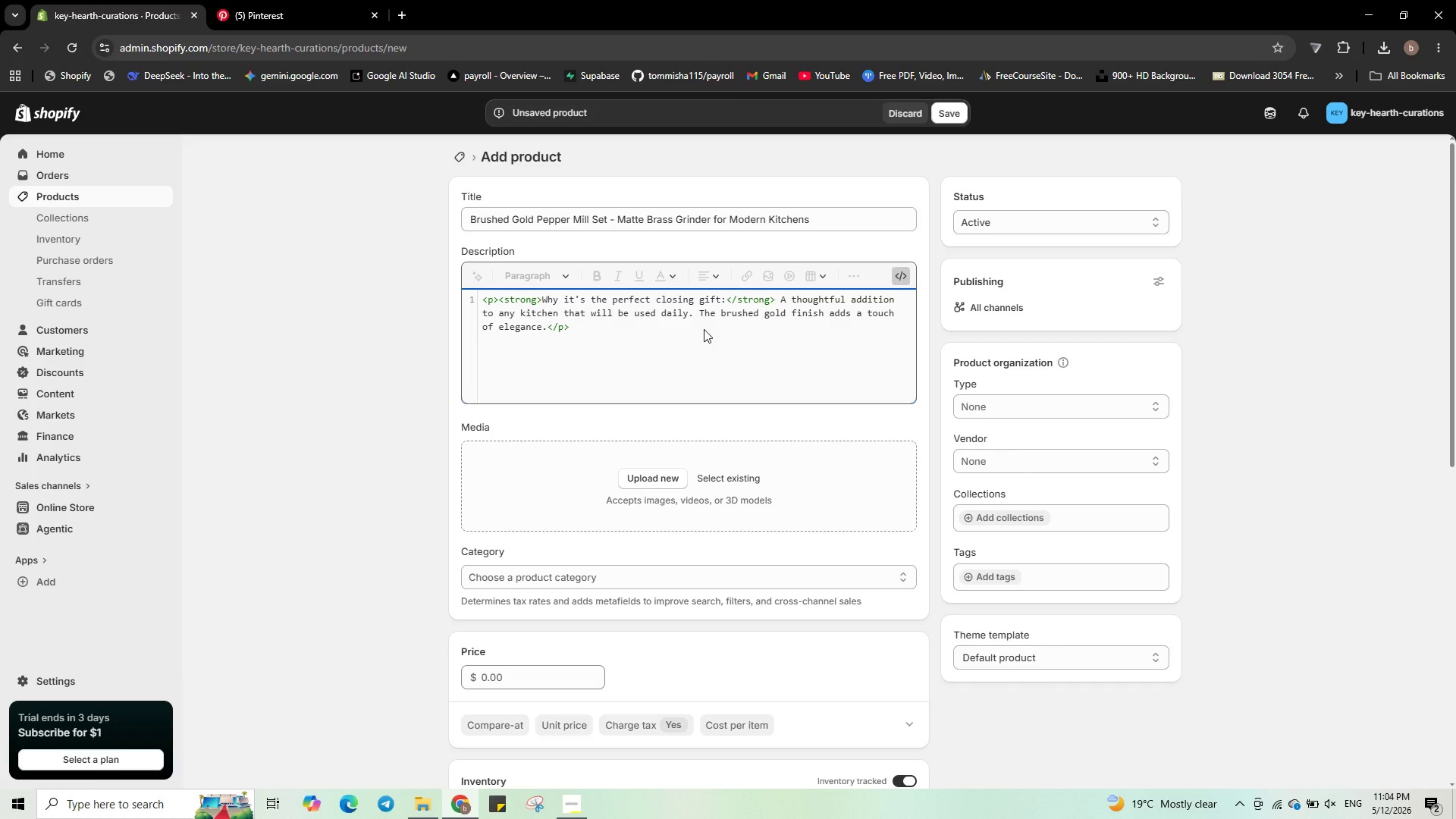 
key(Backspace)
 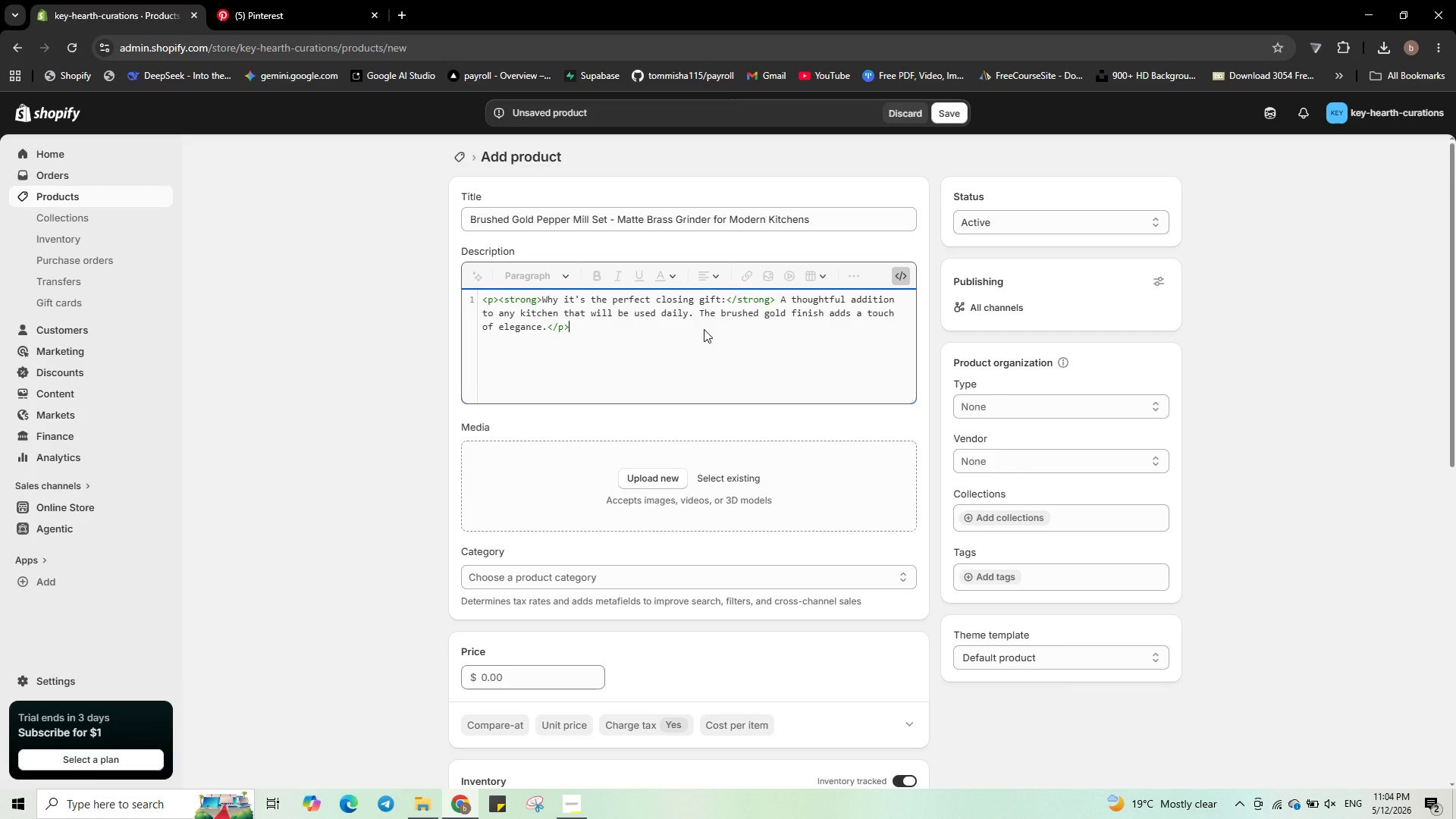 
hold_key(key=ShiftRight, duration=2.41)
 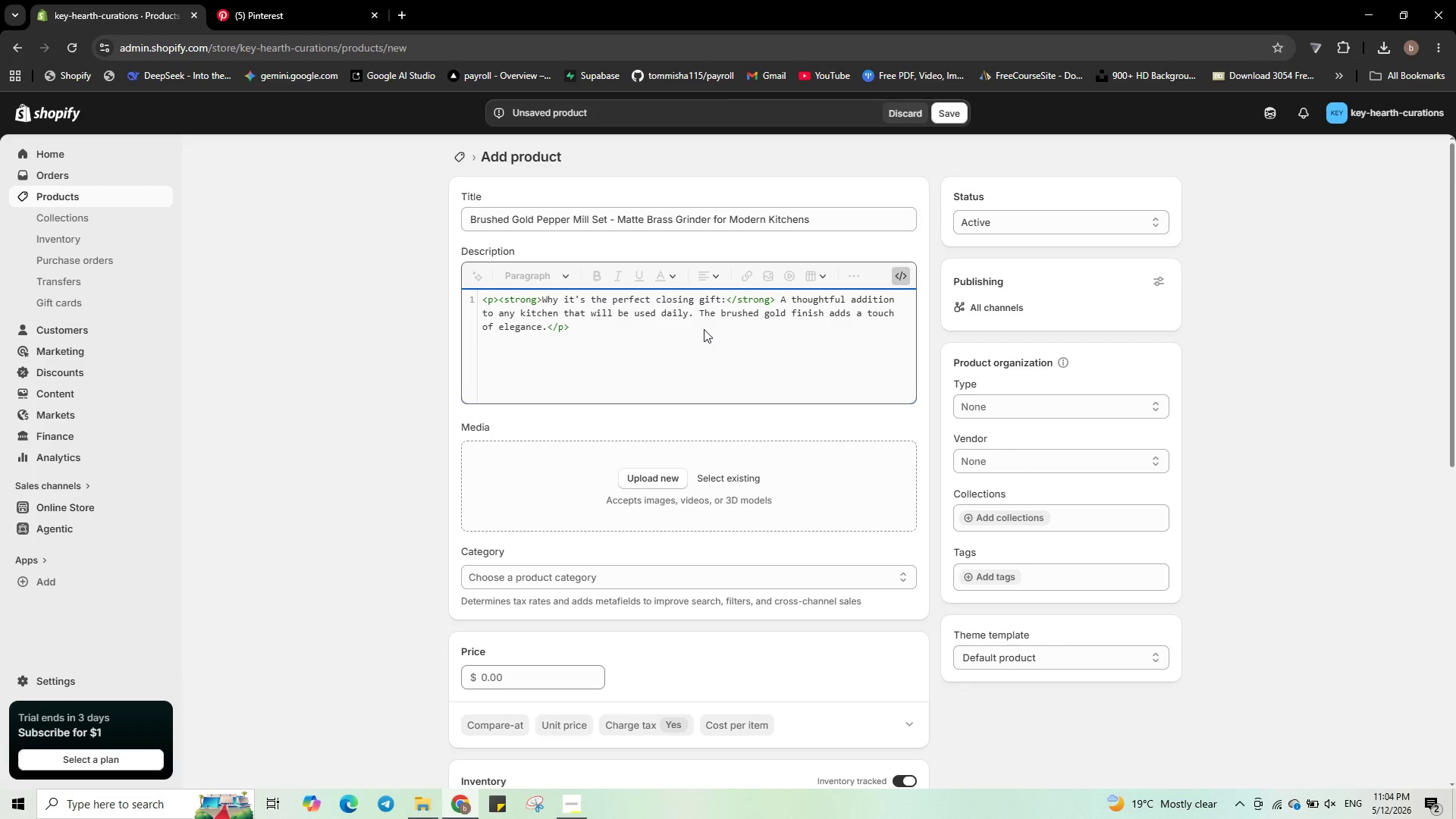 
key(Enter)
 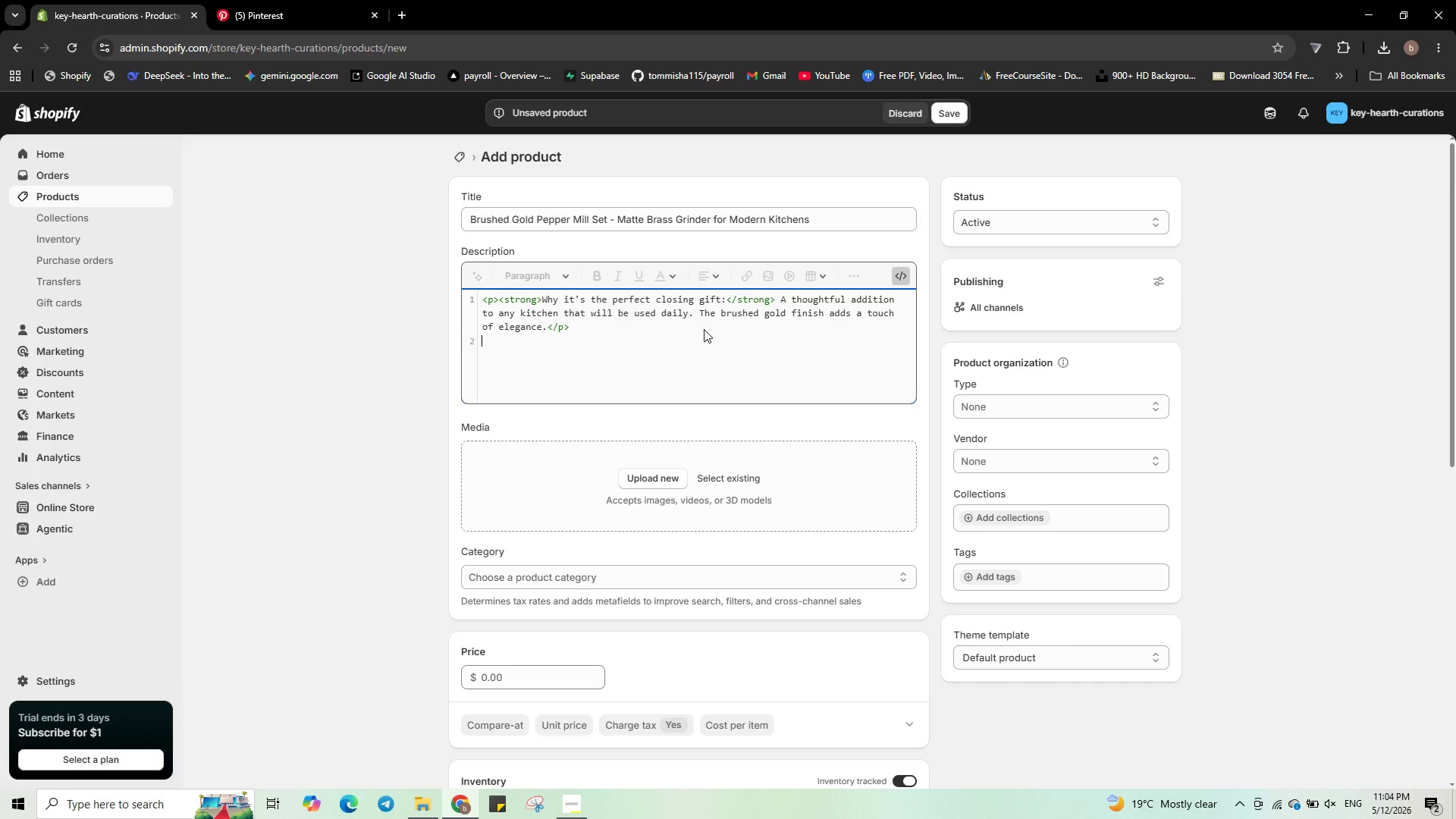 
key(Shift+Comma)
 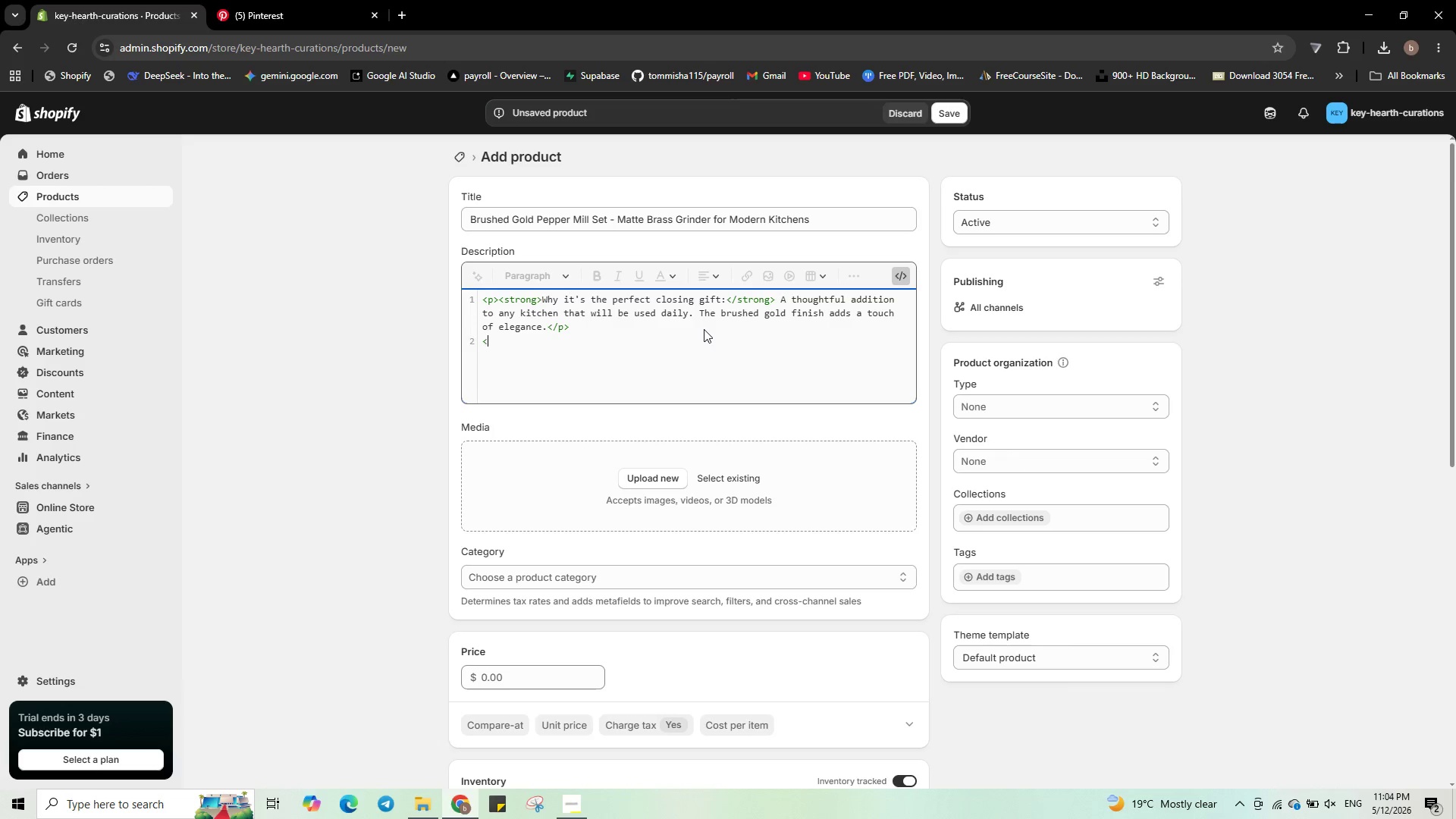 
key(P)
 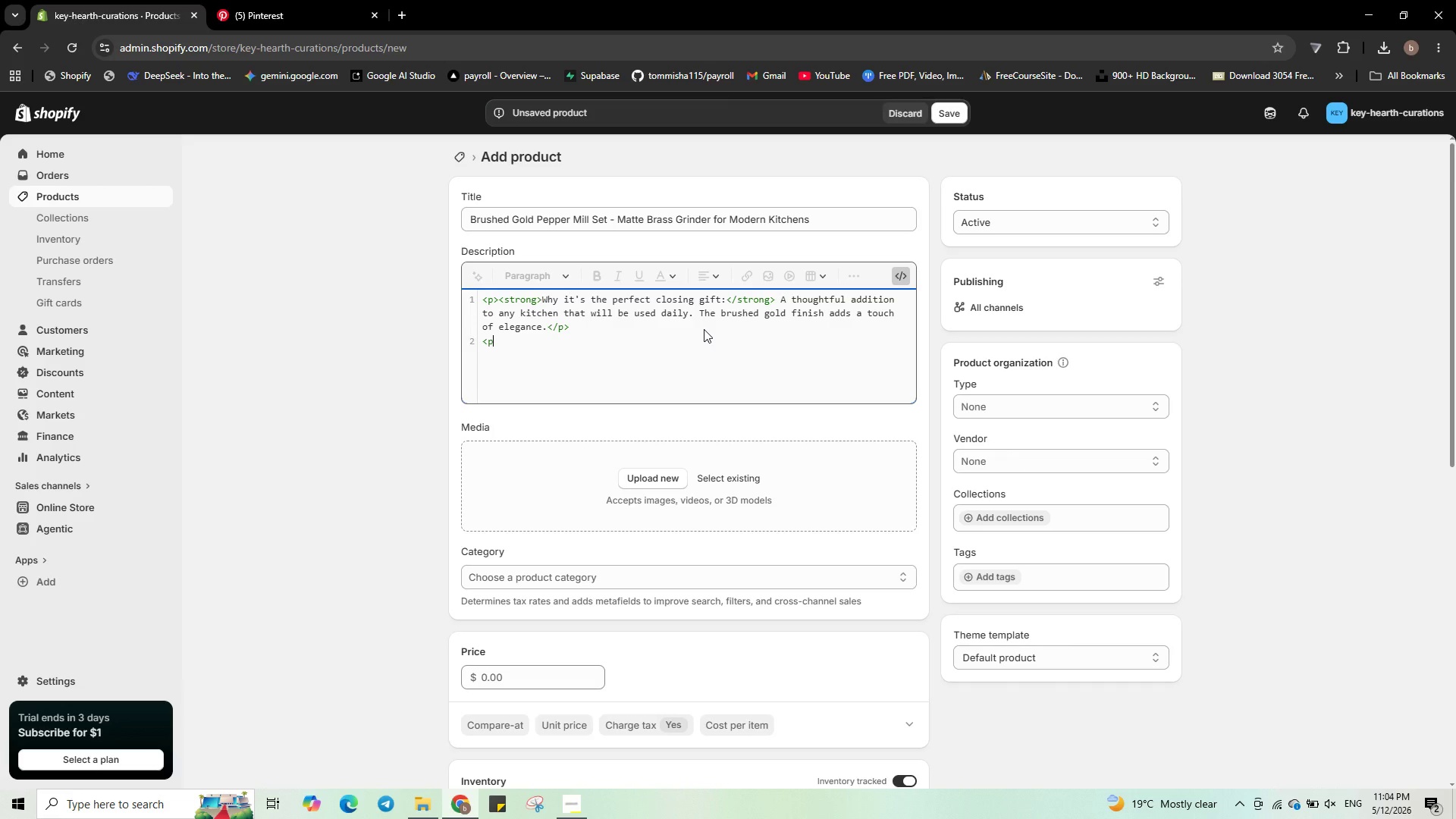 
key(Shift+Period)
 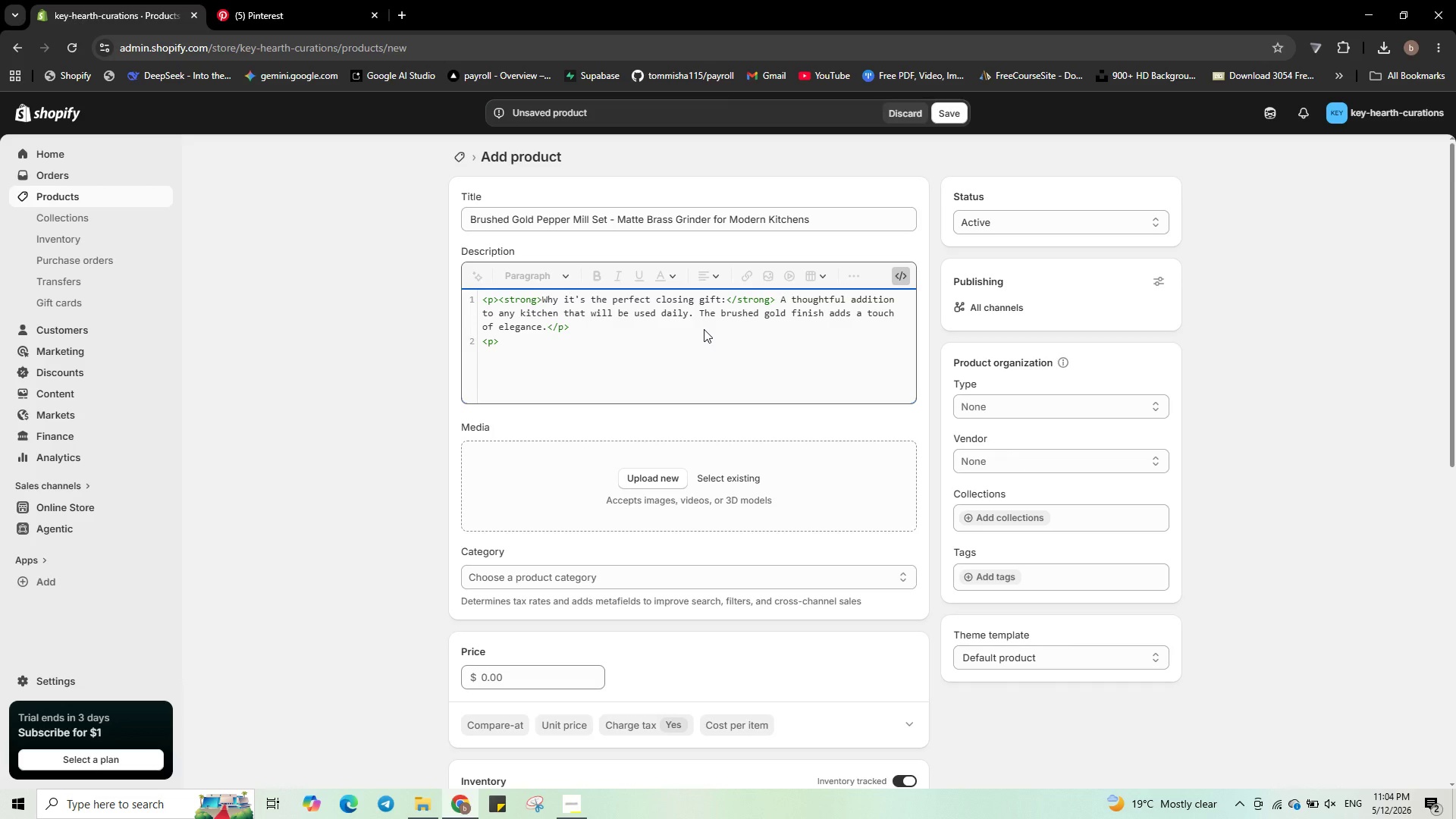 
left_click([704, 329])
 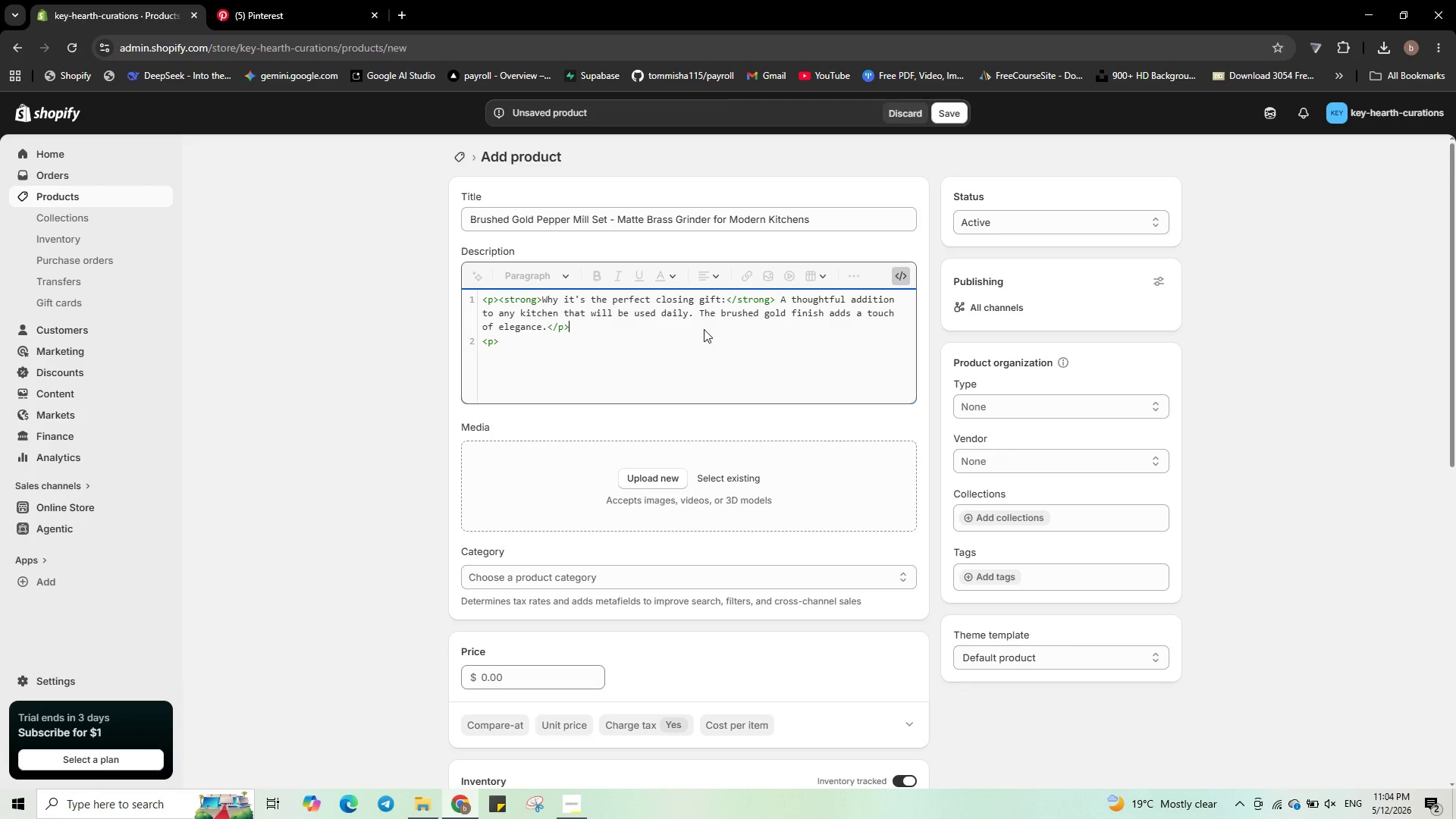 
left_click([704, 329])
 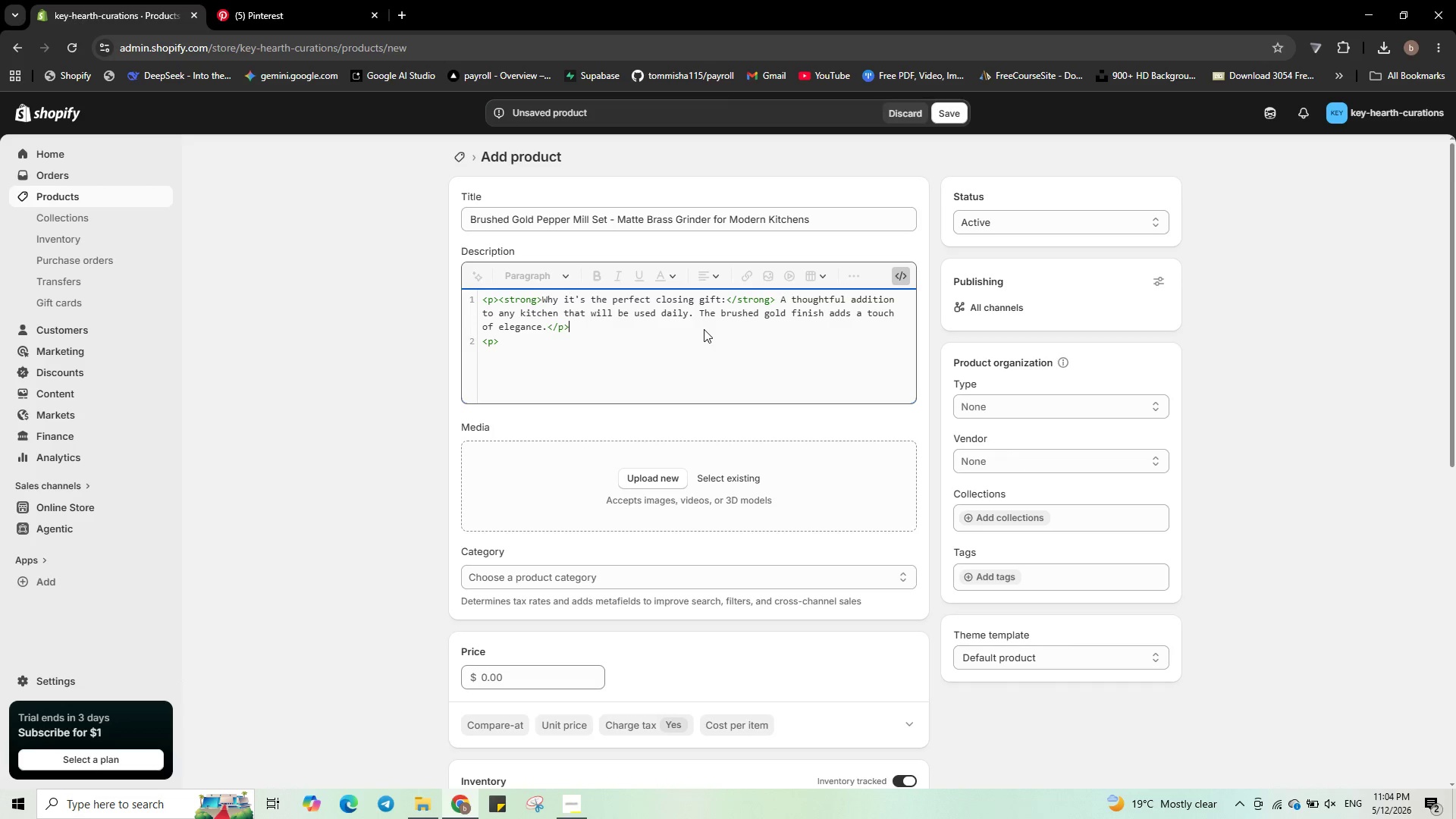 
left_click([704, 329])
 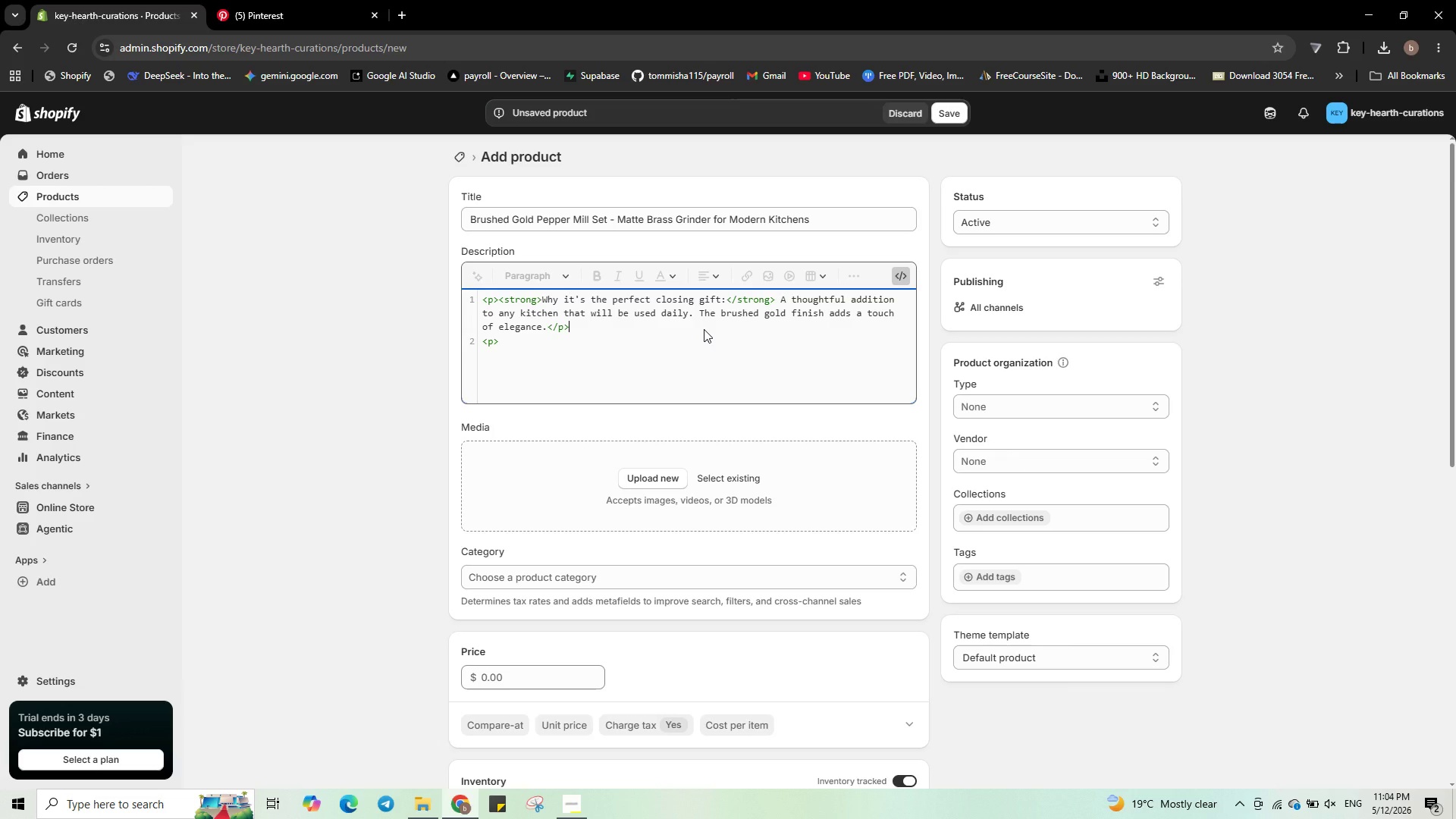 
left_click_drag(start_coordinate=[704, 329], to_coordinate=[676, 378])
 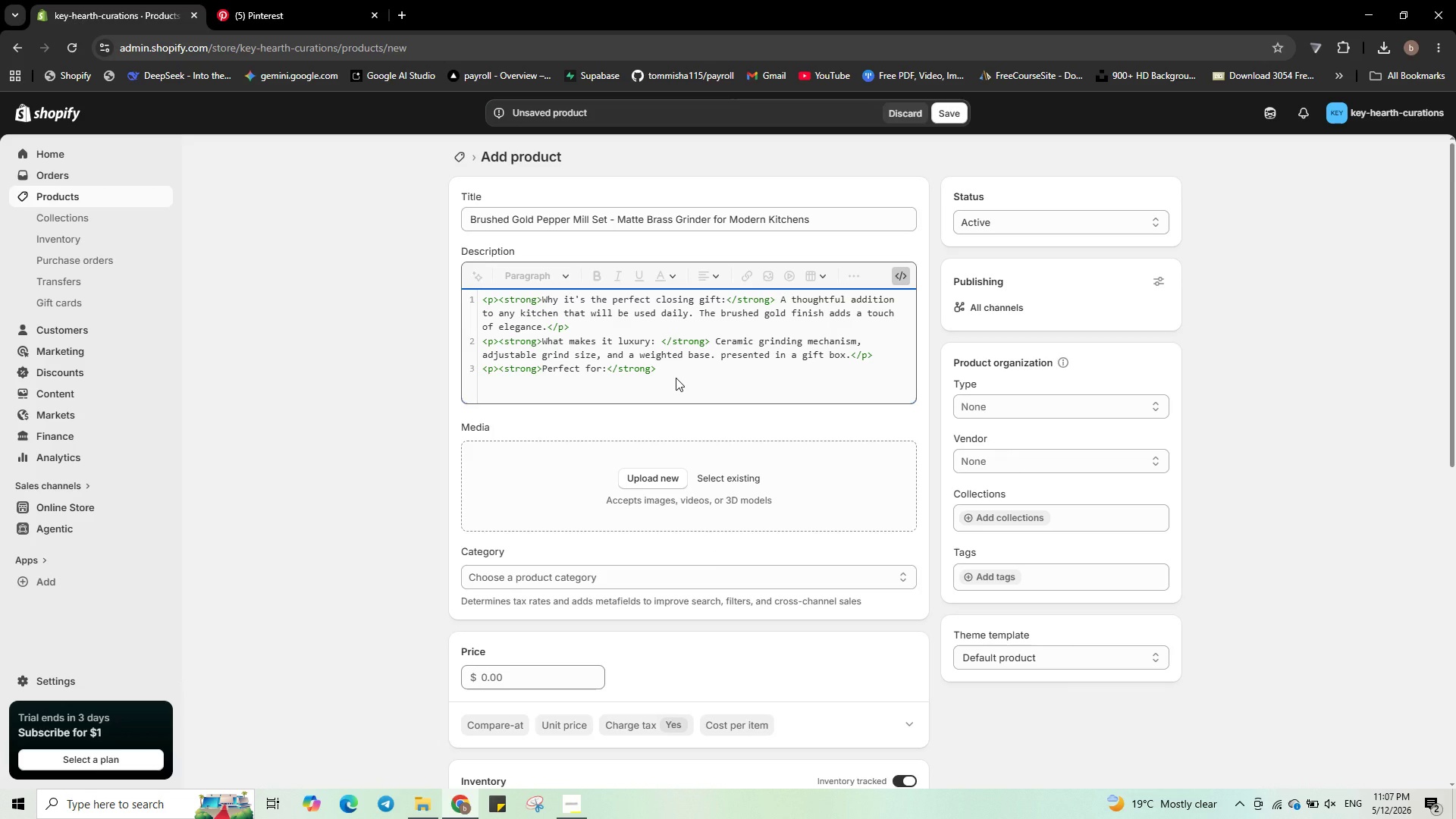 
key(ArrowDown)
 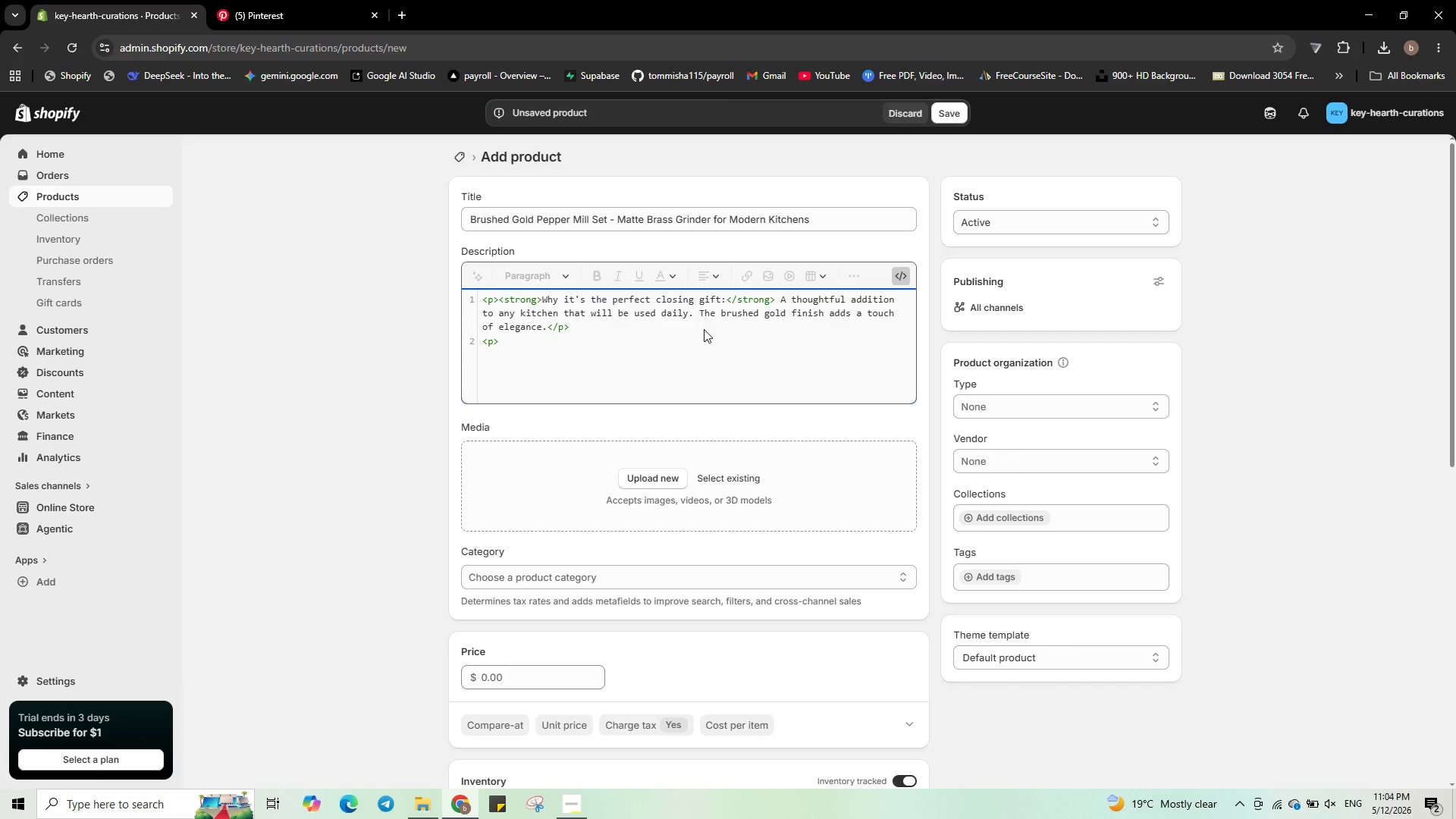 
type(<strong>What makes it )
 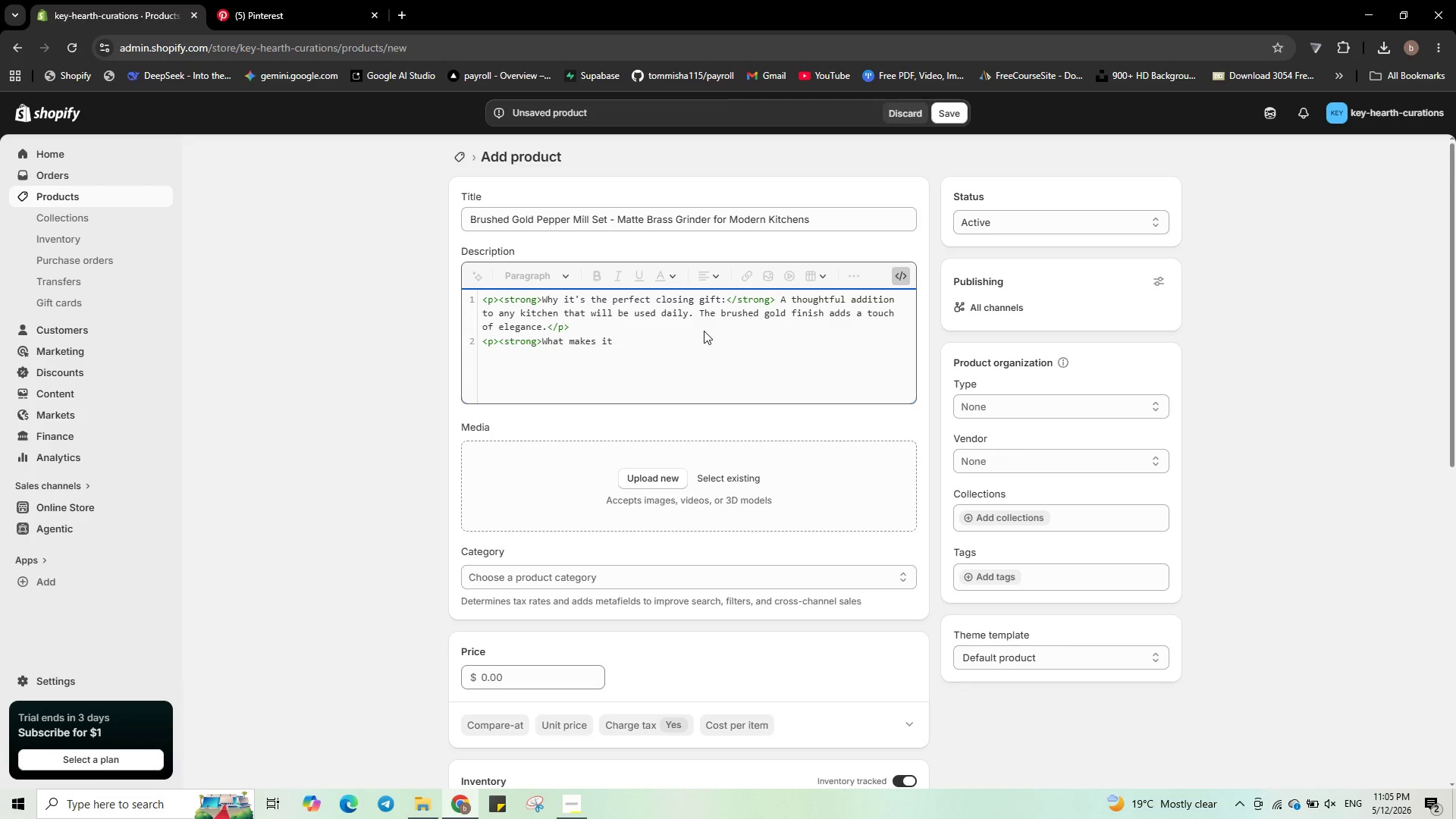 
type(li)
key(Backspace)
type(uxury: </strong>)
 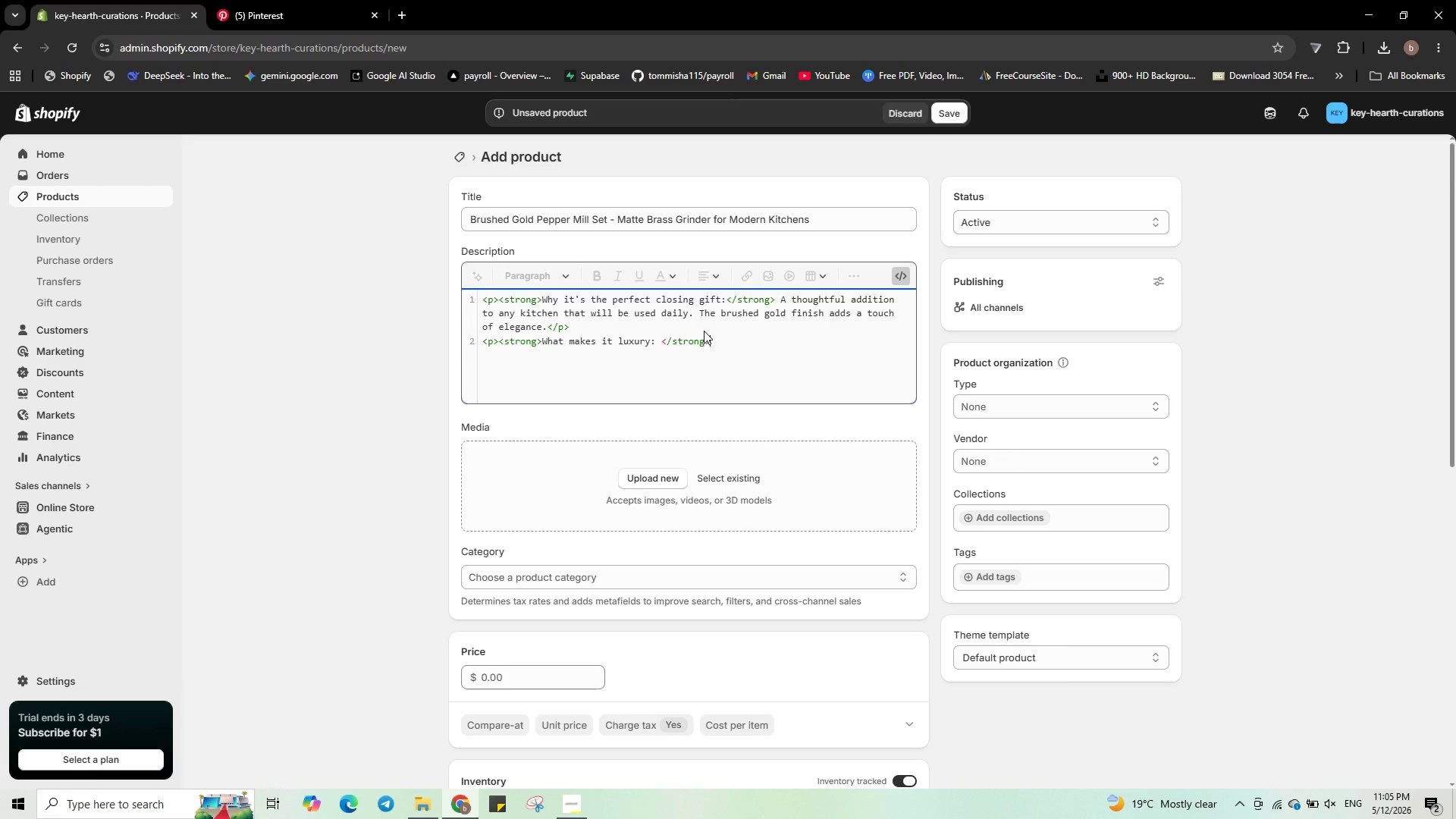 
key(Space)
 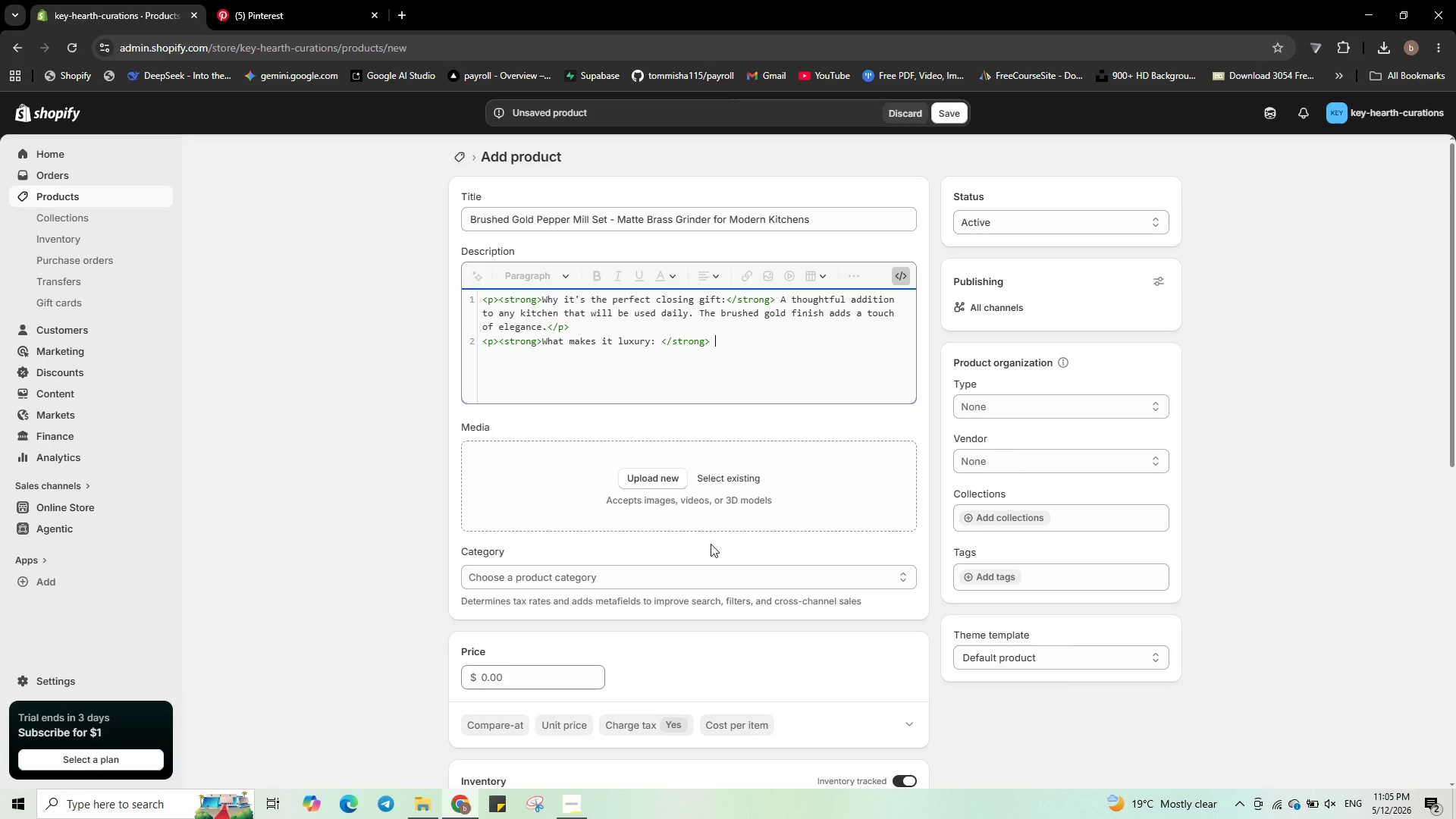 
type(Ceramic grin)
 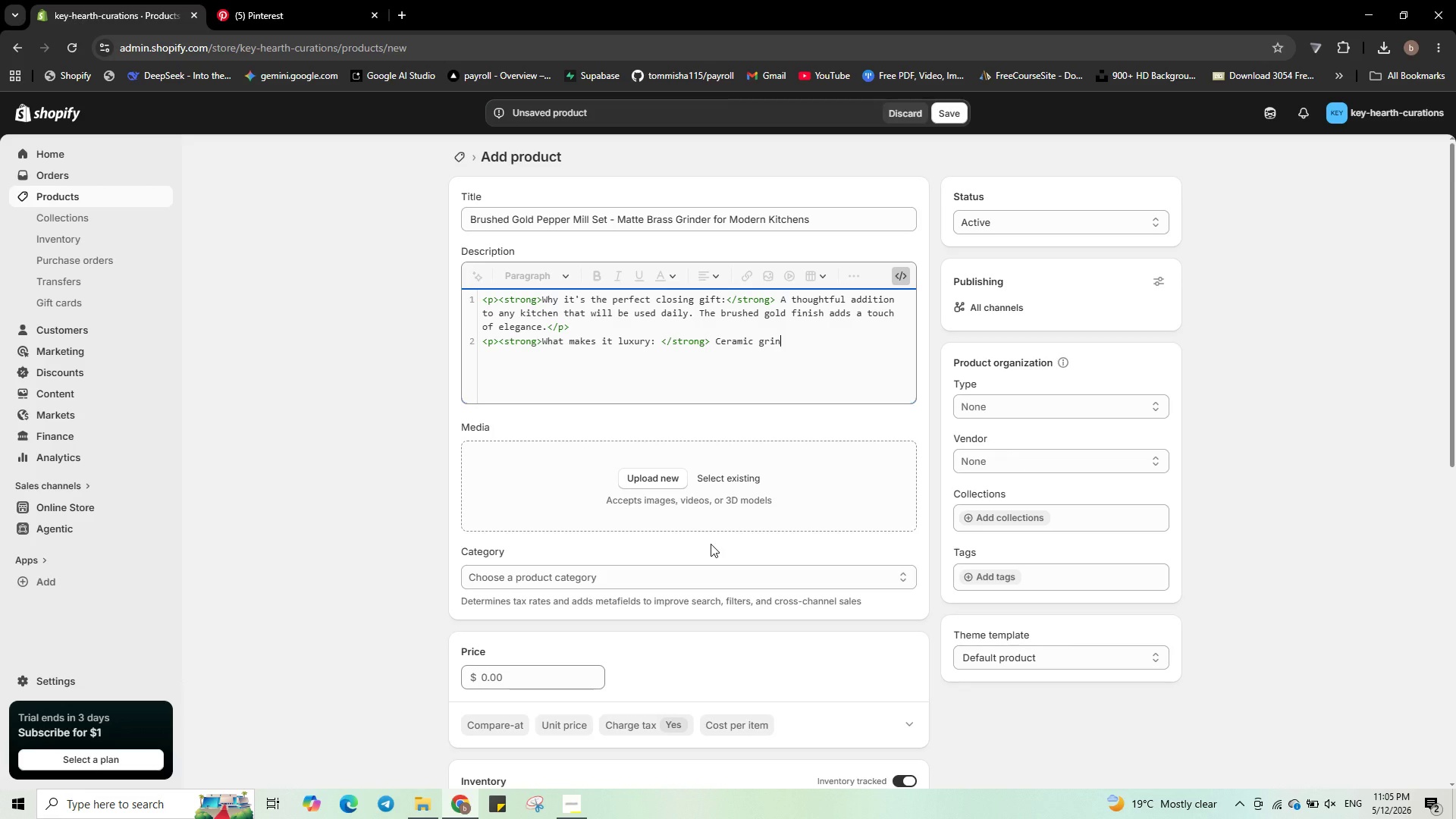 
type(ding )
 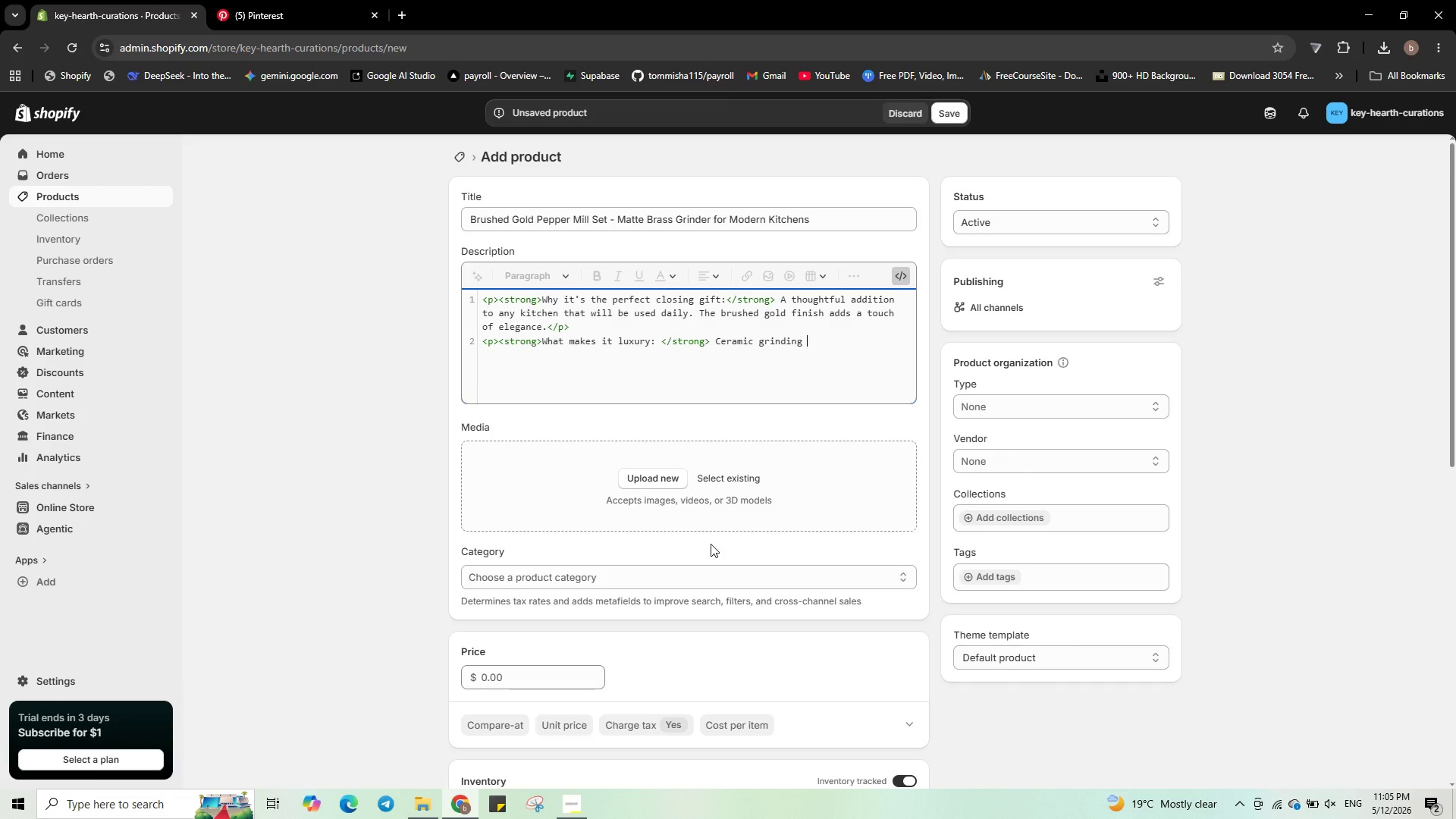 
type(mechanism)
 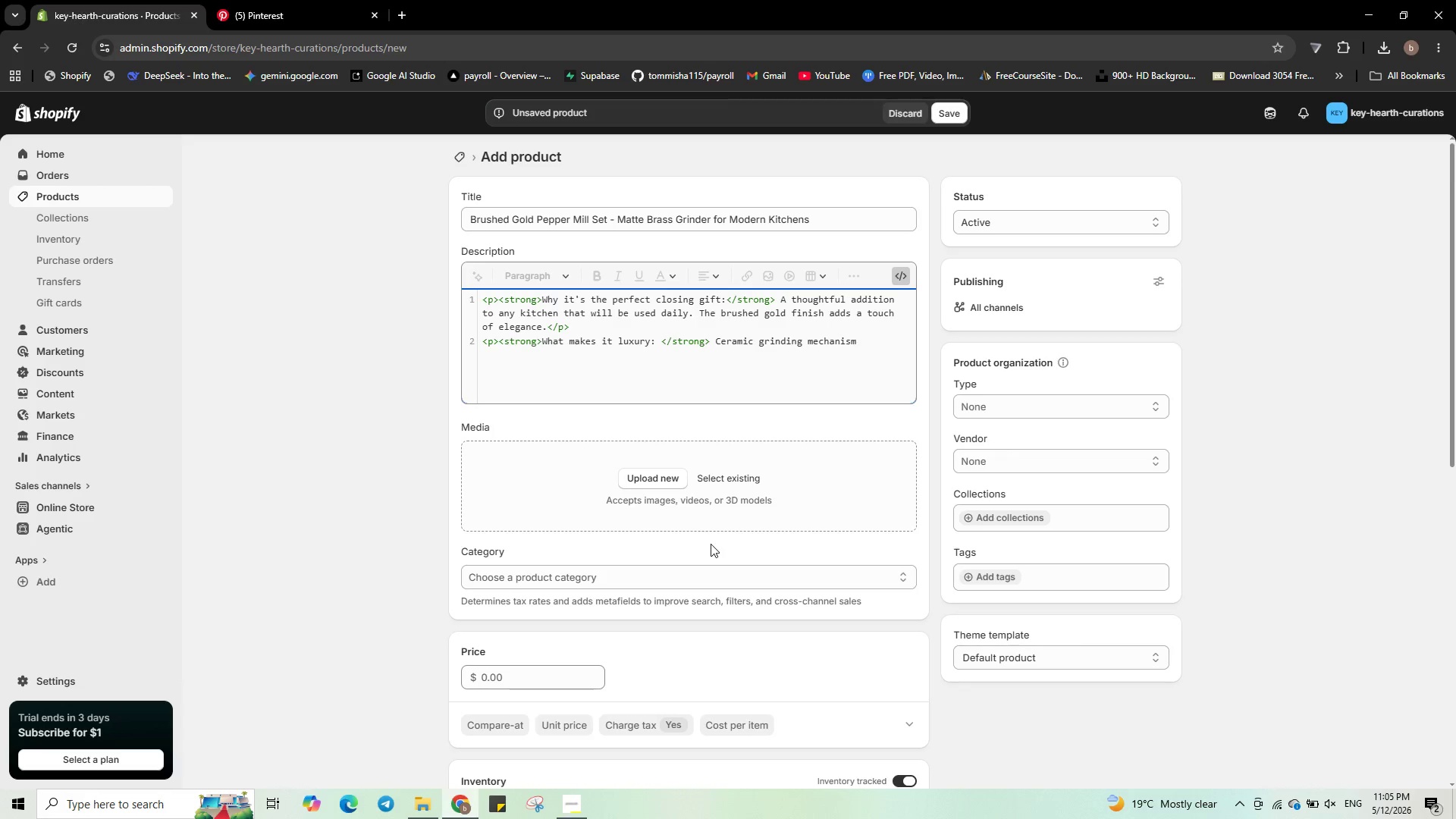 
type(, adjustable grind)
 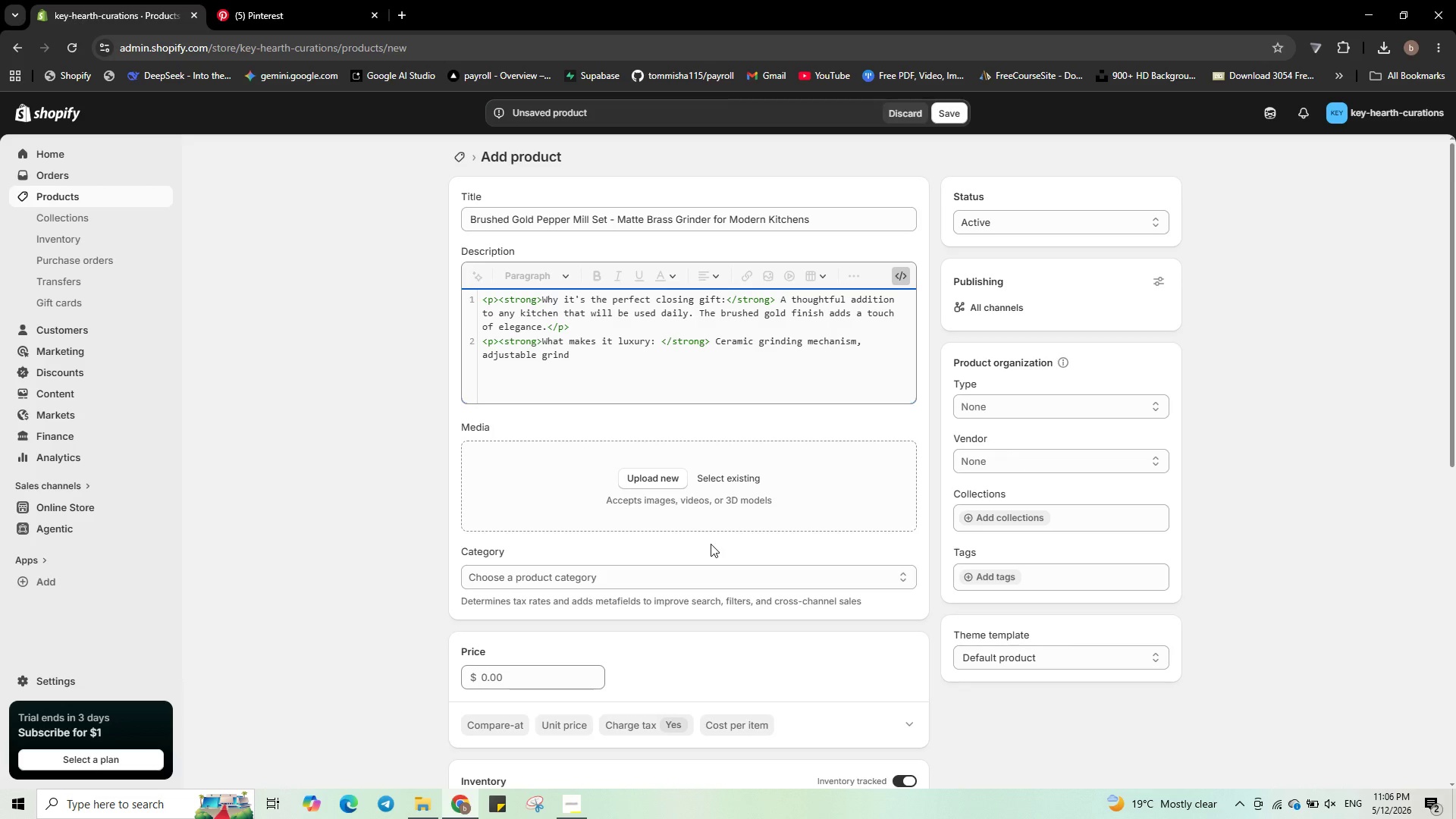 
type( size, and )
 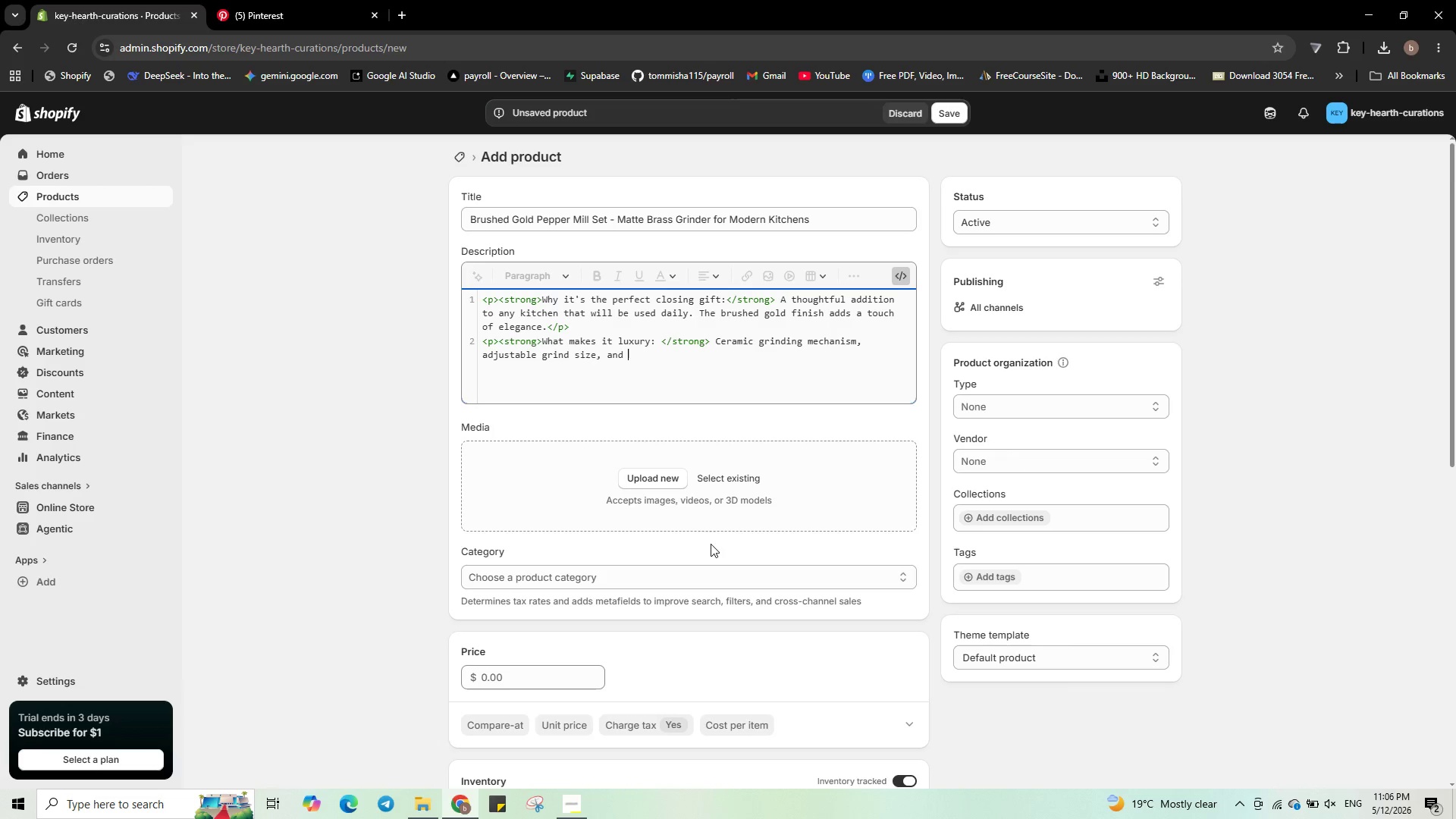 
type(a weighted base. presented in a gift box)
 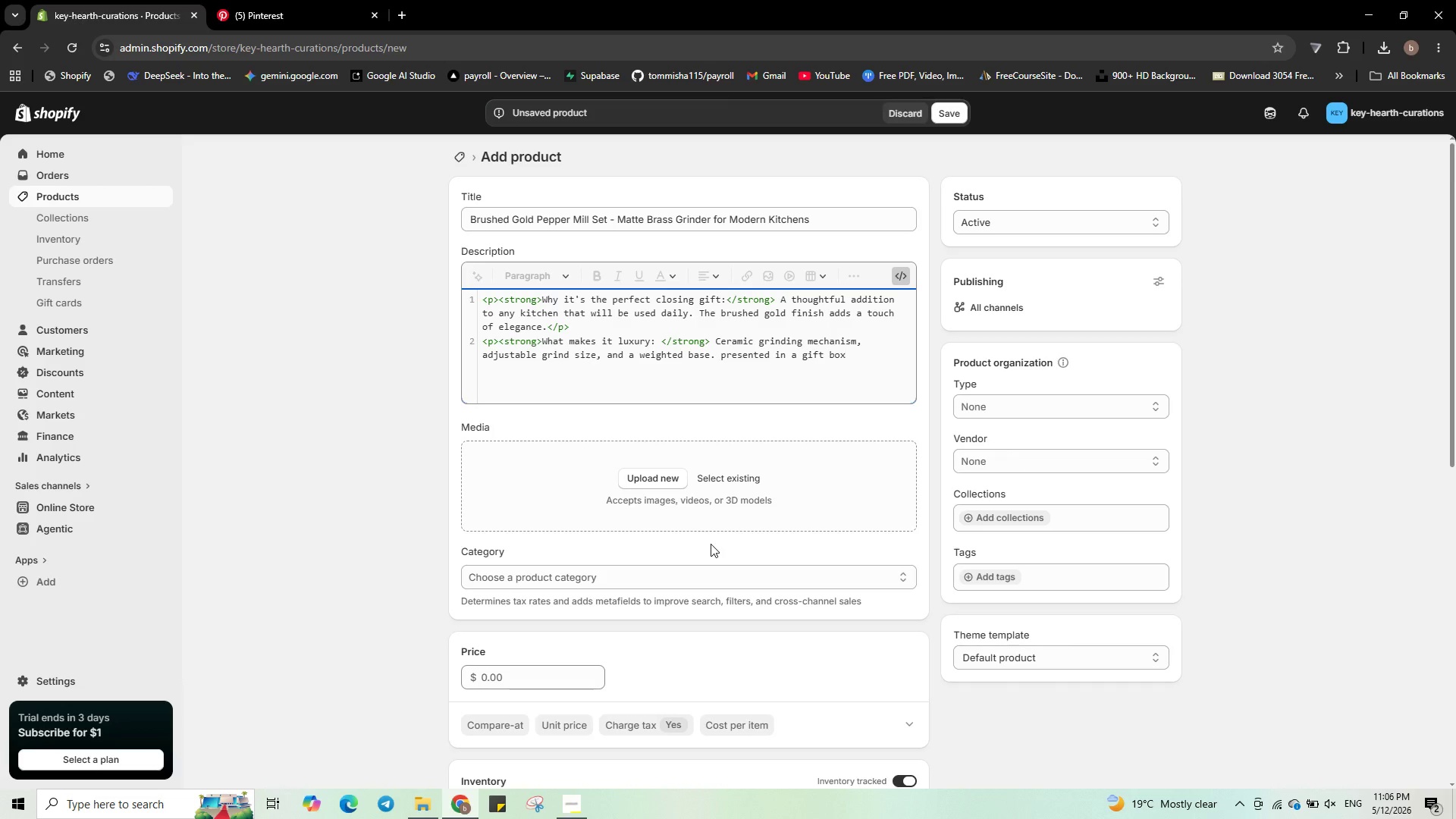 
key(Period)
 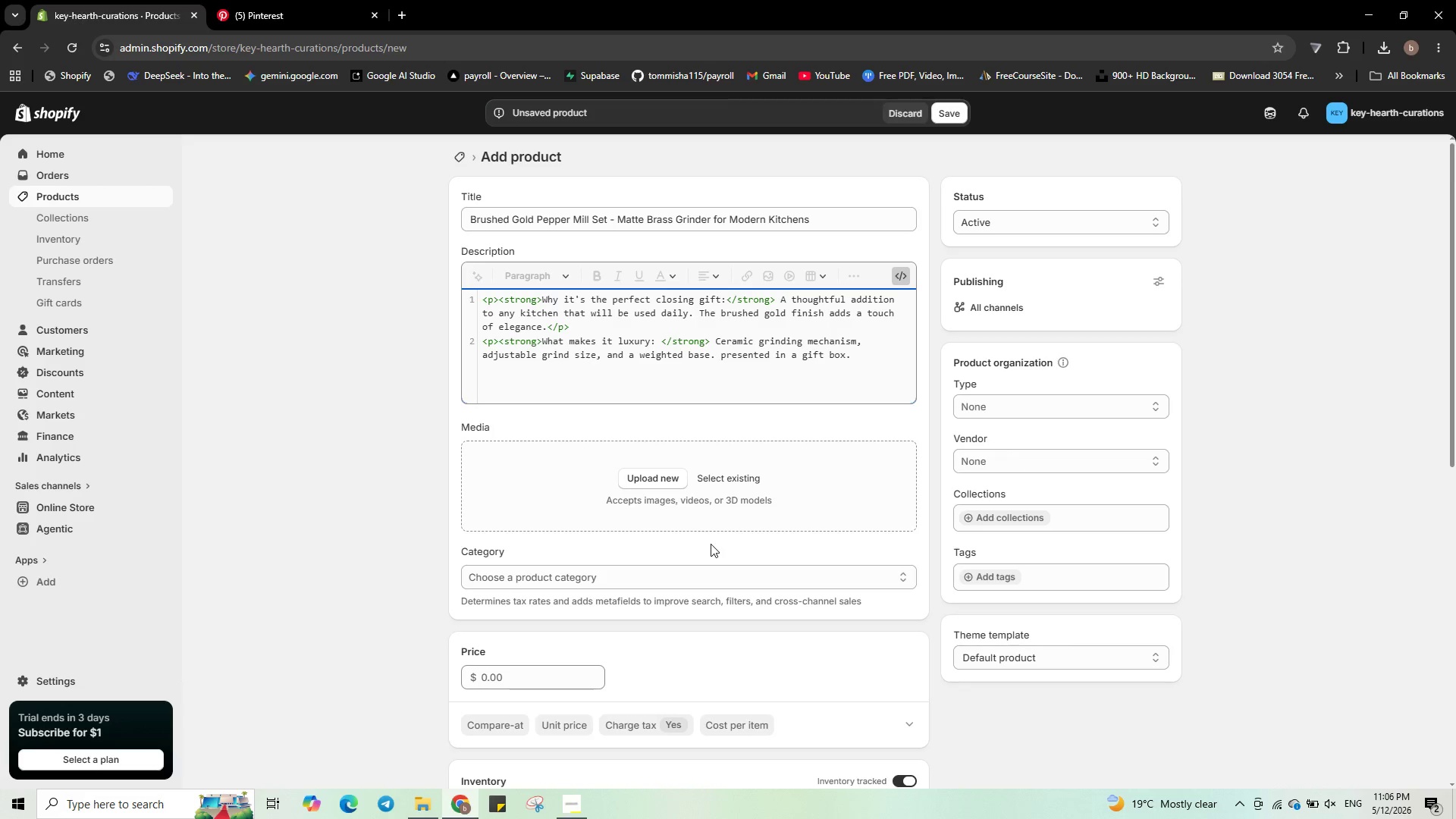 
key(Shift+Comma)
 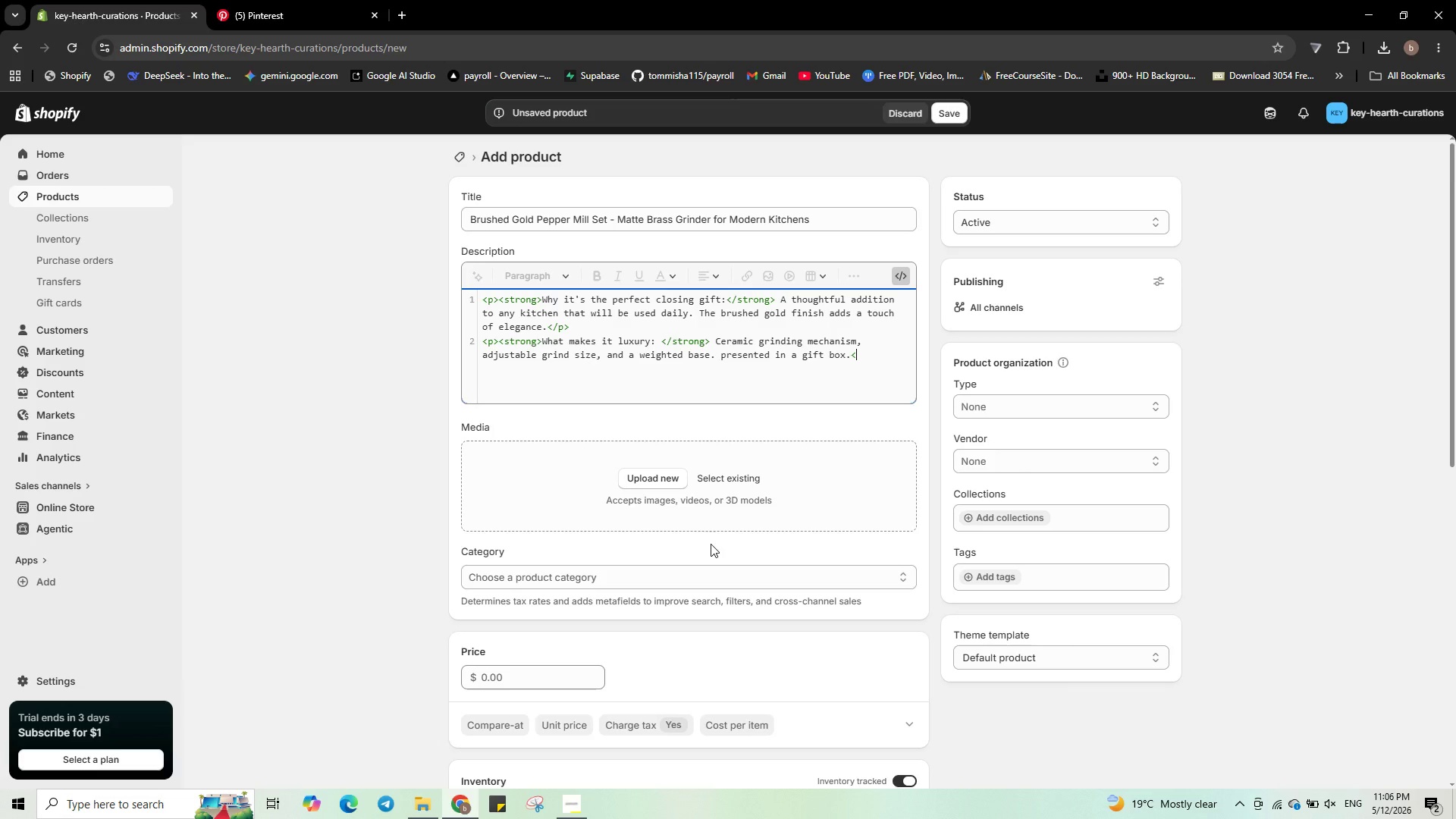 
key(Slash)
 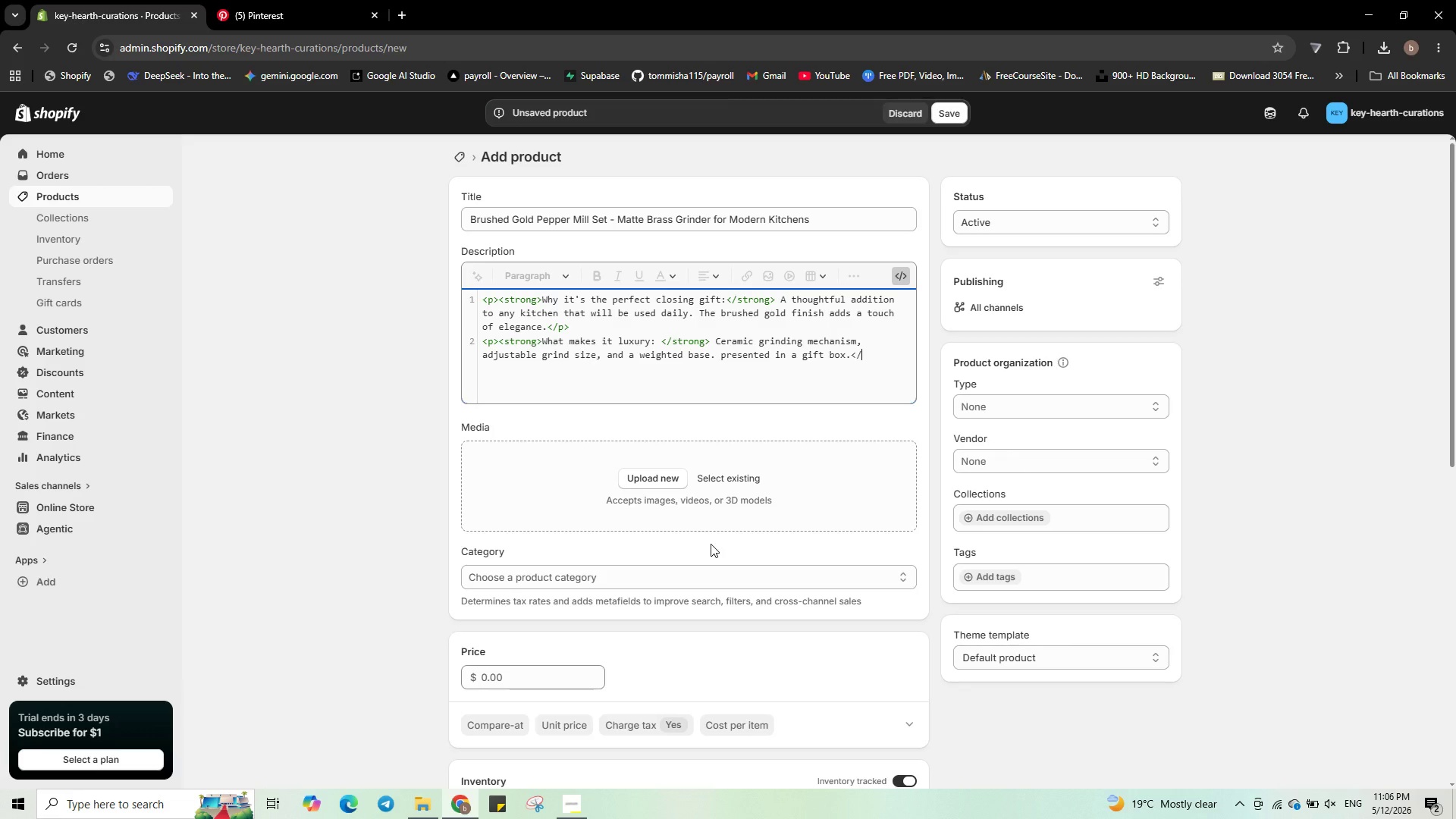 
key(P)
 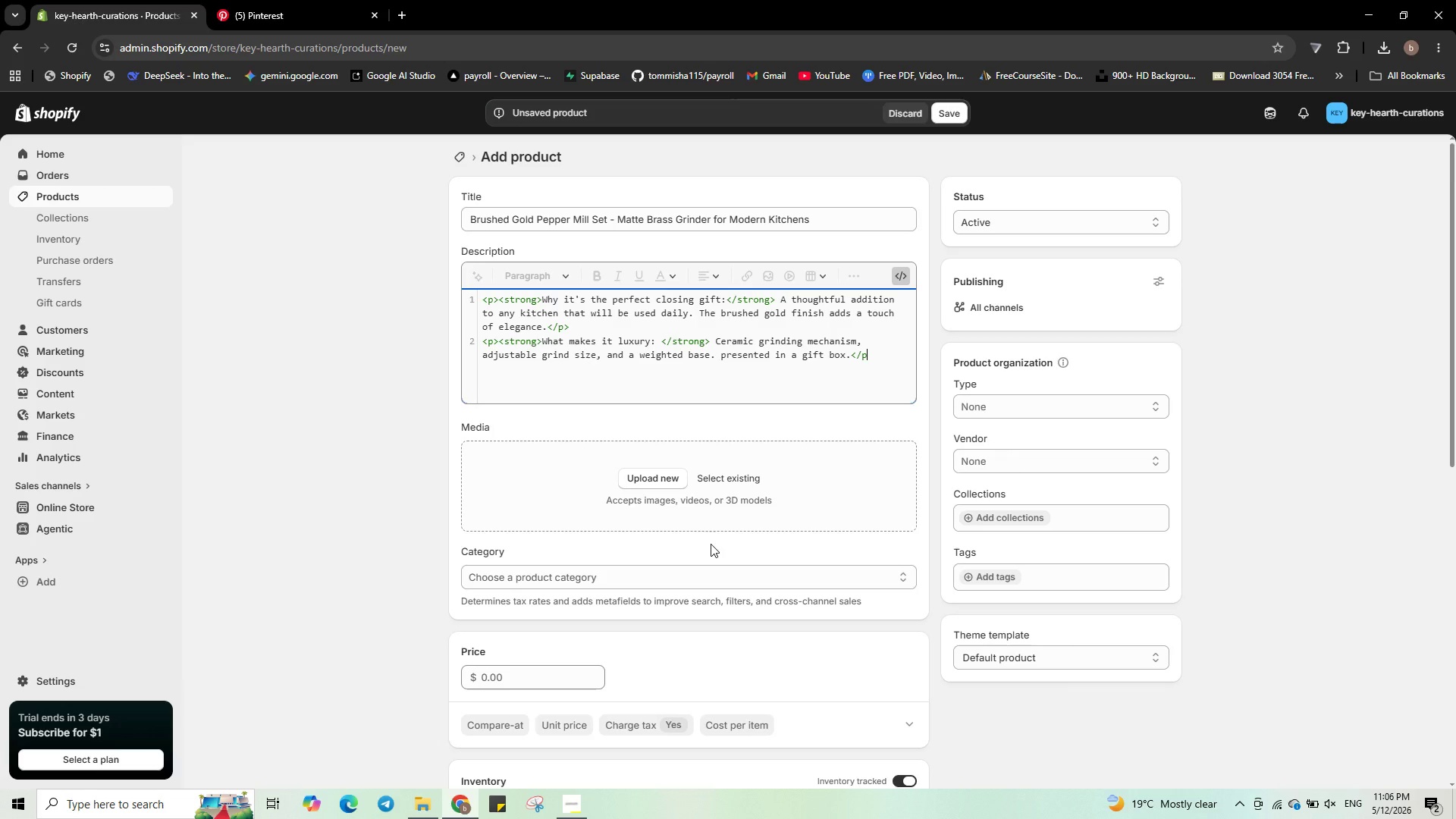 
key(Shift+Period)
 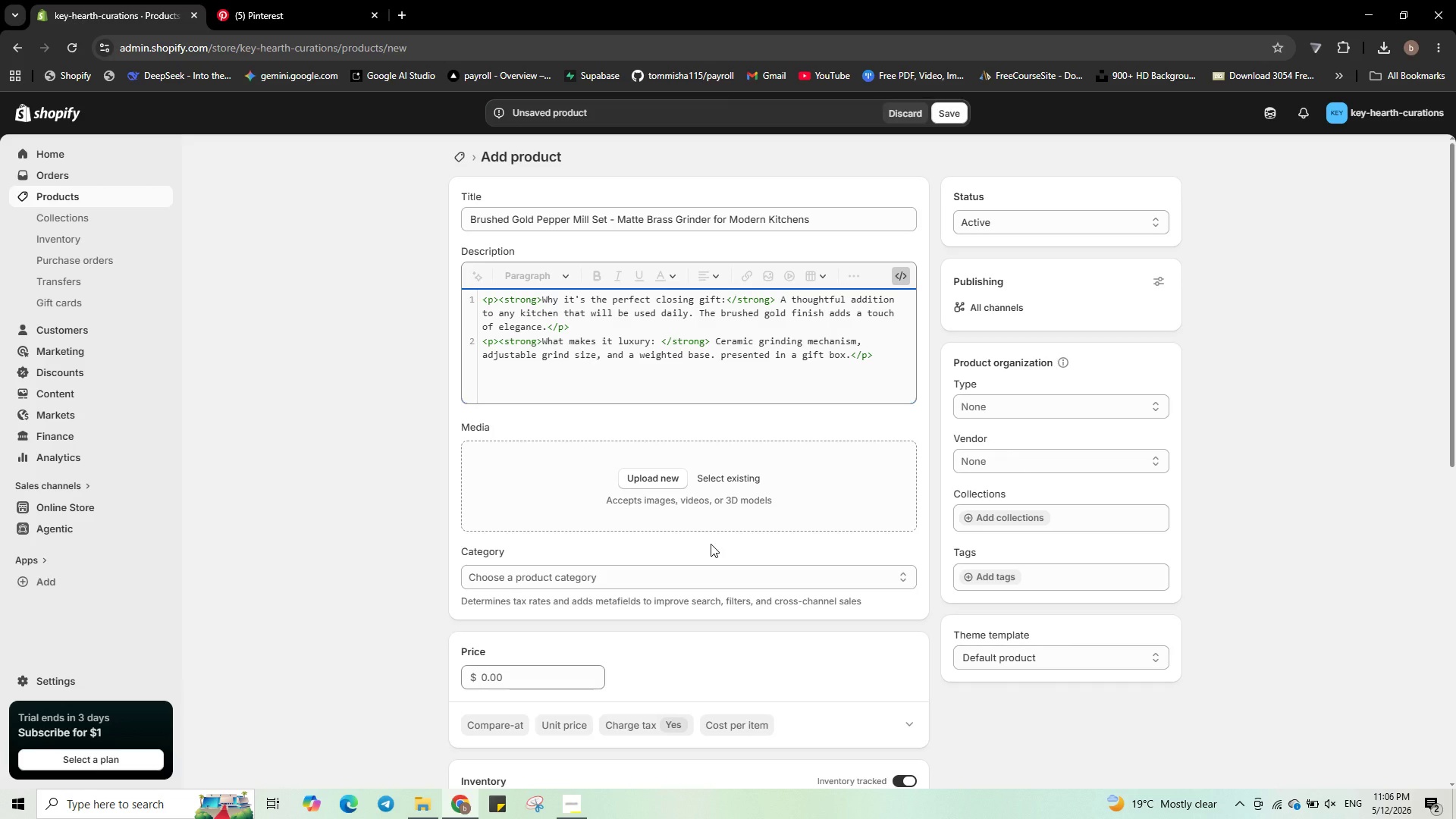 
key(Enter)
 